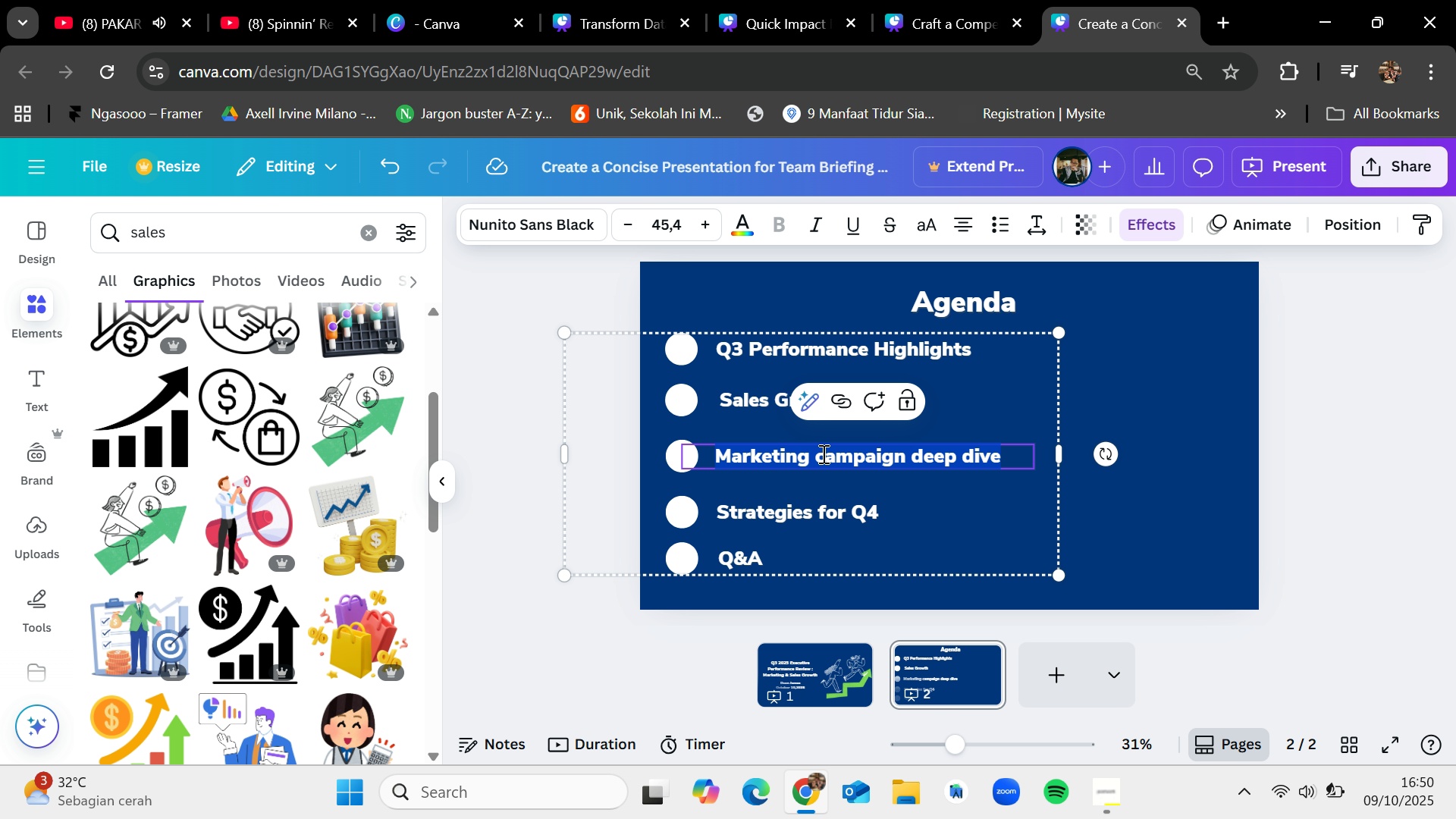 
left_click([822, 453])
 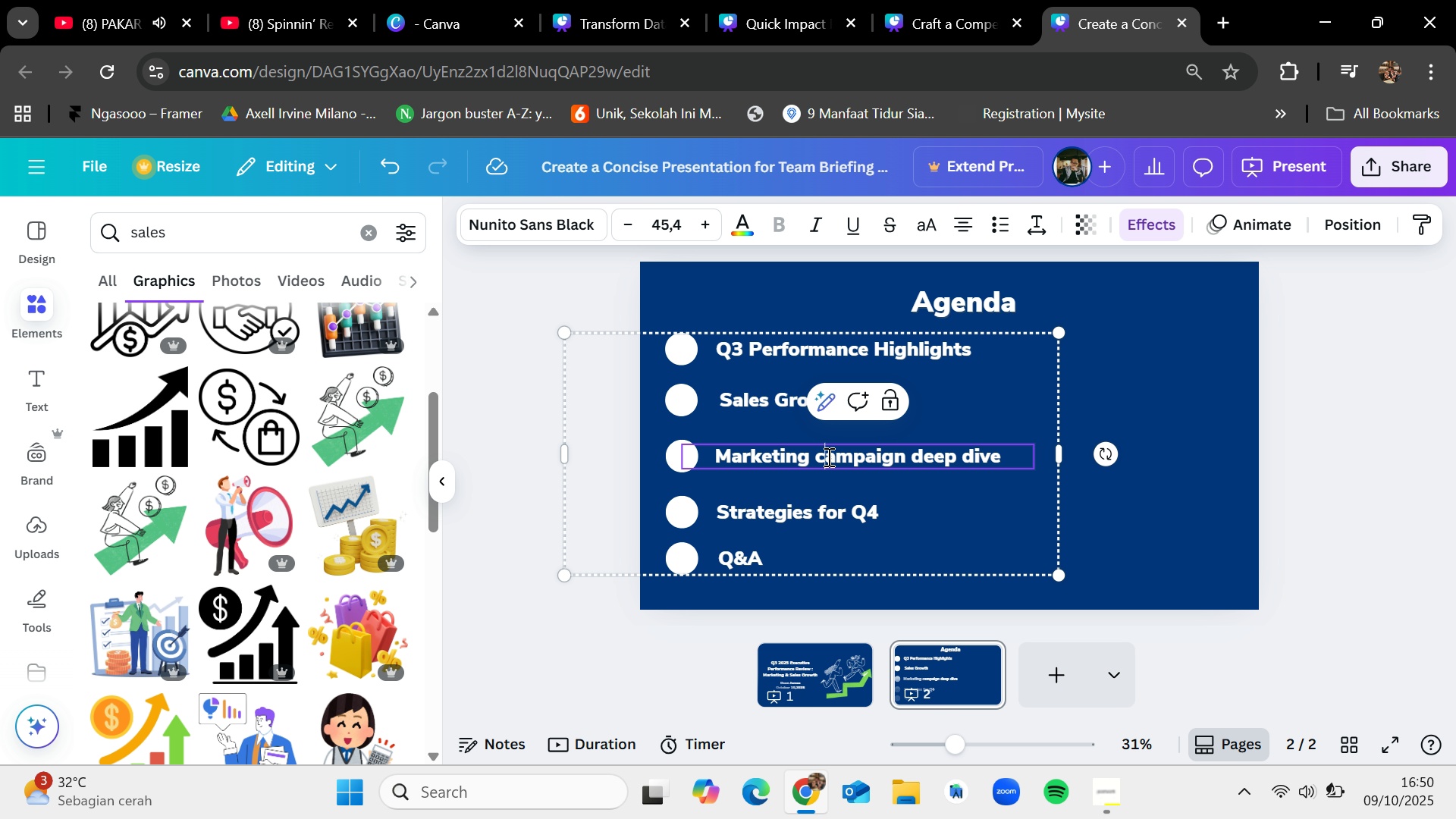 
key(Backspace)
 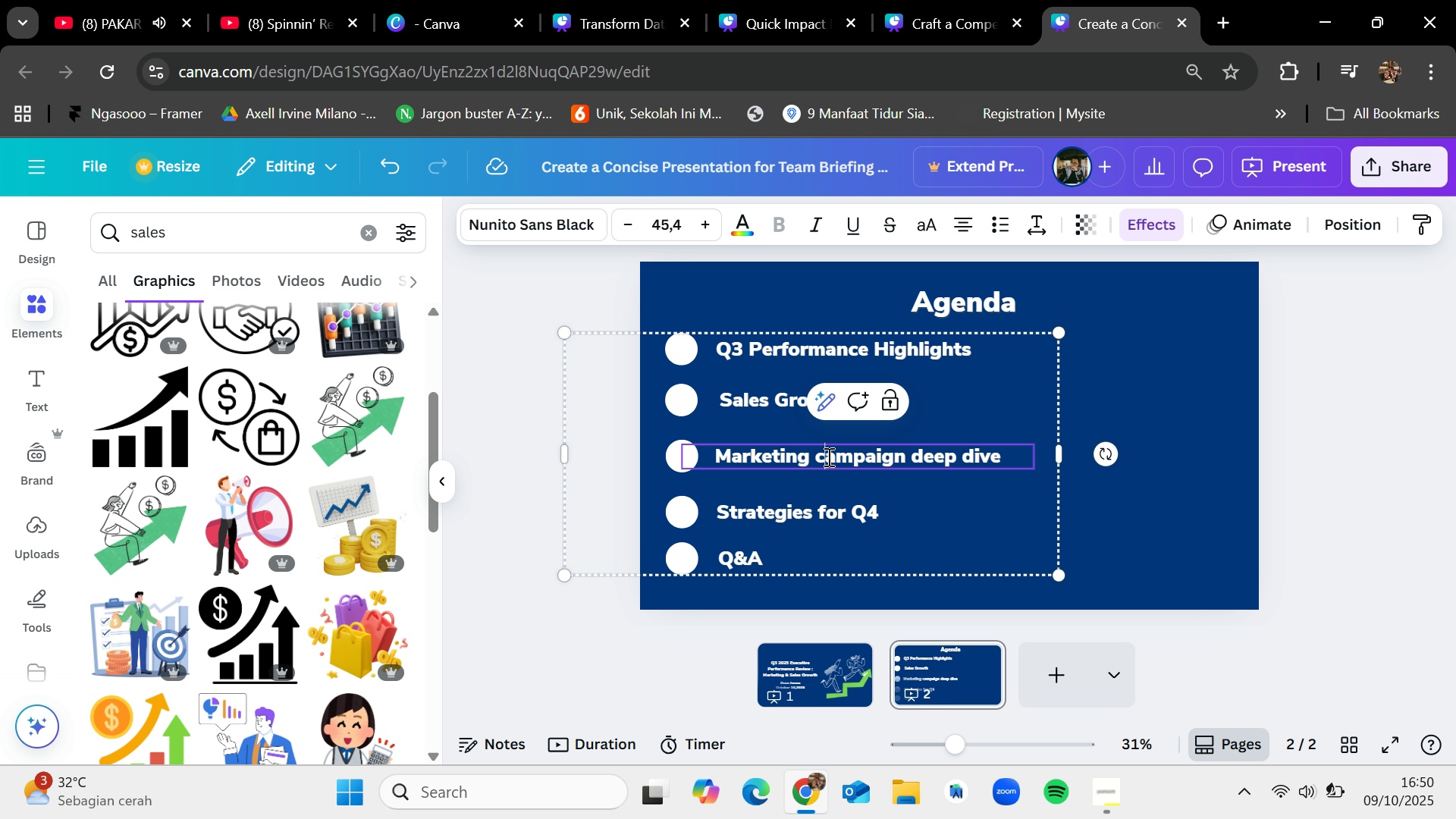 
key(Shift+C)
 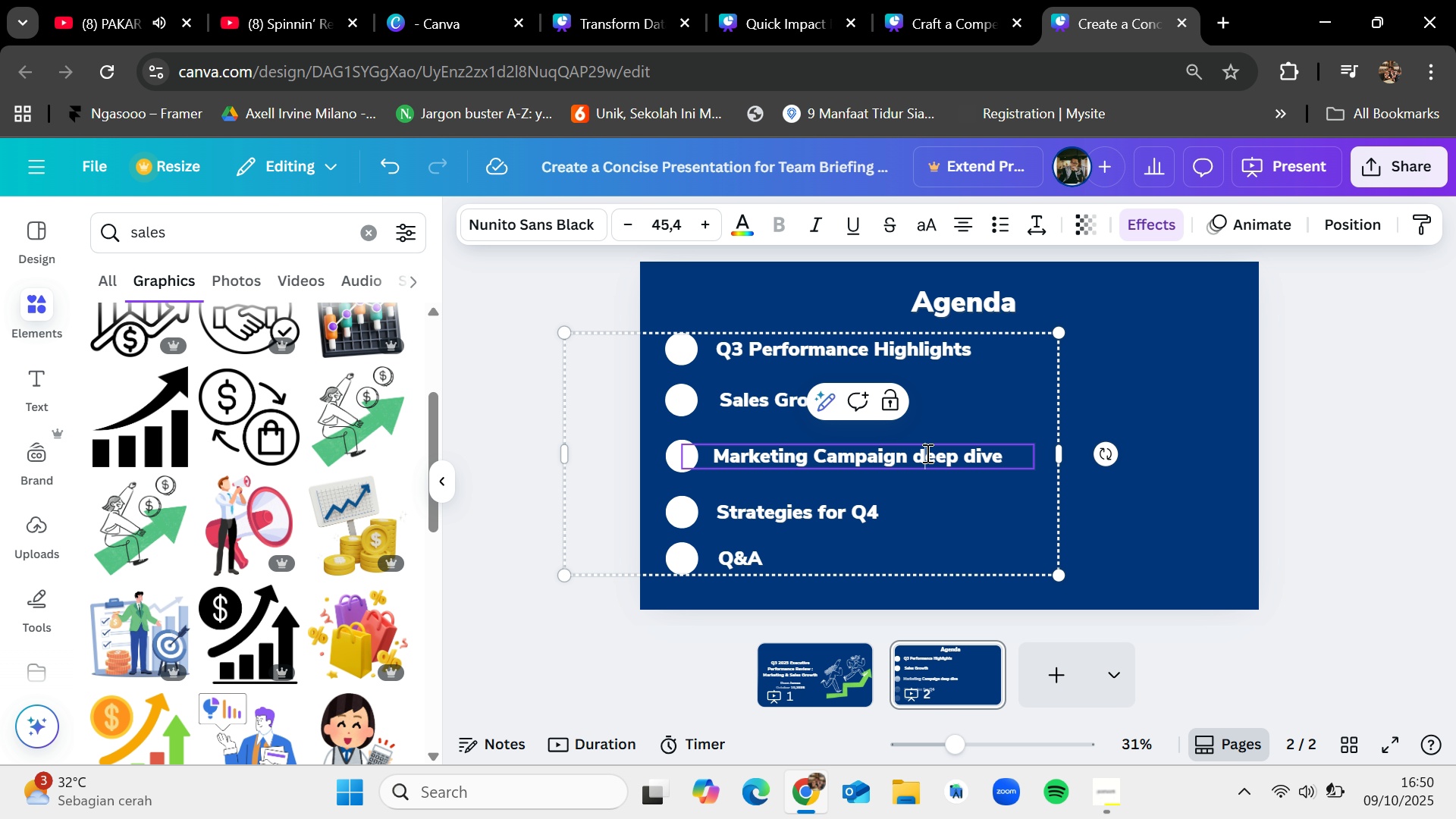 
key(Backspace)
 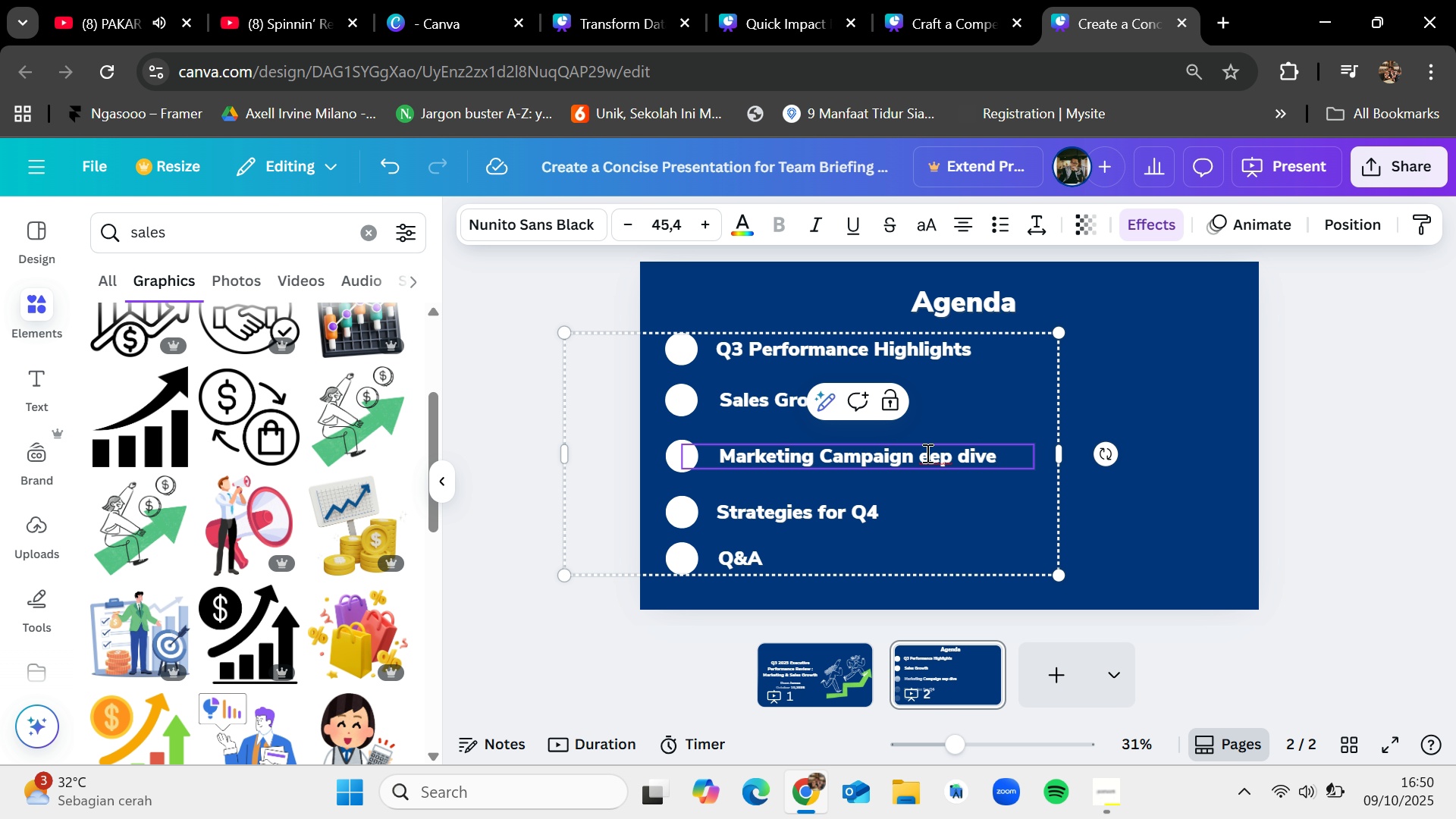 
key(Shift+D)
 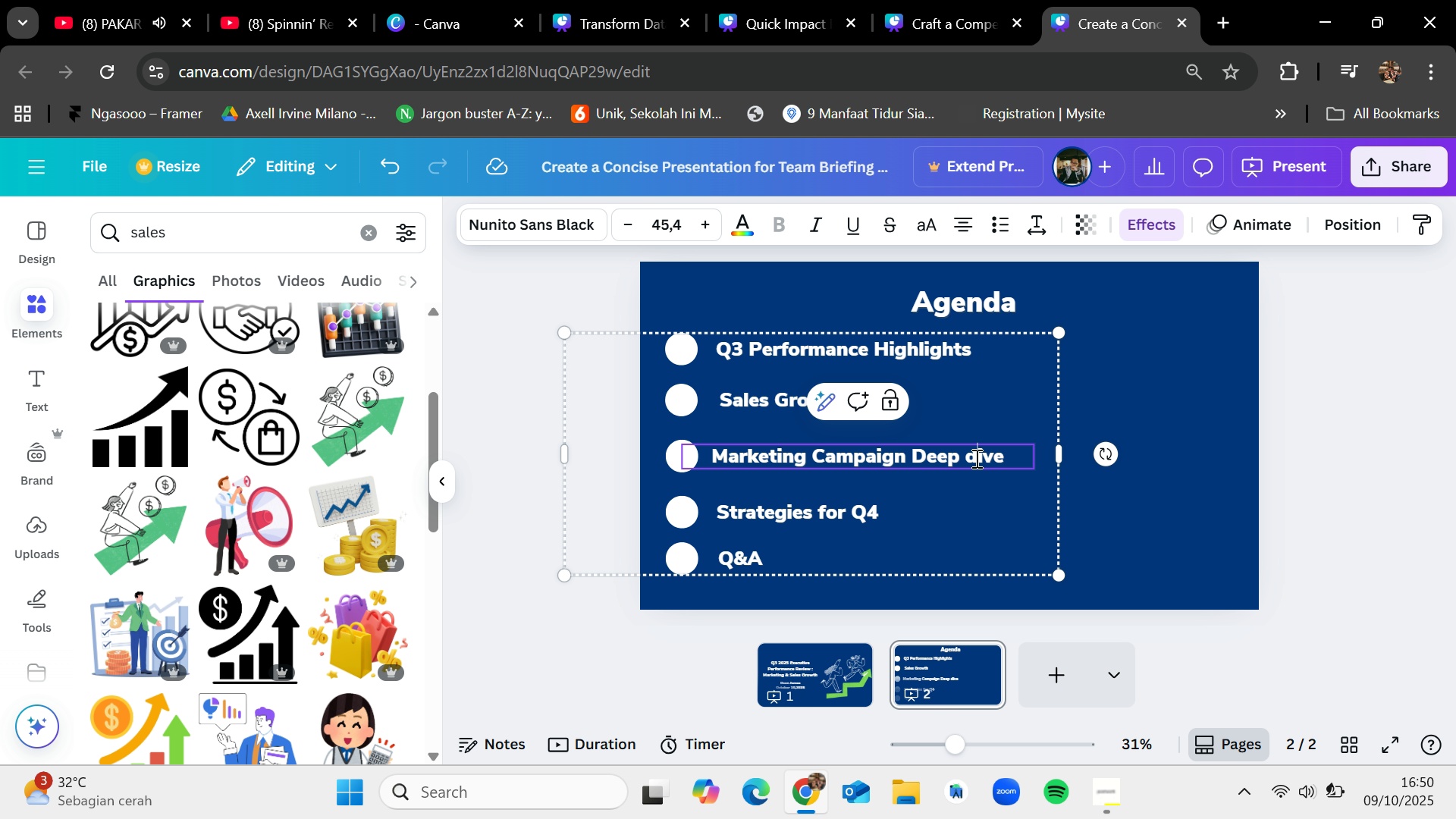 
key(Backspace)
 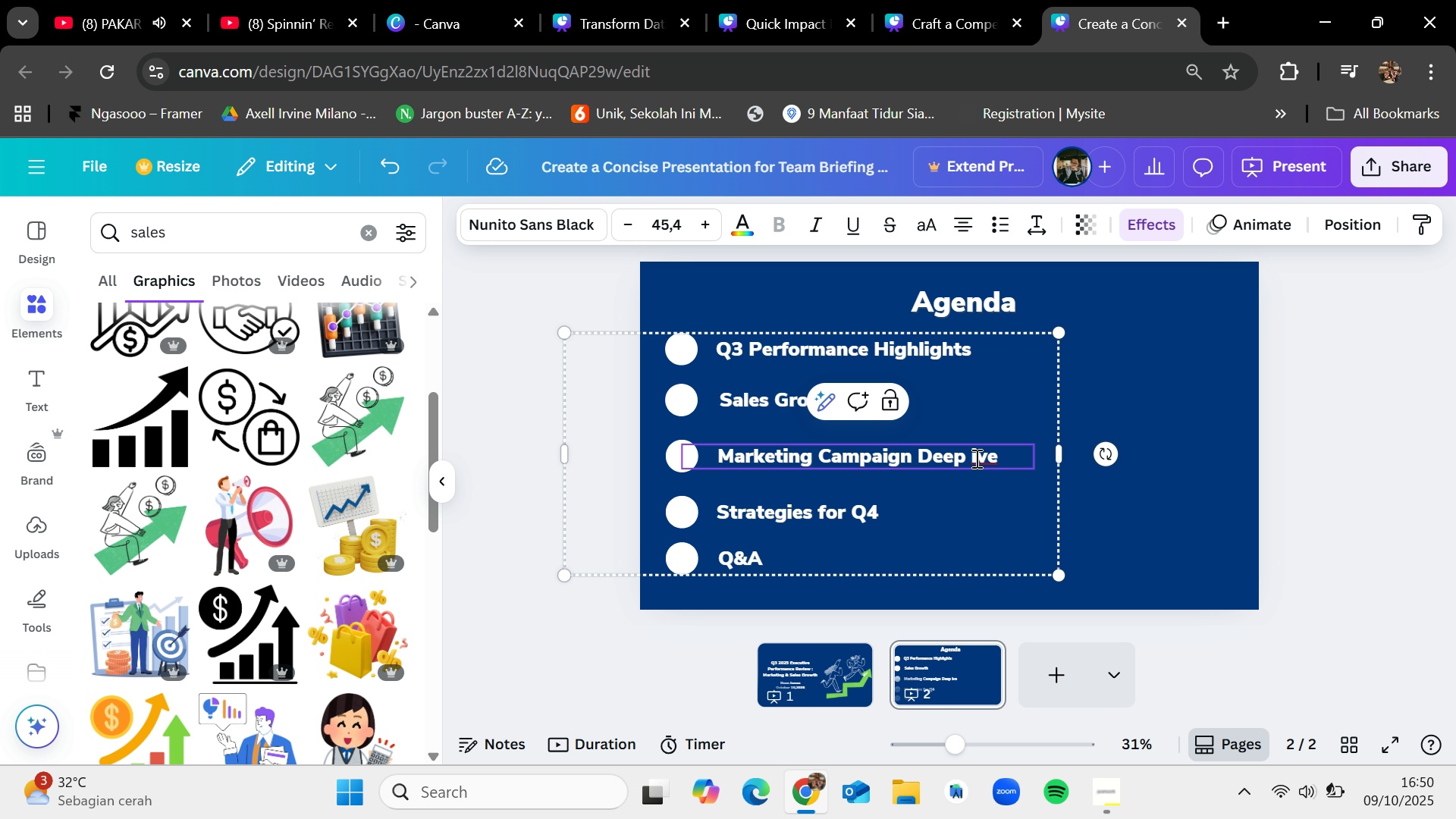 
key(Shift+D)
 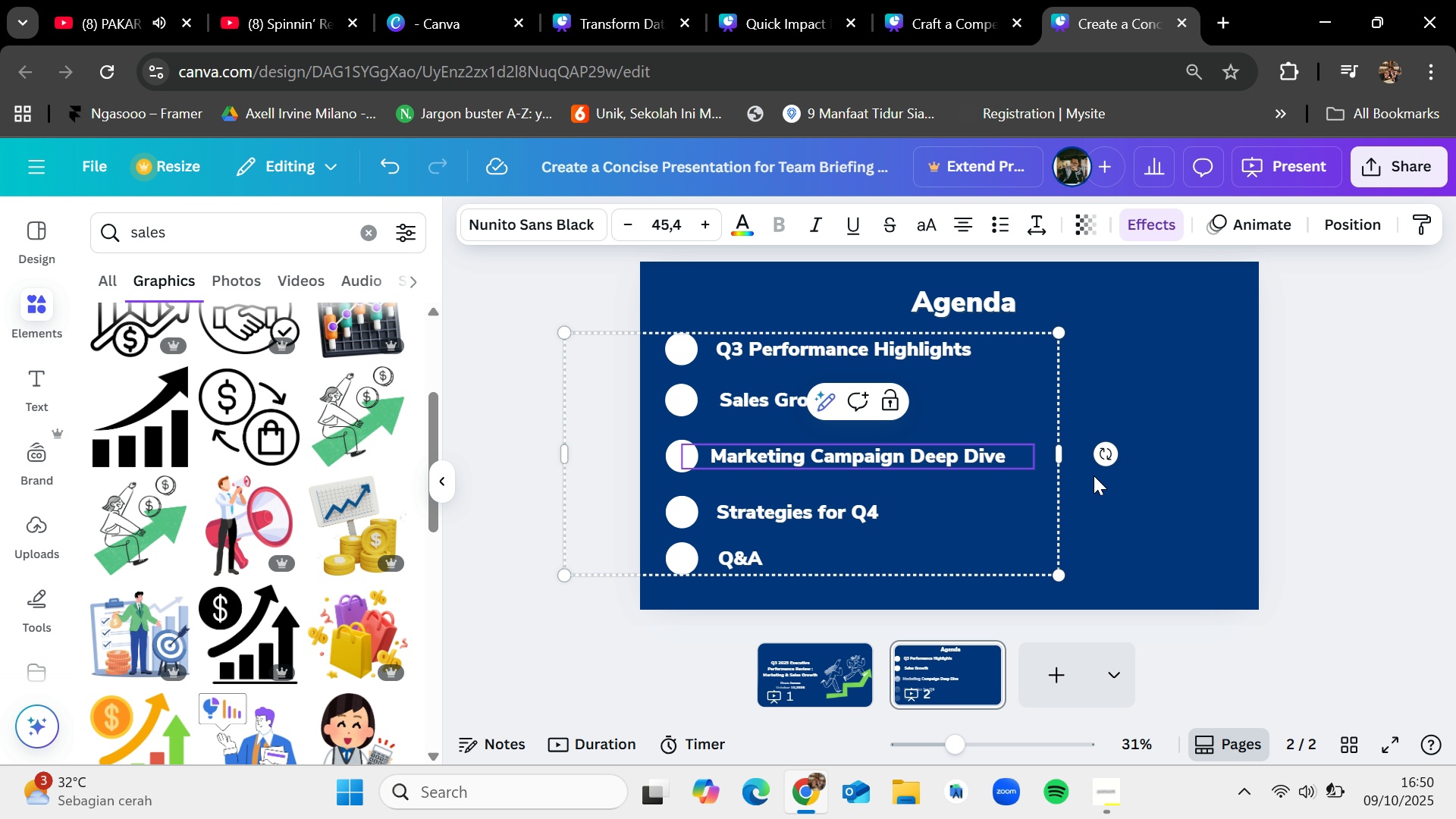 
left_click([1180, 475])
 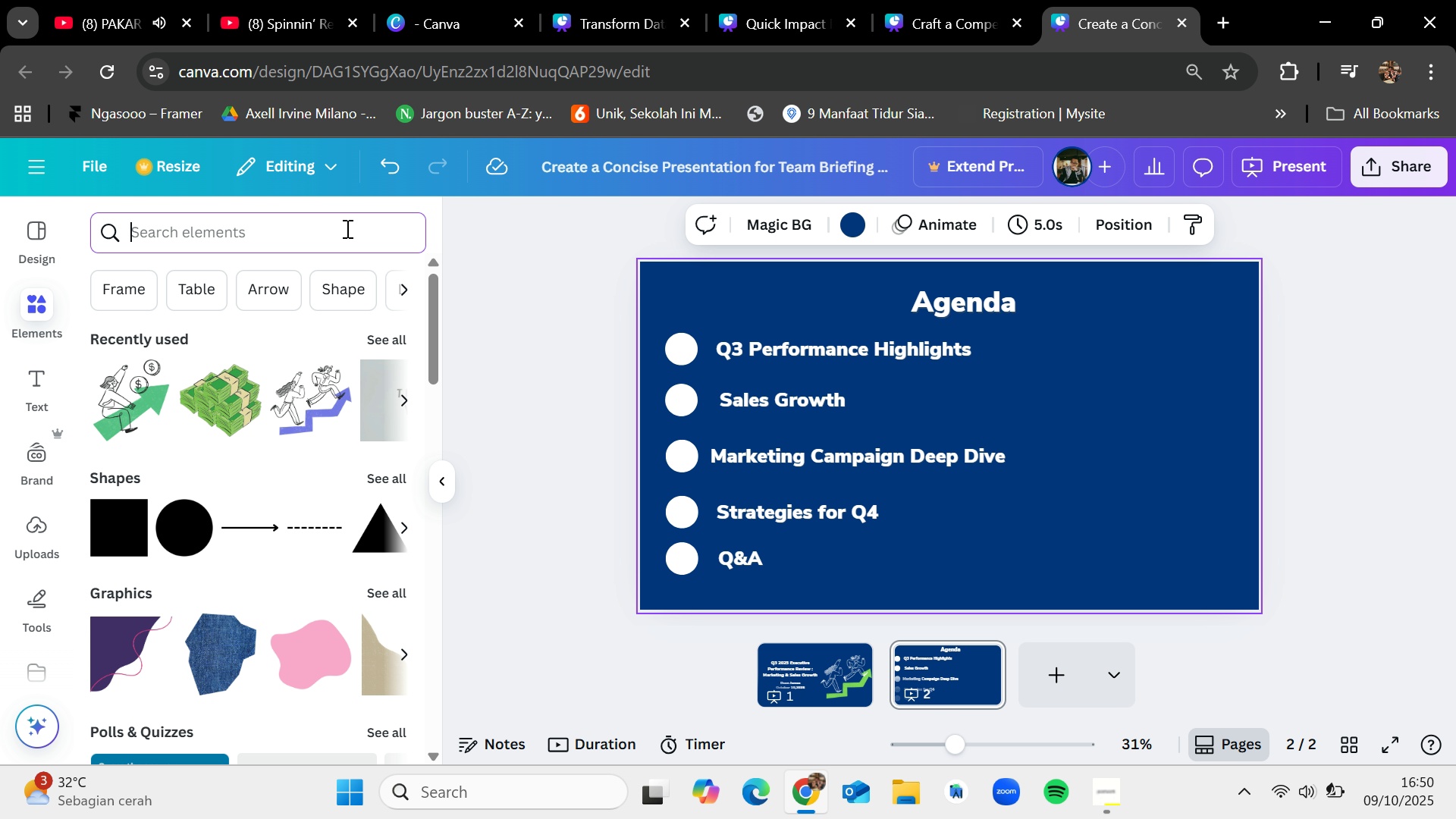 
type(per)
 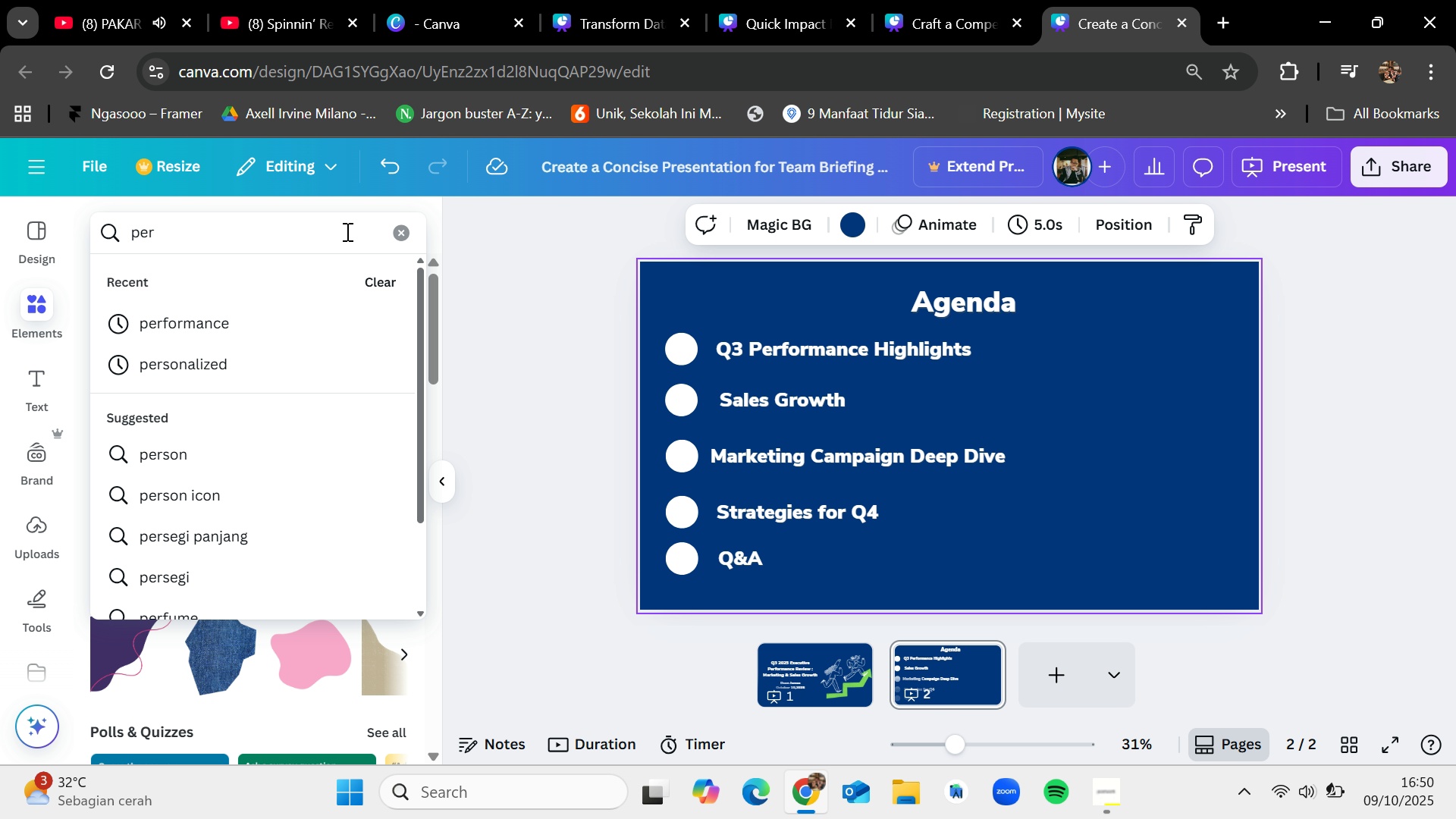 
left_click([266, 329])
 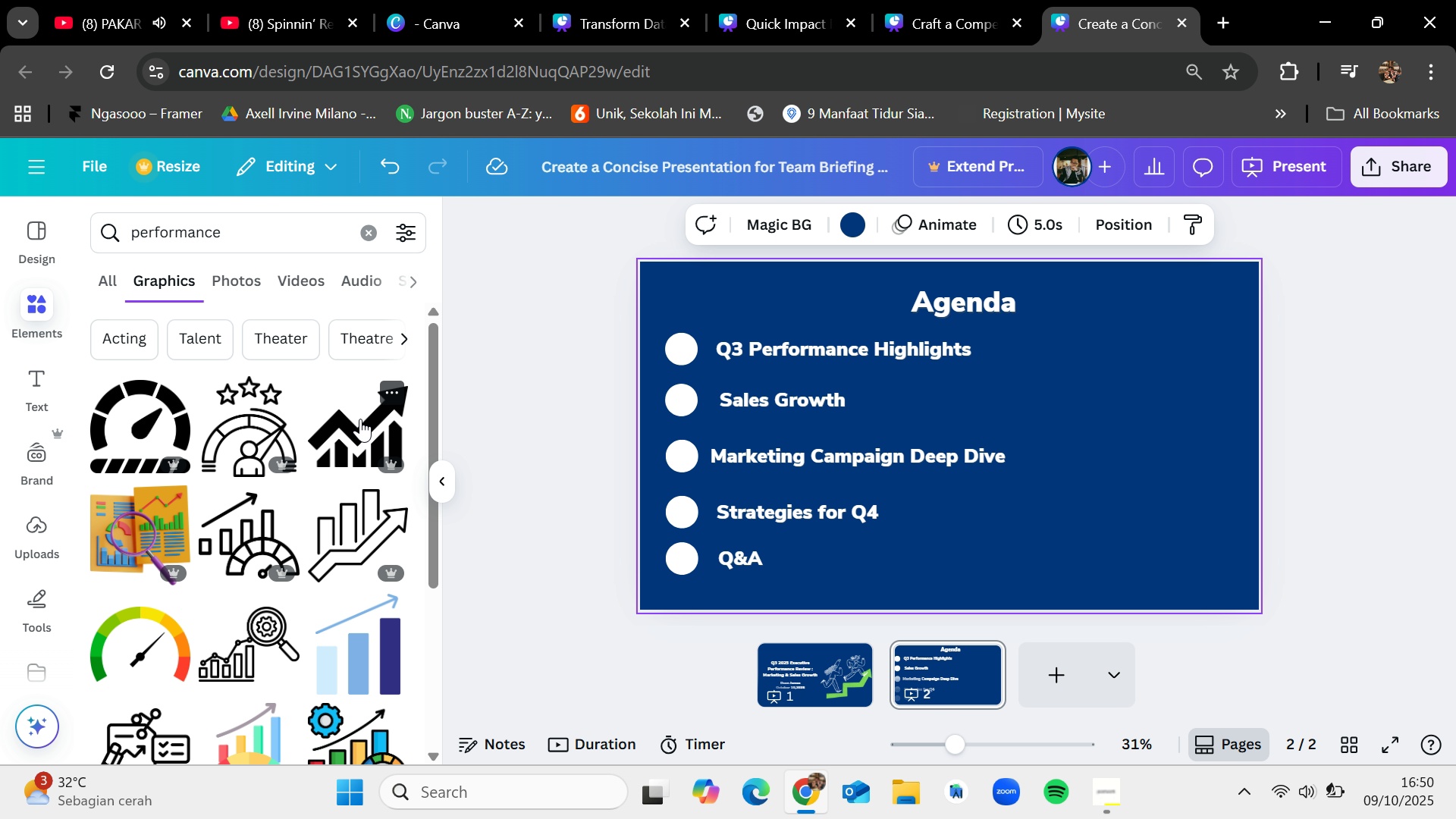 
scroll: coordinate [318, 600], scroll_direction: down, amount: 1.0
 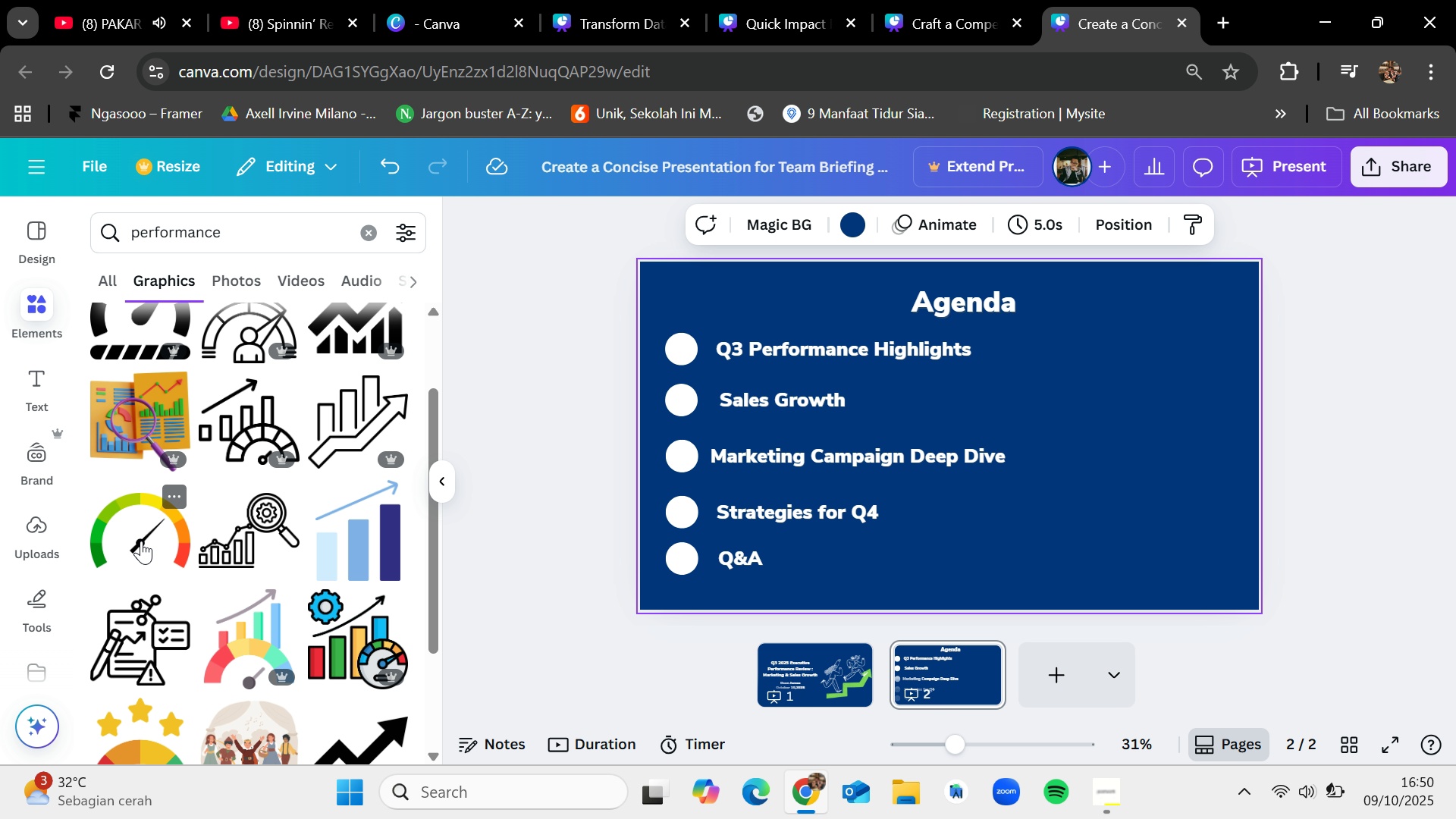 
left_click_drag(start_coordinate=[142, 541], to_coordinate=[994, 394])
 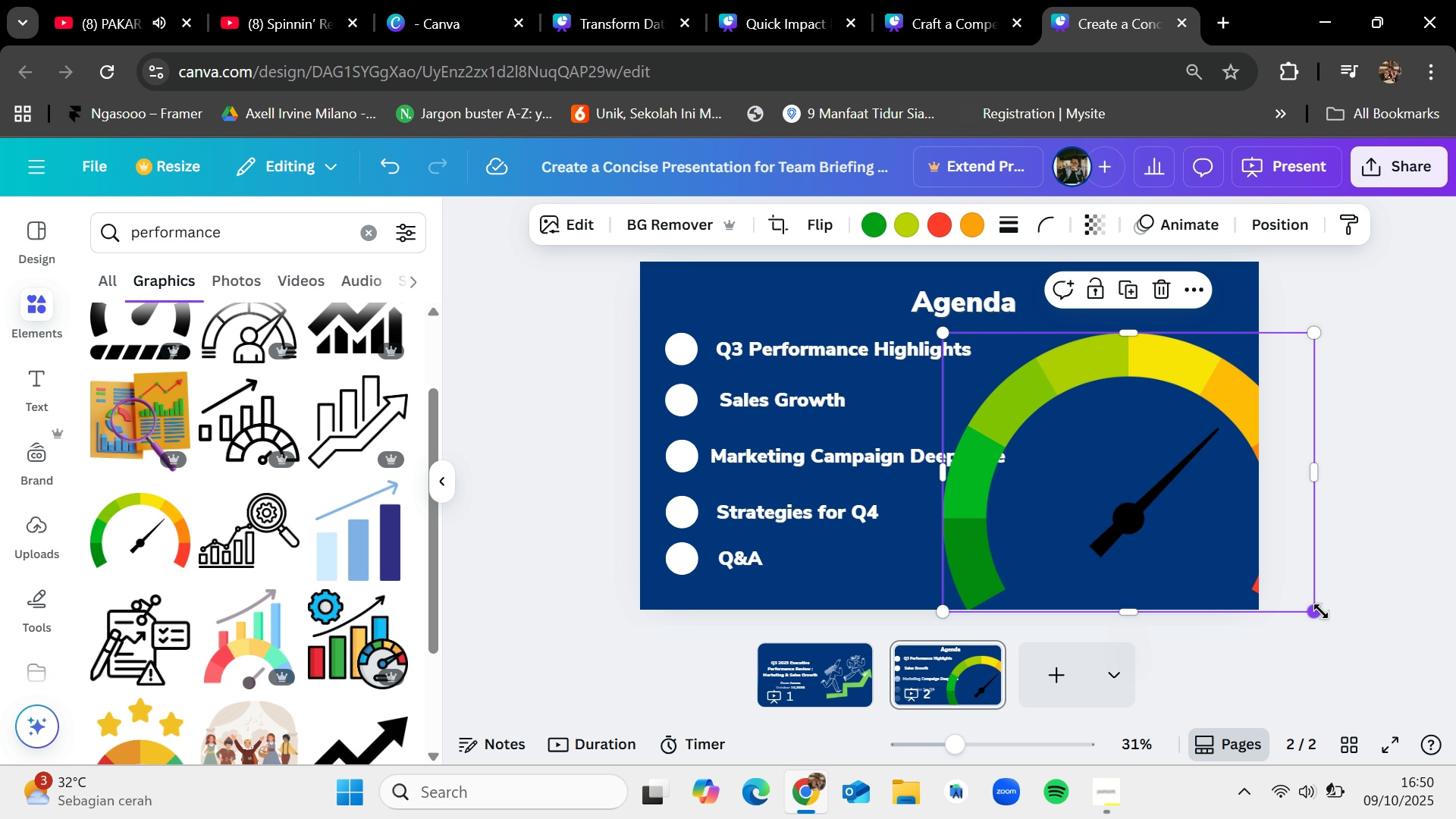 
left_click_drag(start_coordinate=[1321, 611], to_coordinate=[1055, 400])
 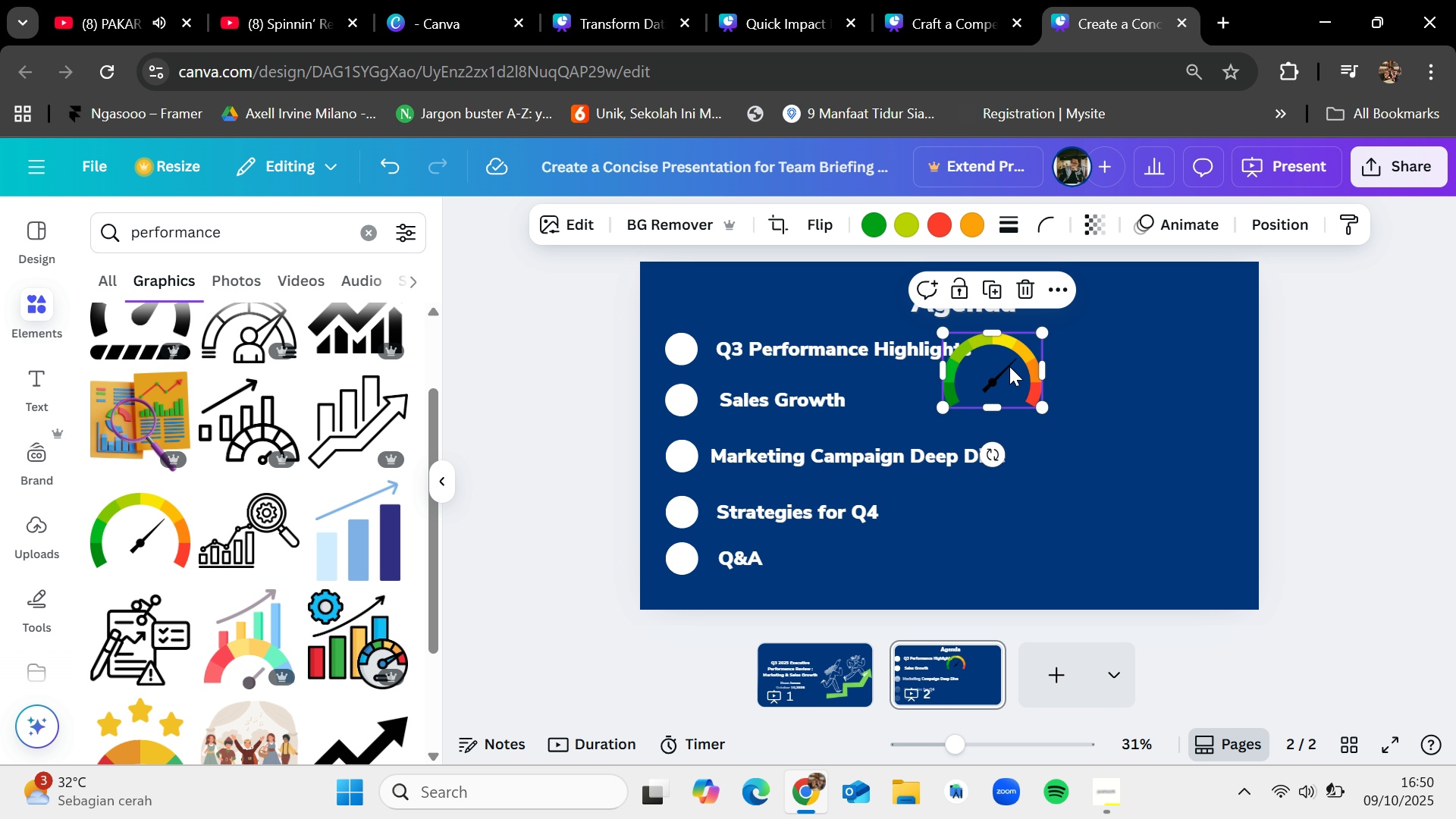 
left_click_drag(start_coordinate=[1009, 366], to_coordinate=[1053, 360])
 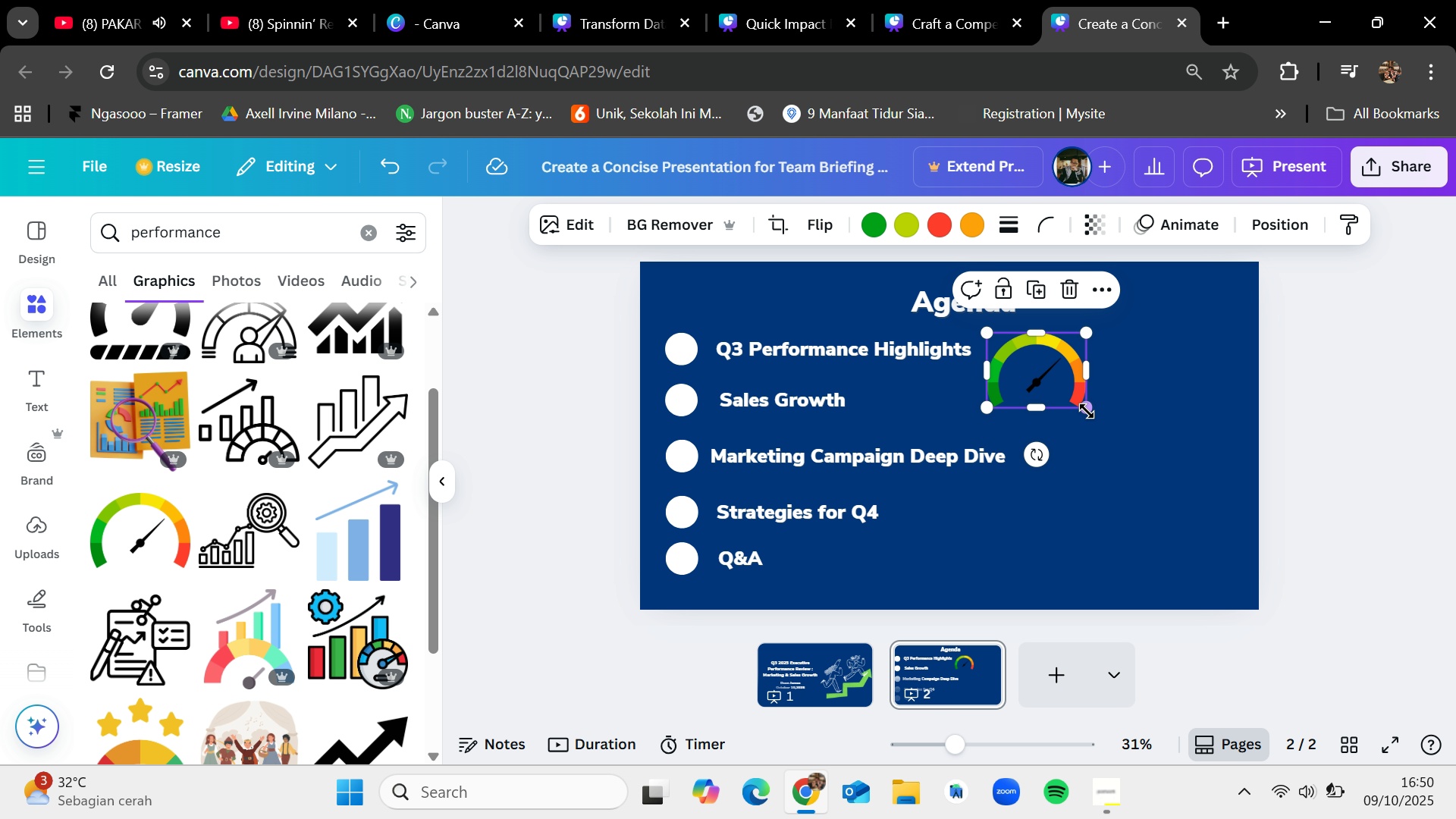 
left_click_drag(start_coordinate=[1087, 409], to_coordinate=[1040, 363])
 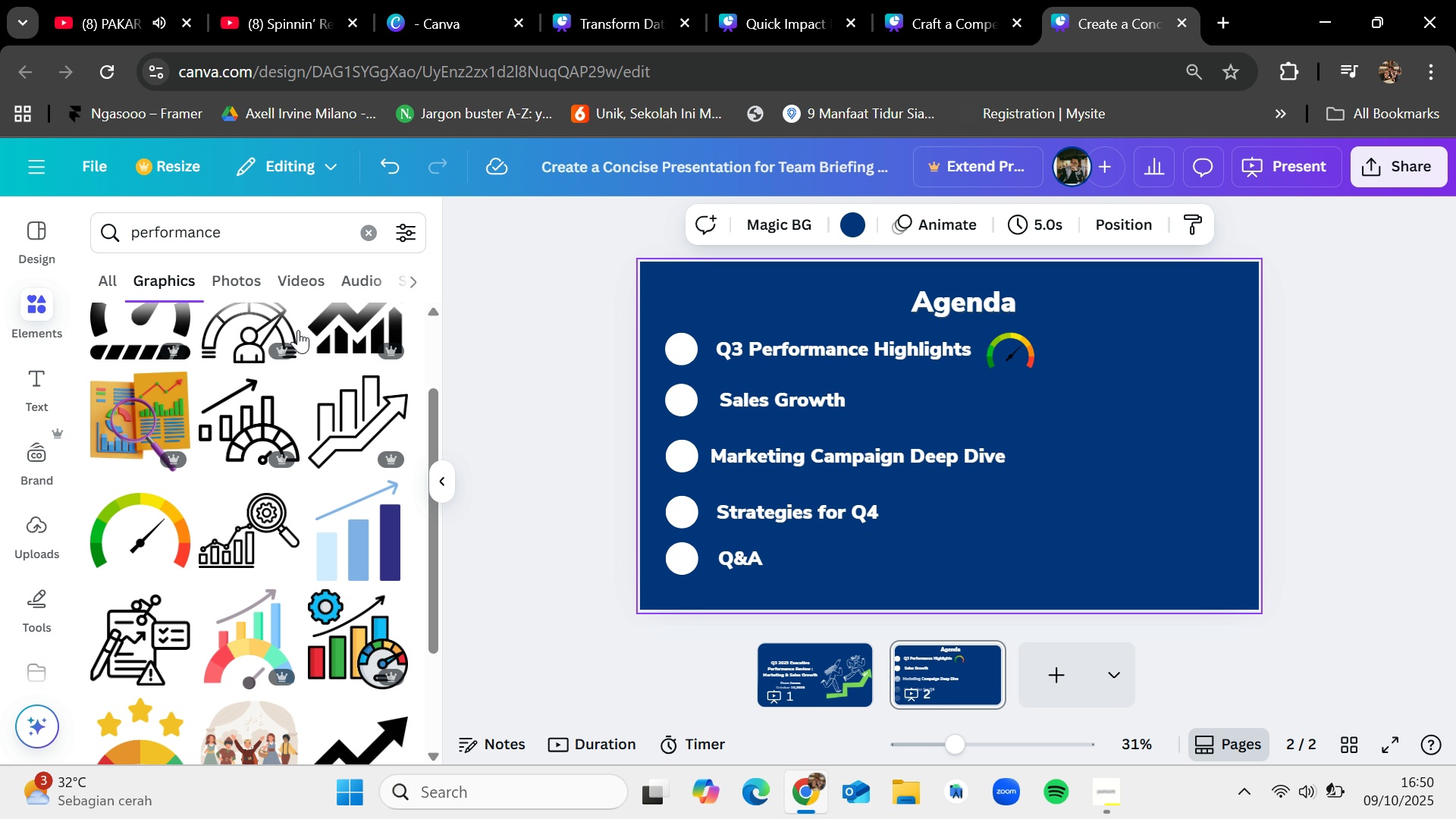 
mouse_move([342, 235])
 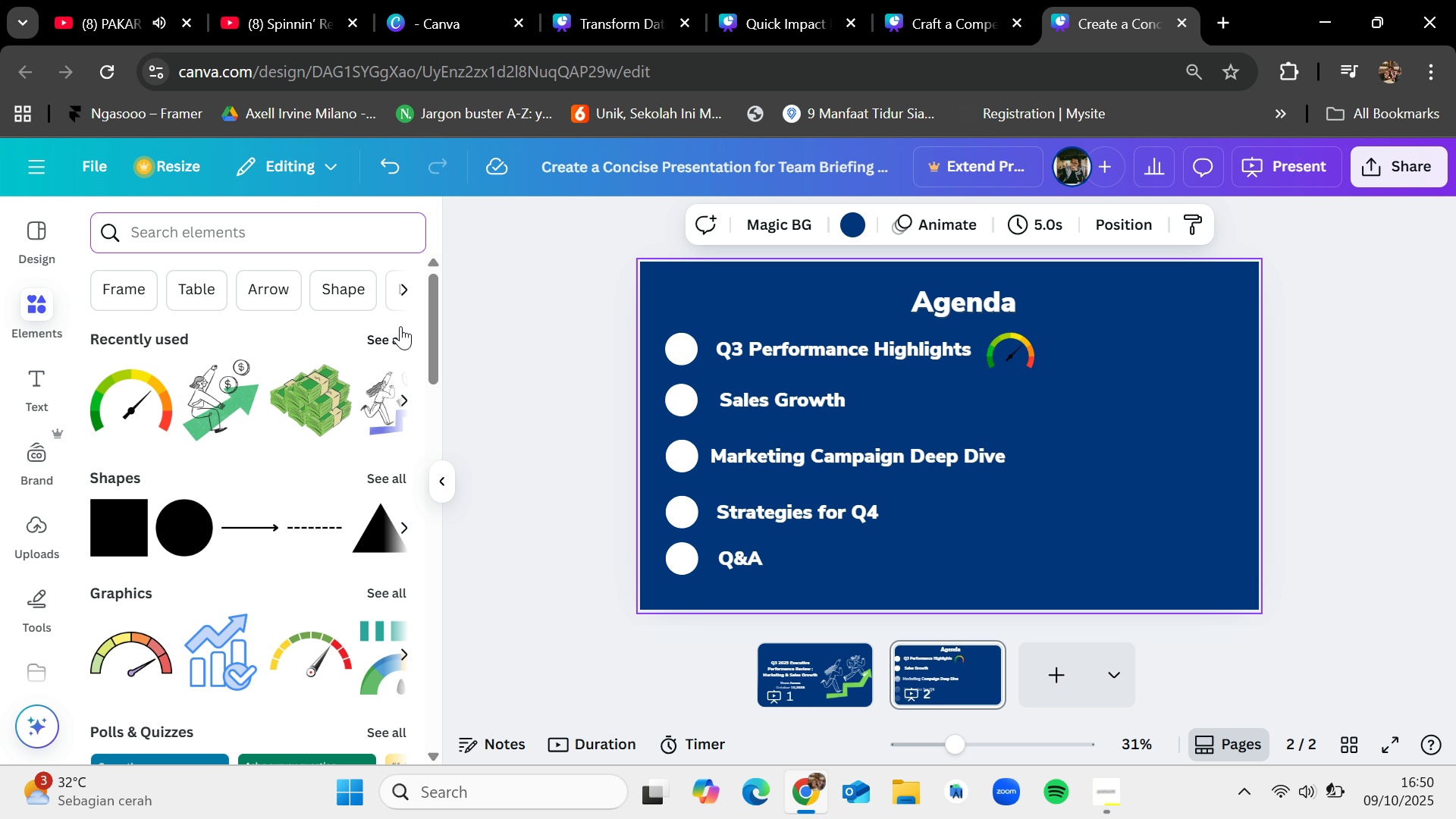 
left_click([400, 326])
 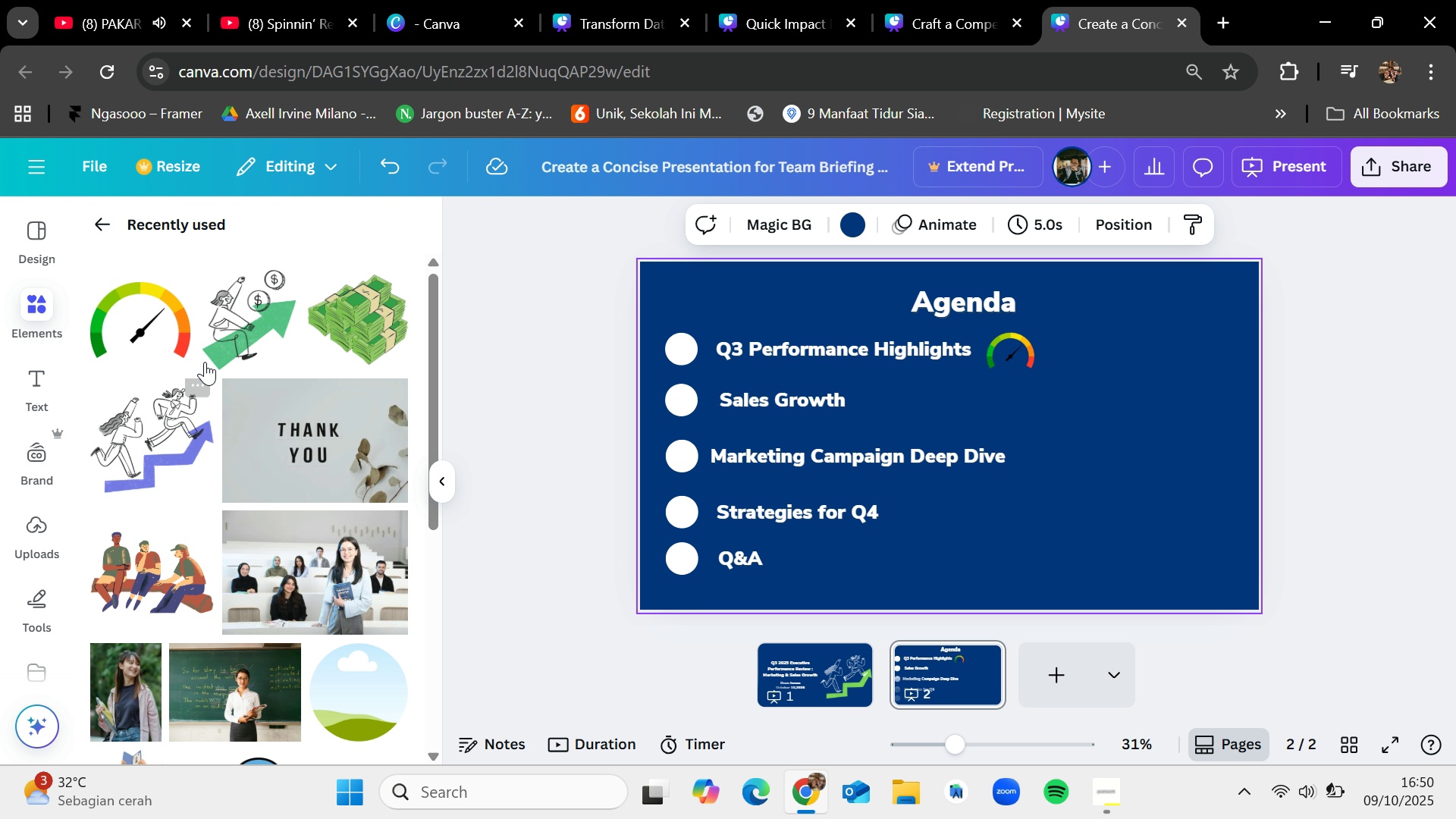 
mouse_move([234, 362])
 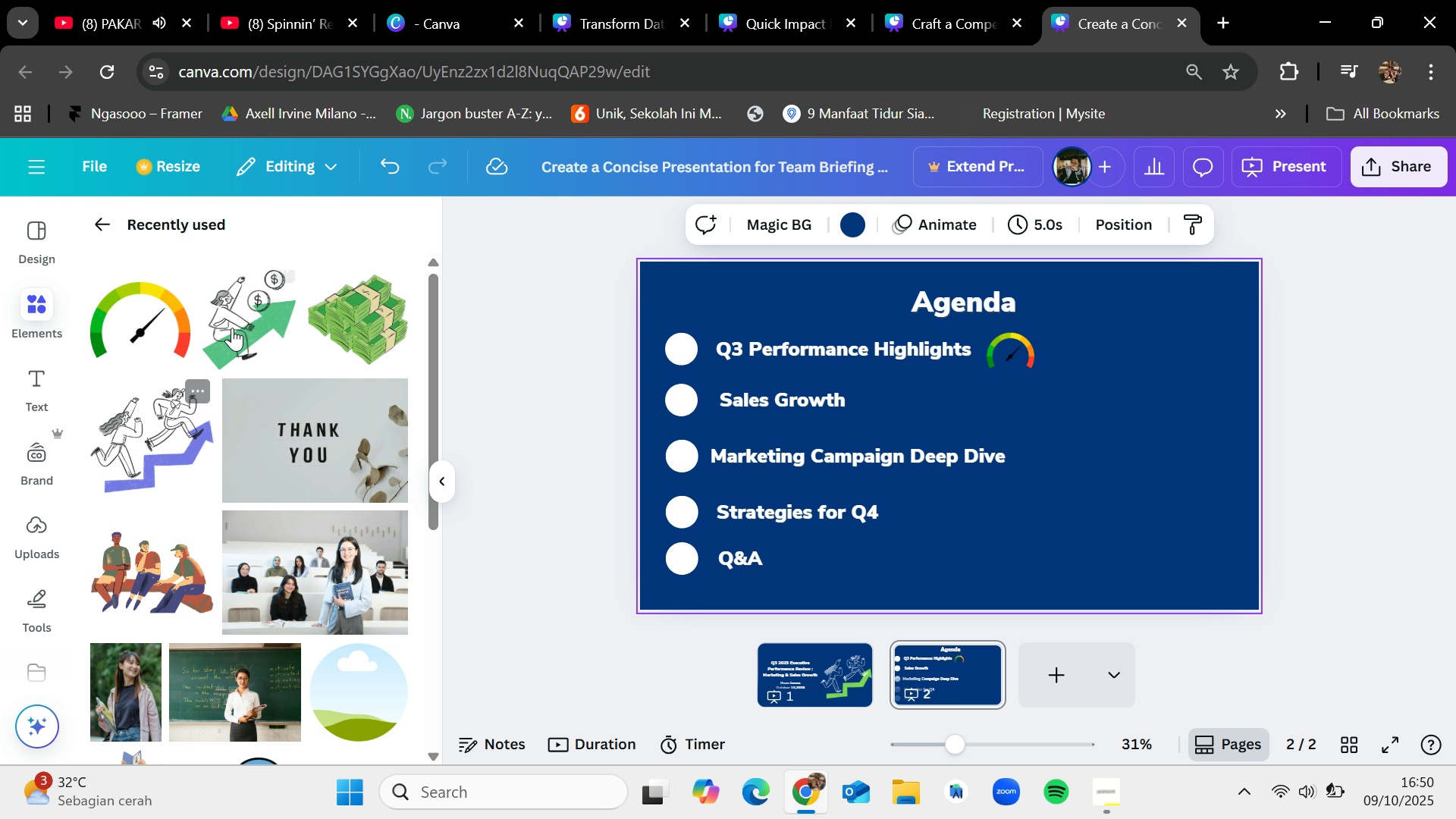 
left_click_drag(start_coordinate=[236, 325], to_coordinate=[798, 374])
 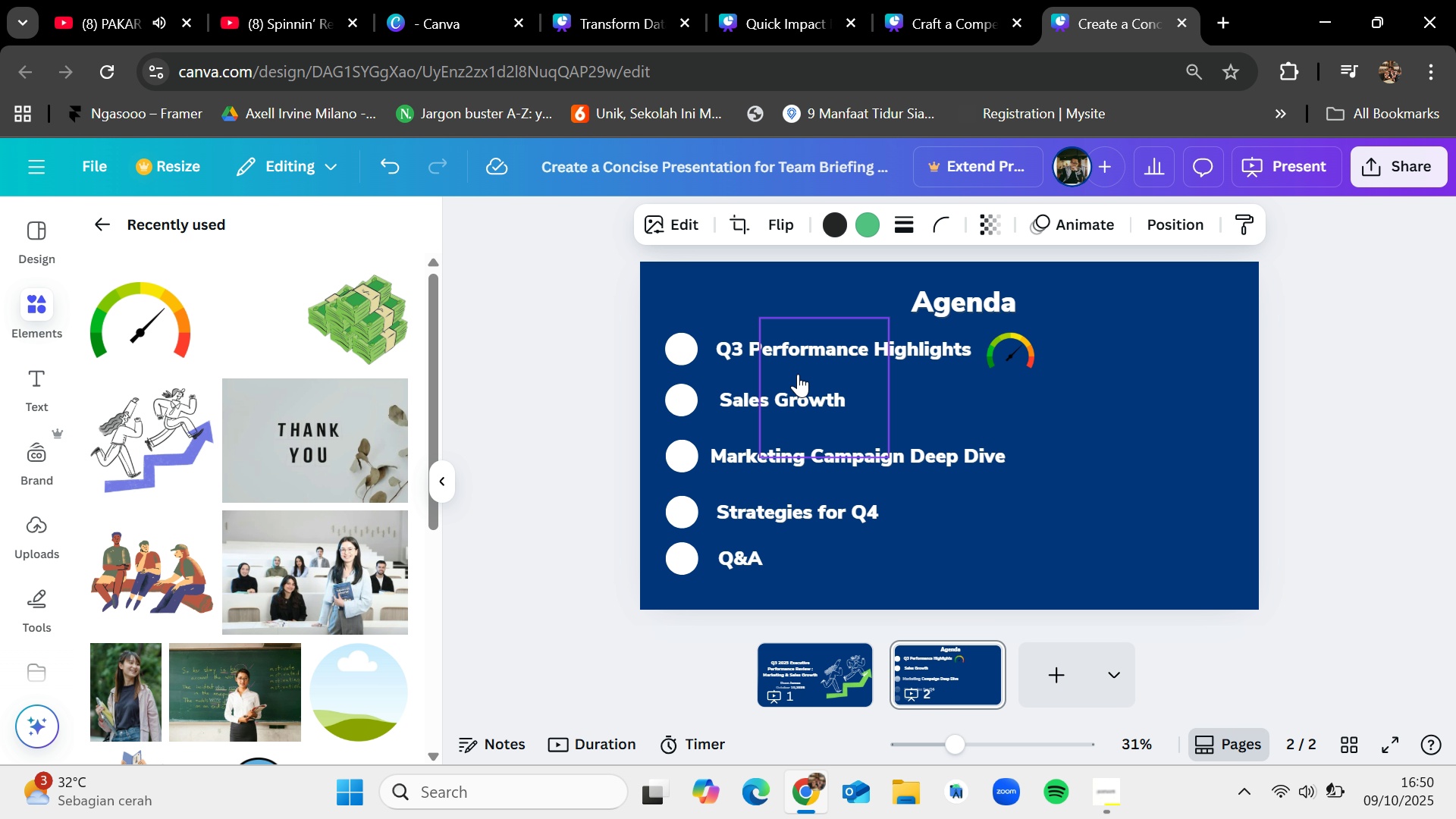 
left_click([798, 374])
 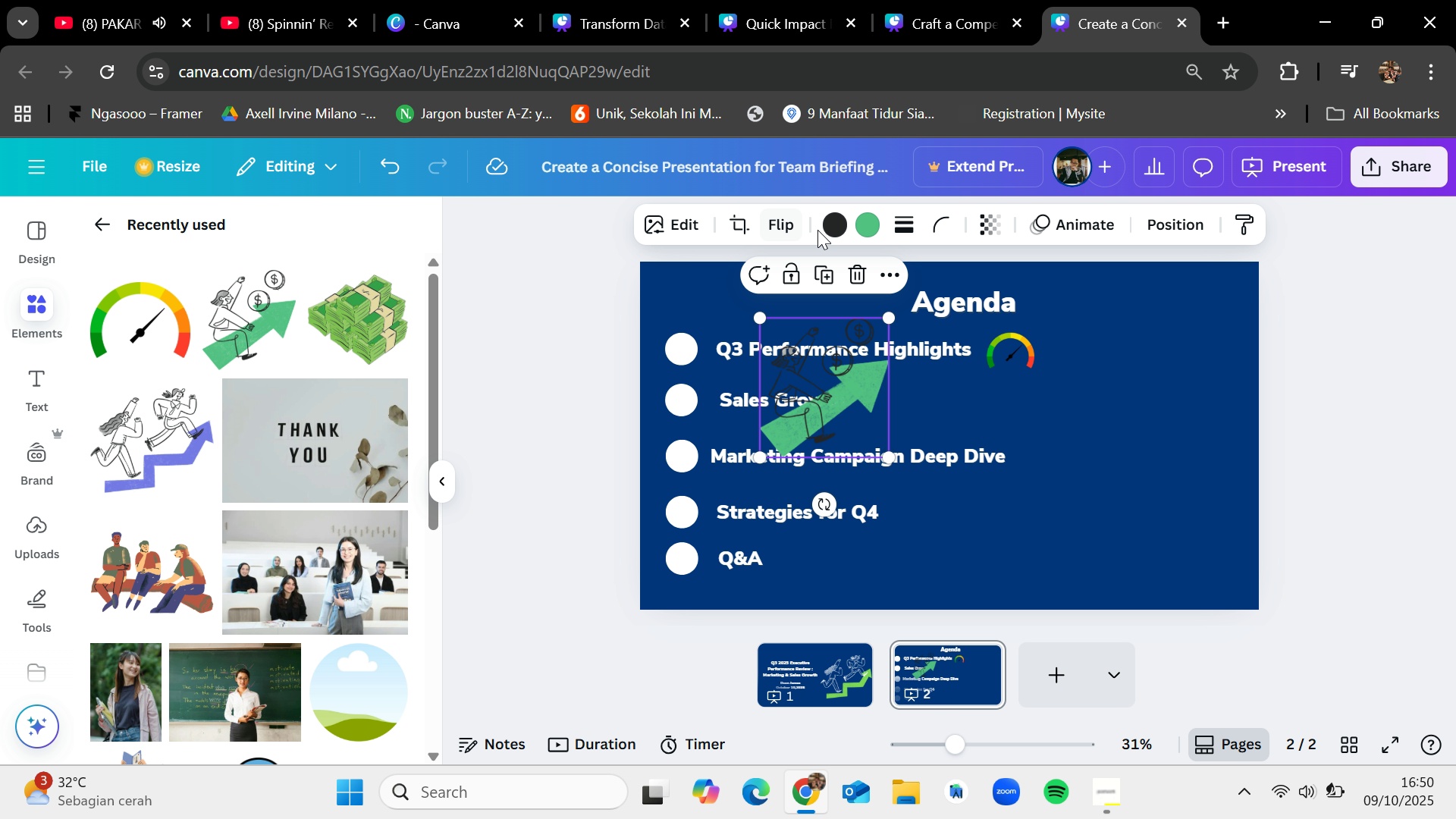 
left_click([840, 215])
 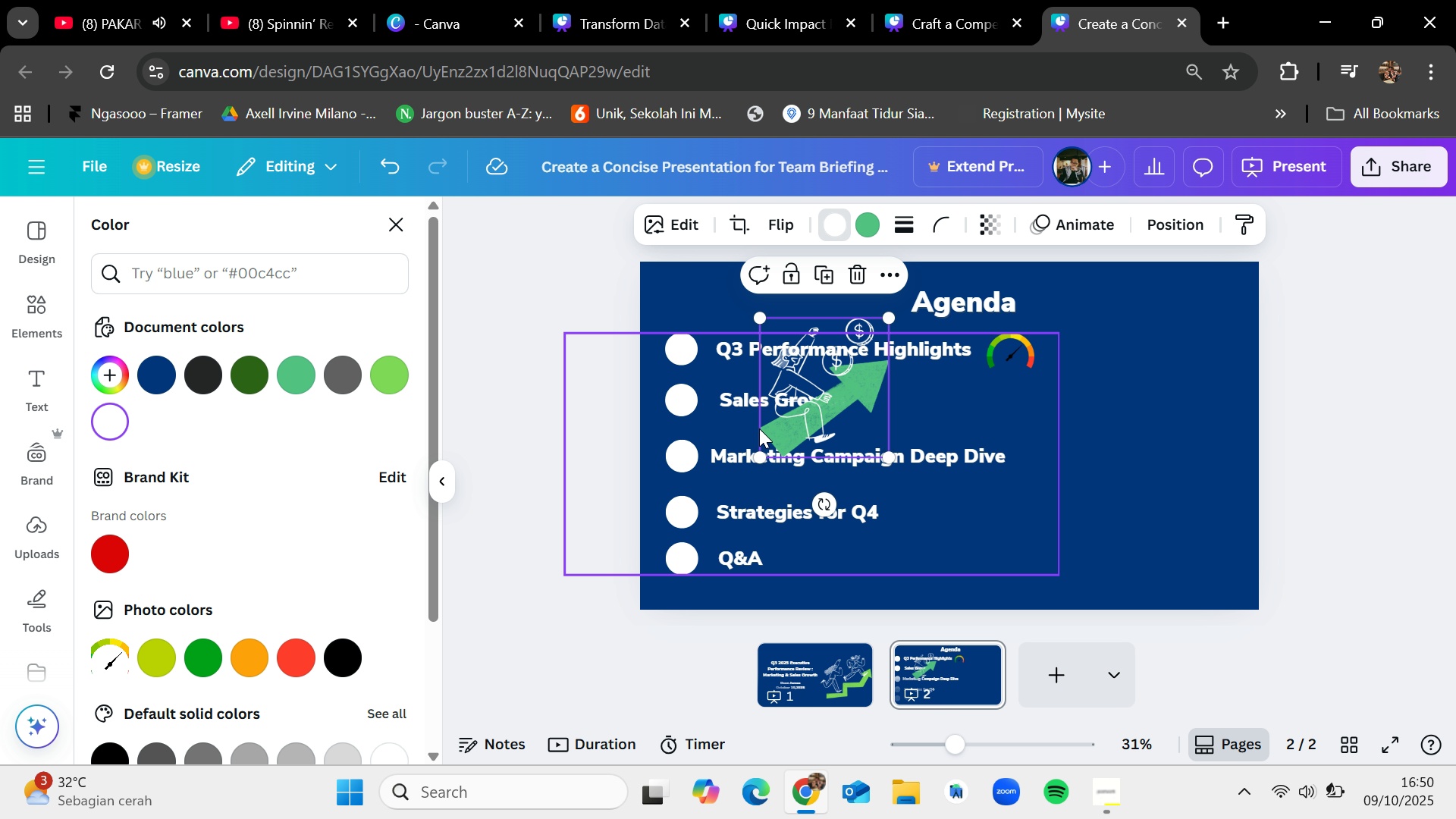 
left_click_drag(start_coordinate=[835, 397], to_coordinate=[1075, 439])
 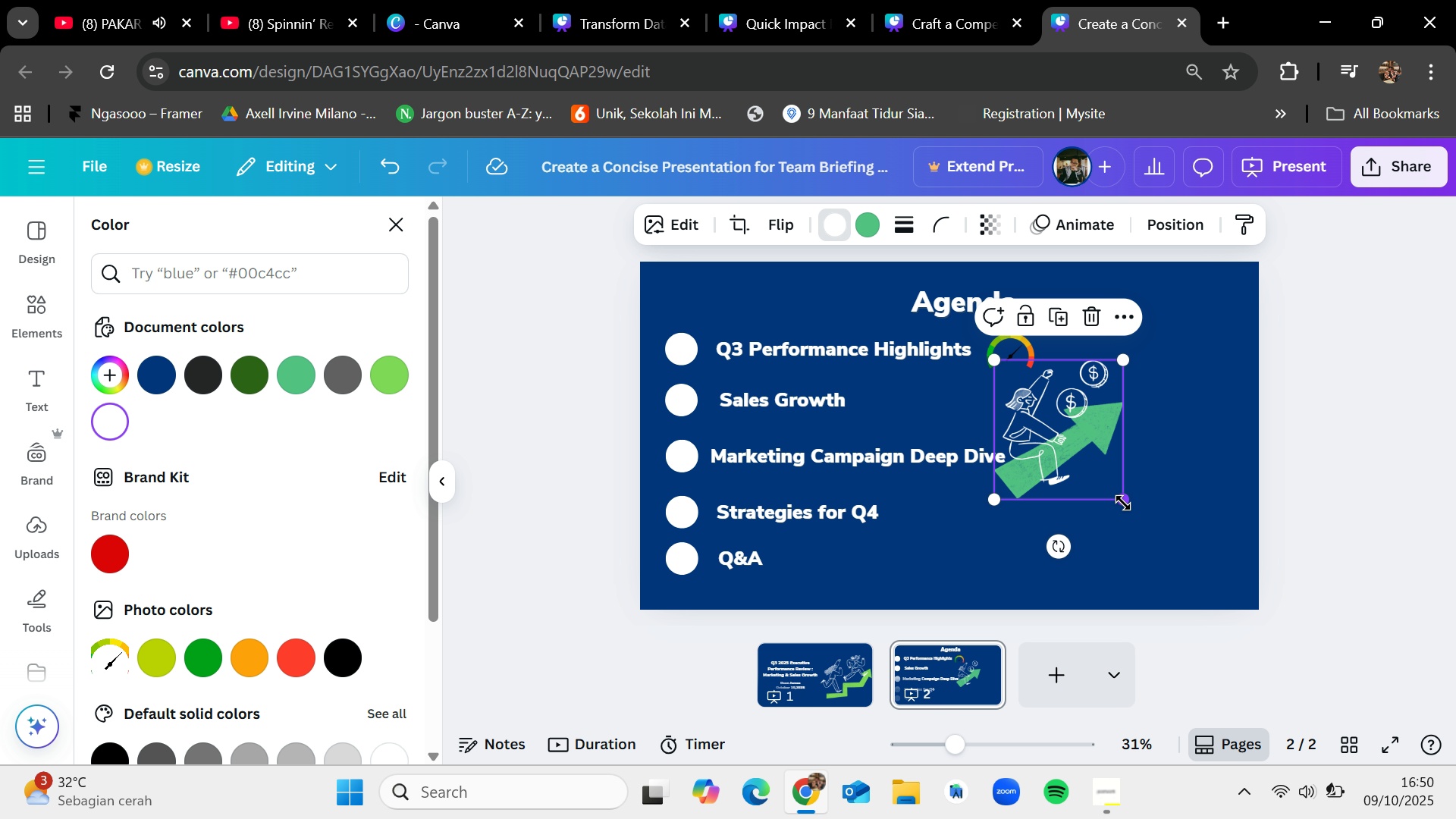 
left_click_drag(start_coordinate=[1123, 500], to_coordinate=[1038, 440])
 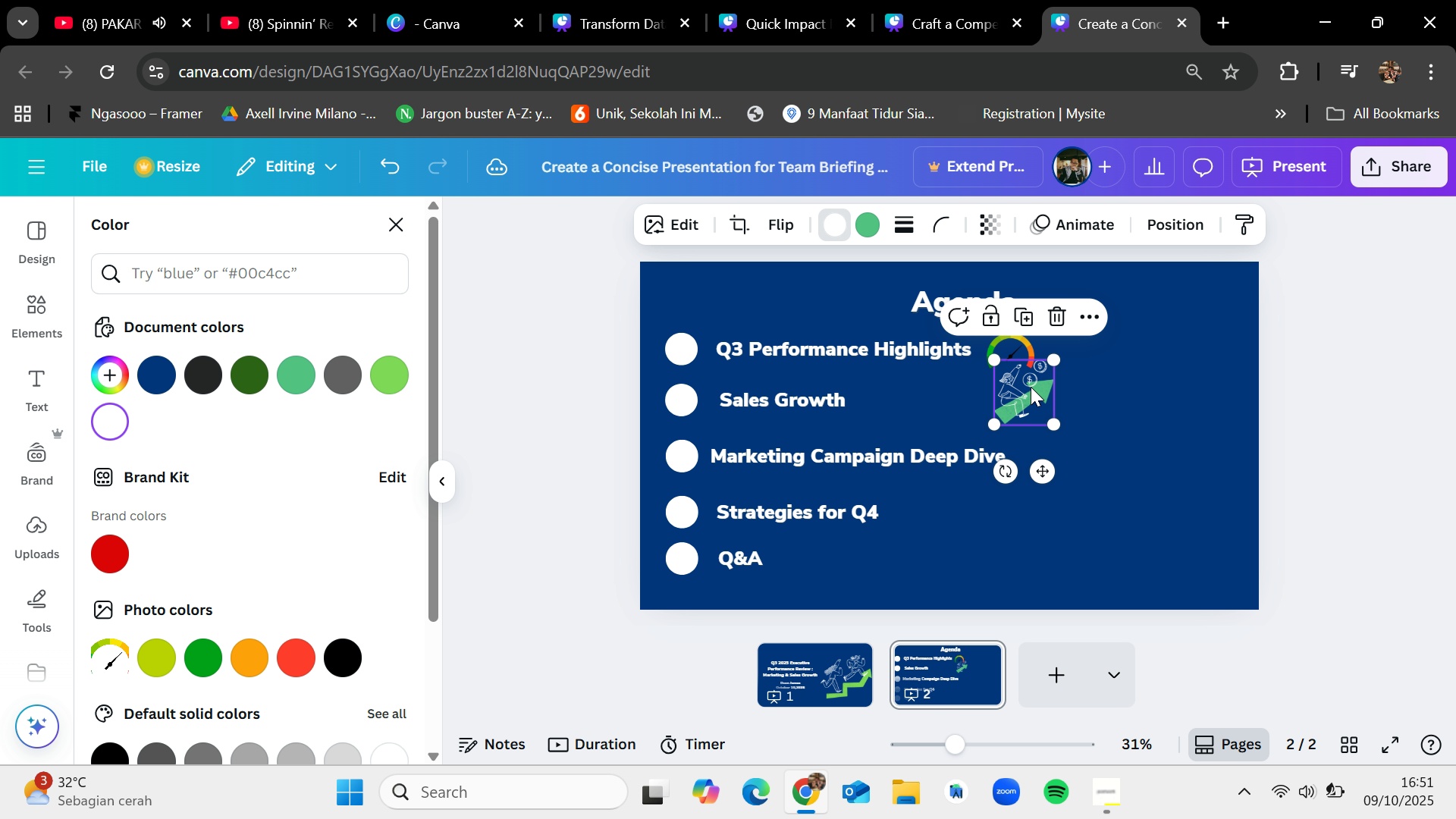 
left_click_drag(start_coordinate=[1031, 385], to_coordinate=[910, 392])
 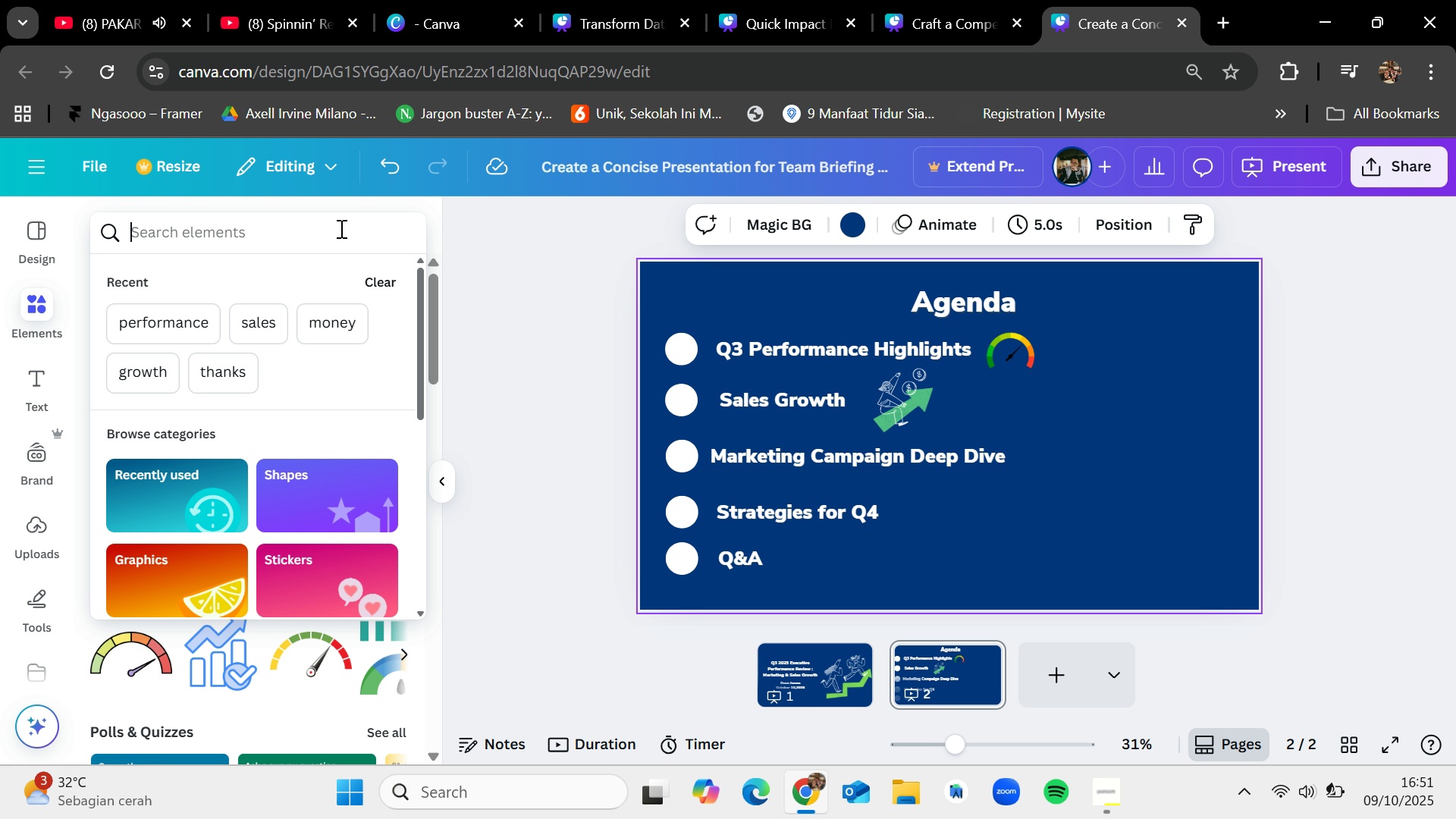 
wait(6.13)
 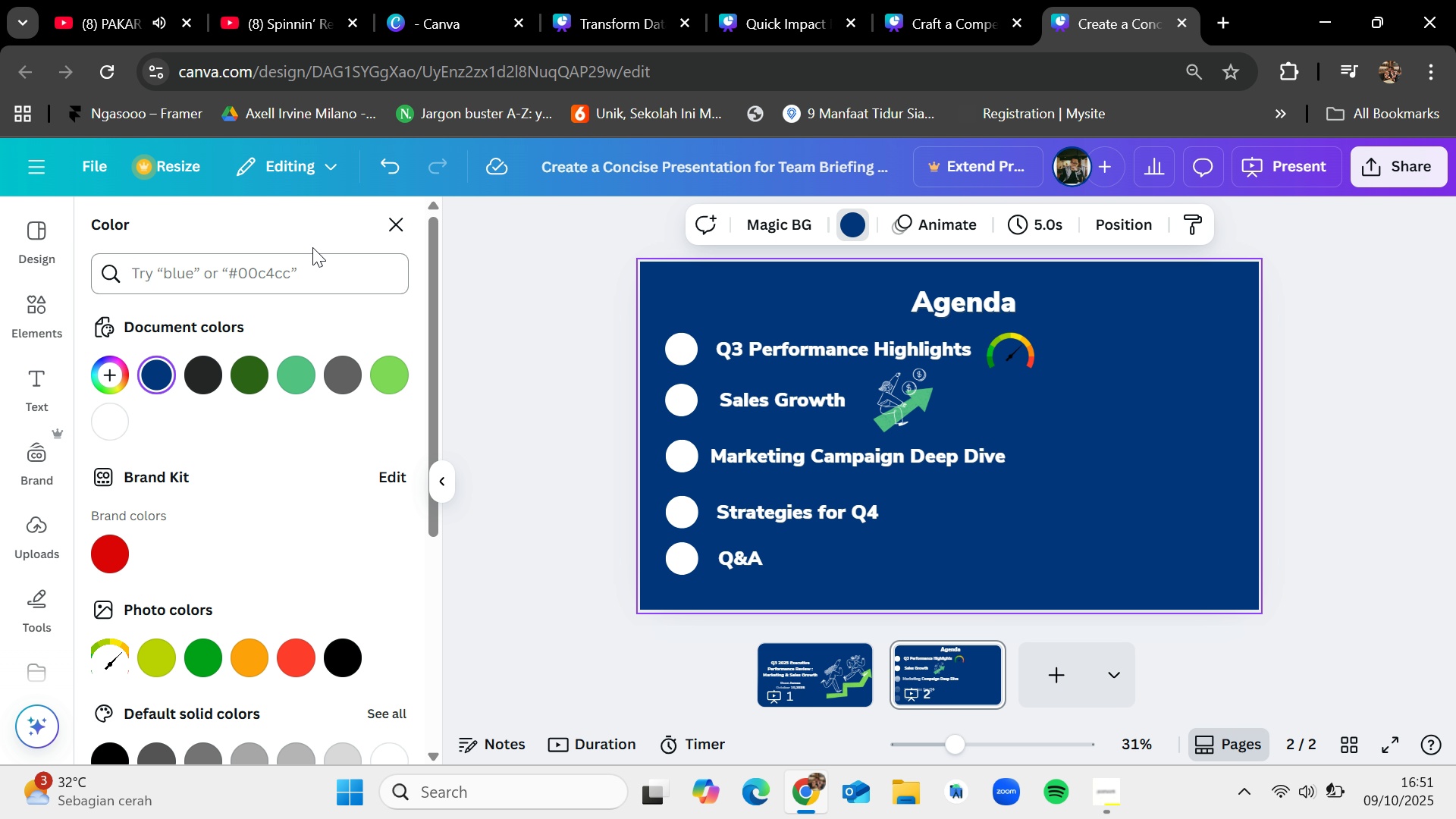 
type(marketing)
 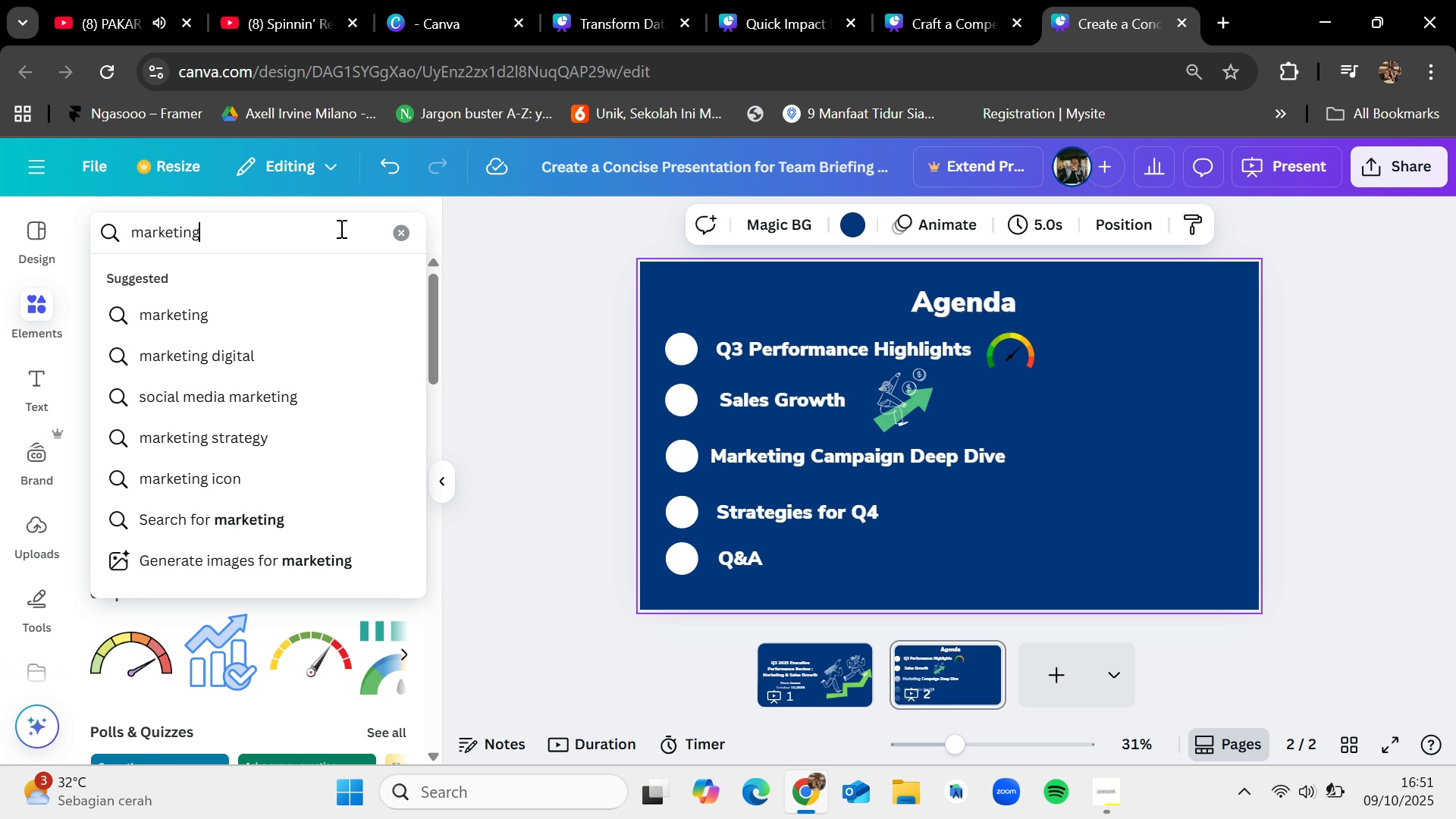 
key(Enter)
 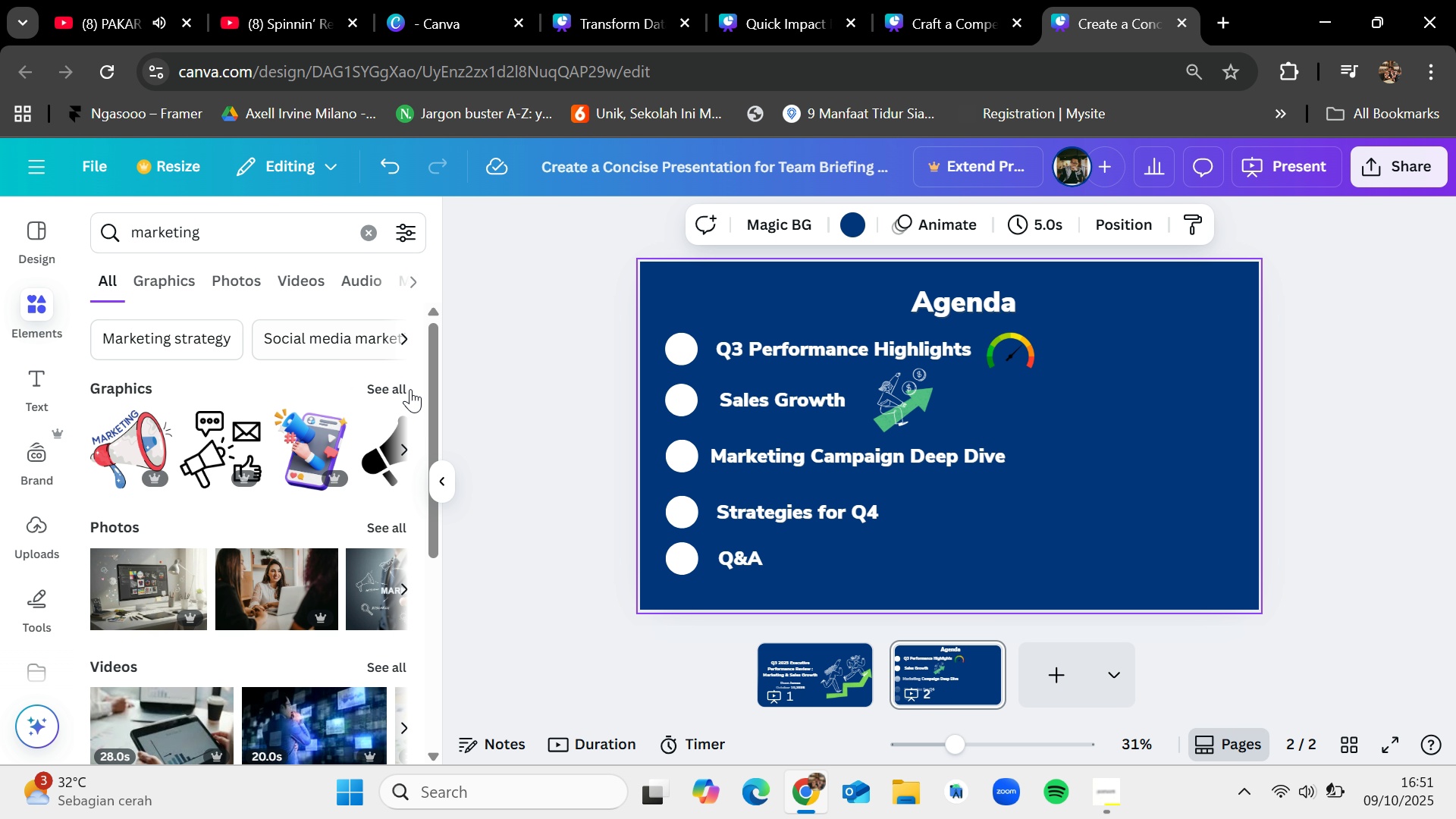 
left_click([401, 390])
 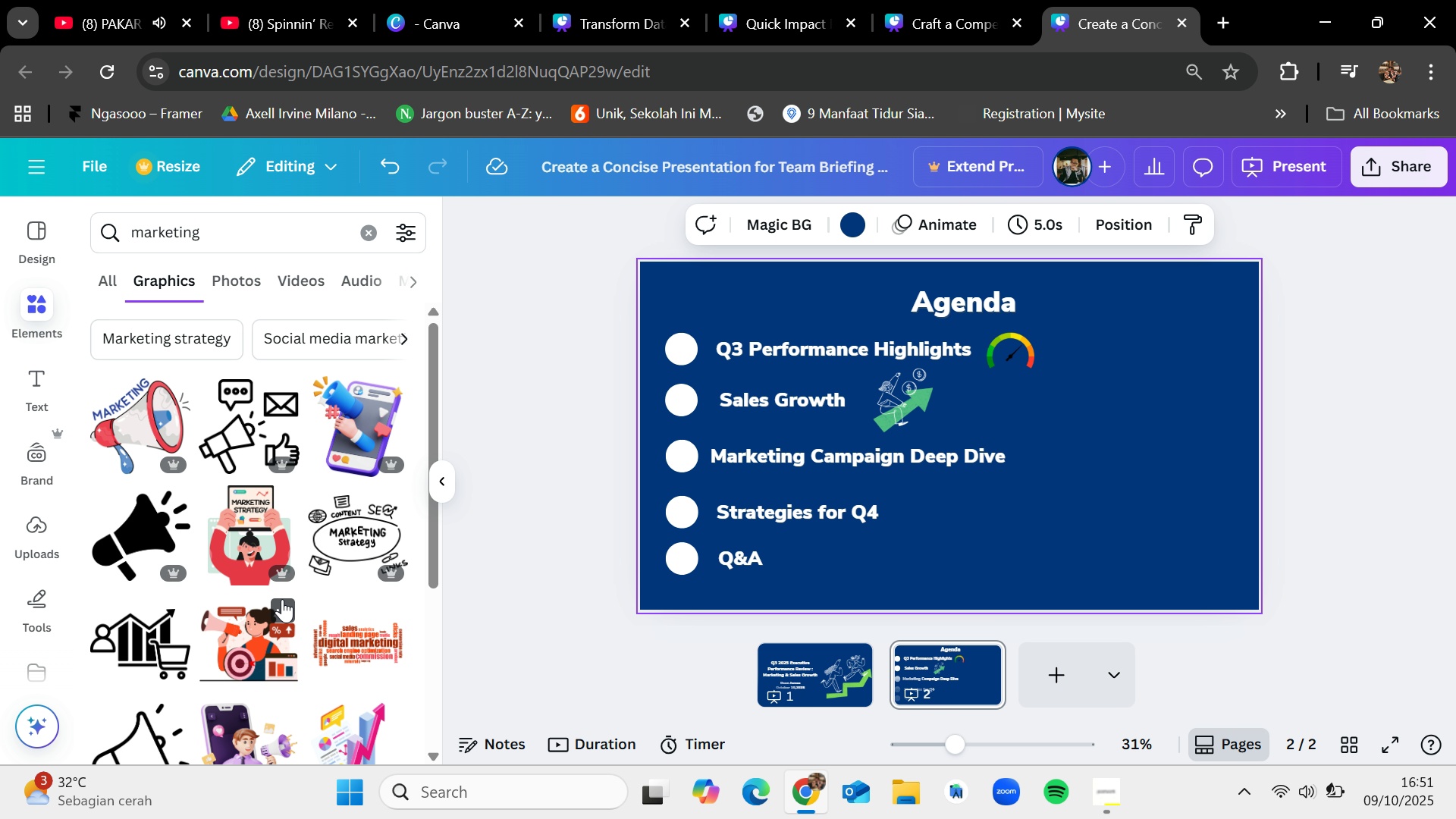 
scroll: coordinate [282, 599], scroll_direction: down, amount: 1.0
 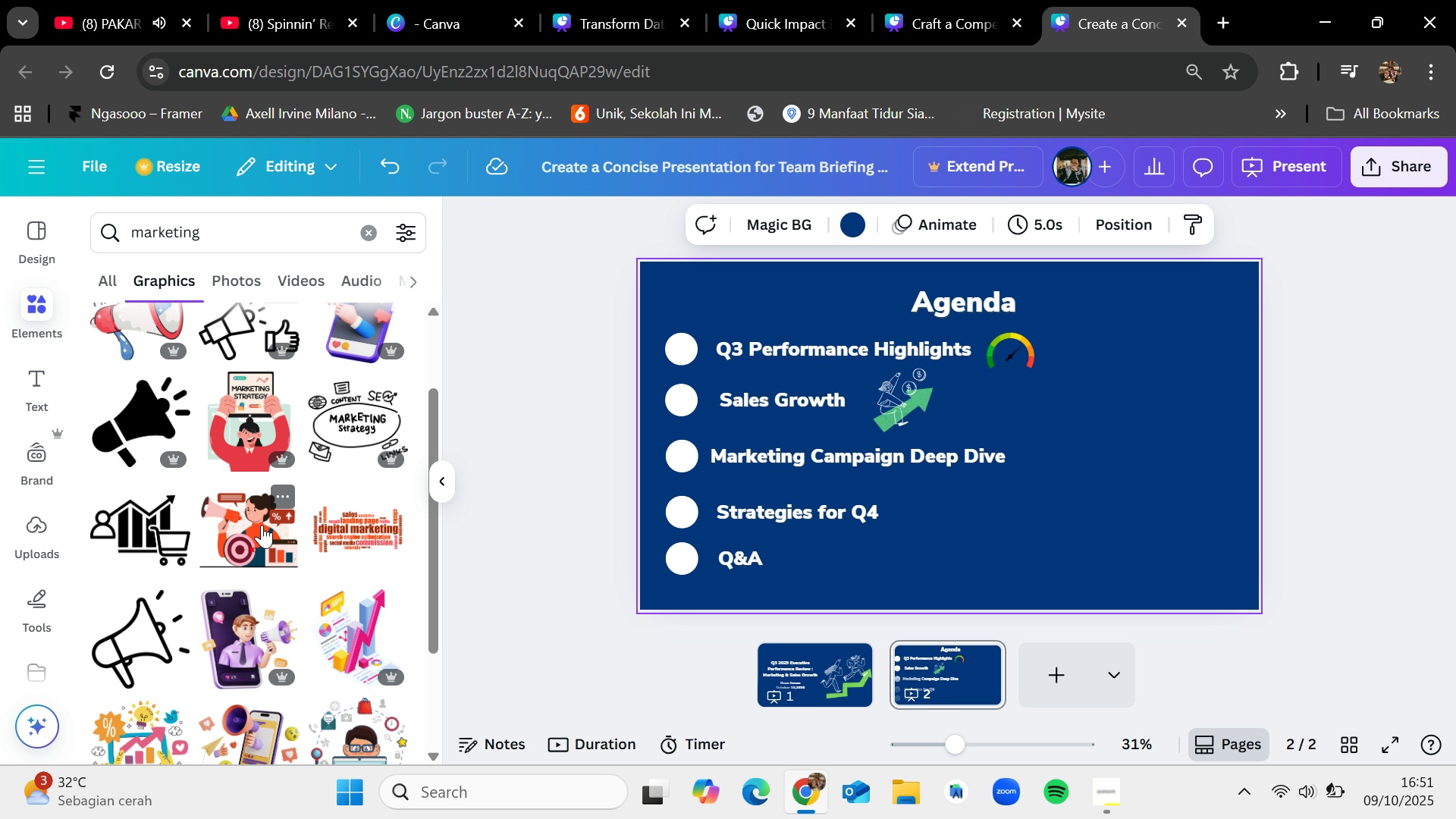 
wait(5.62)
 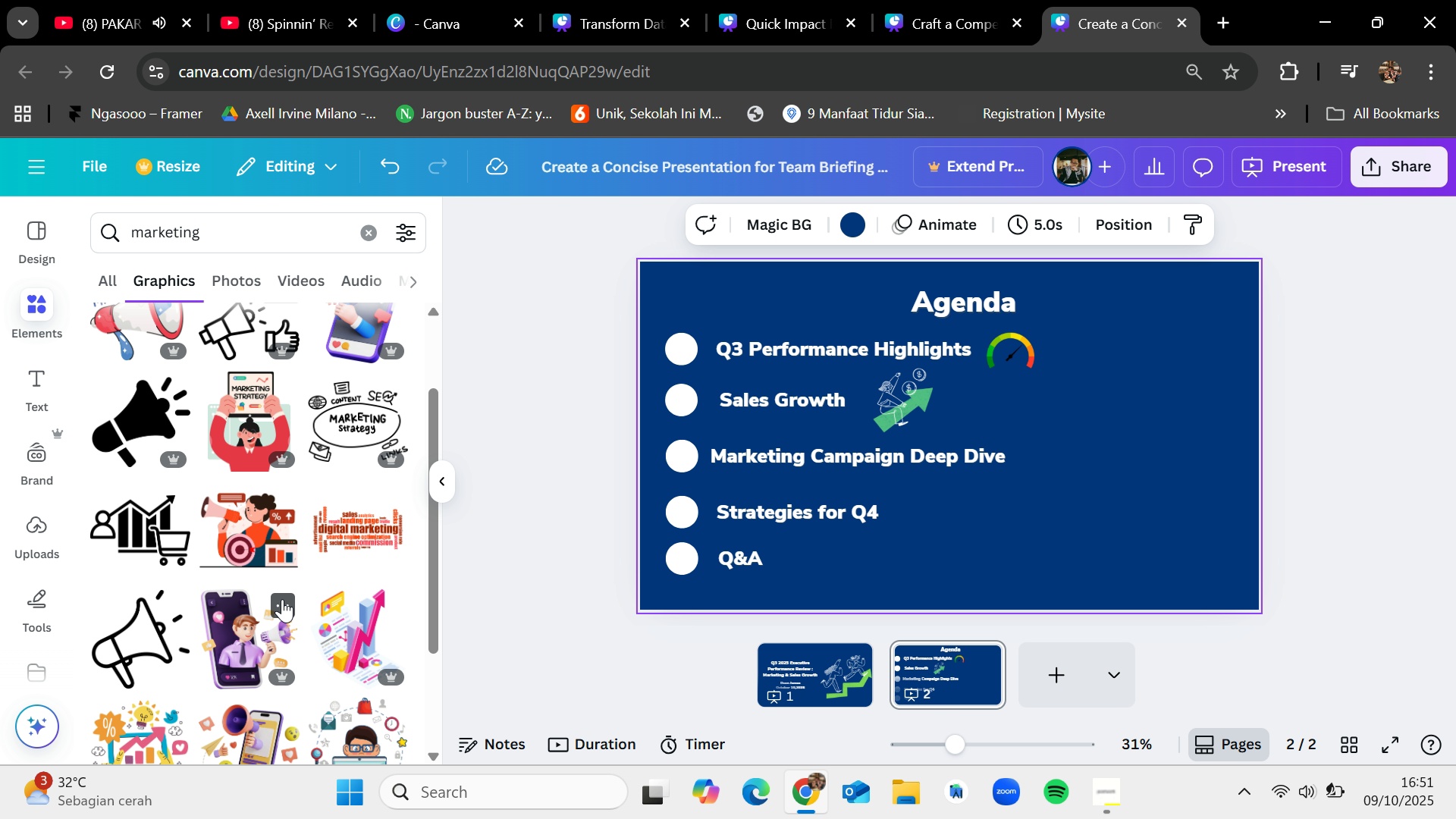 
scroll: coordinate [261, 526], scroll_direction: down, amount: 1.0
 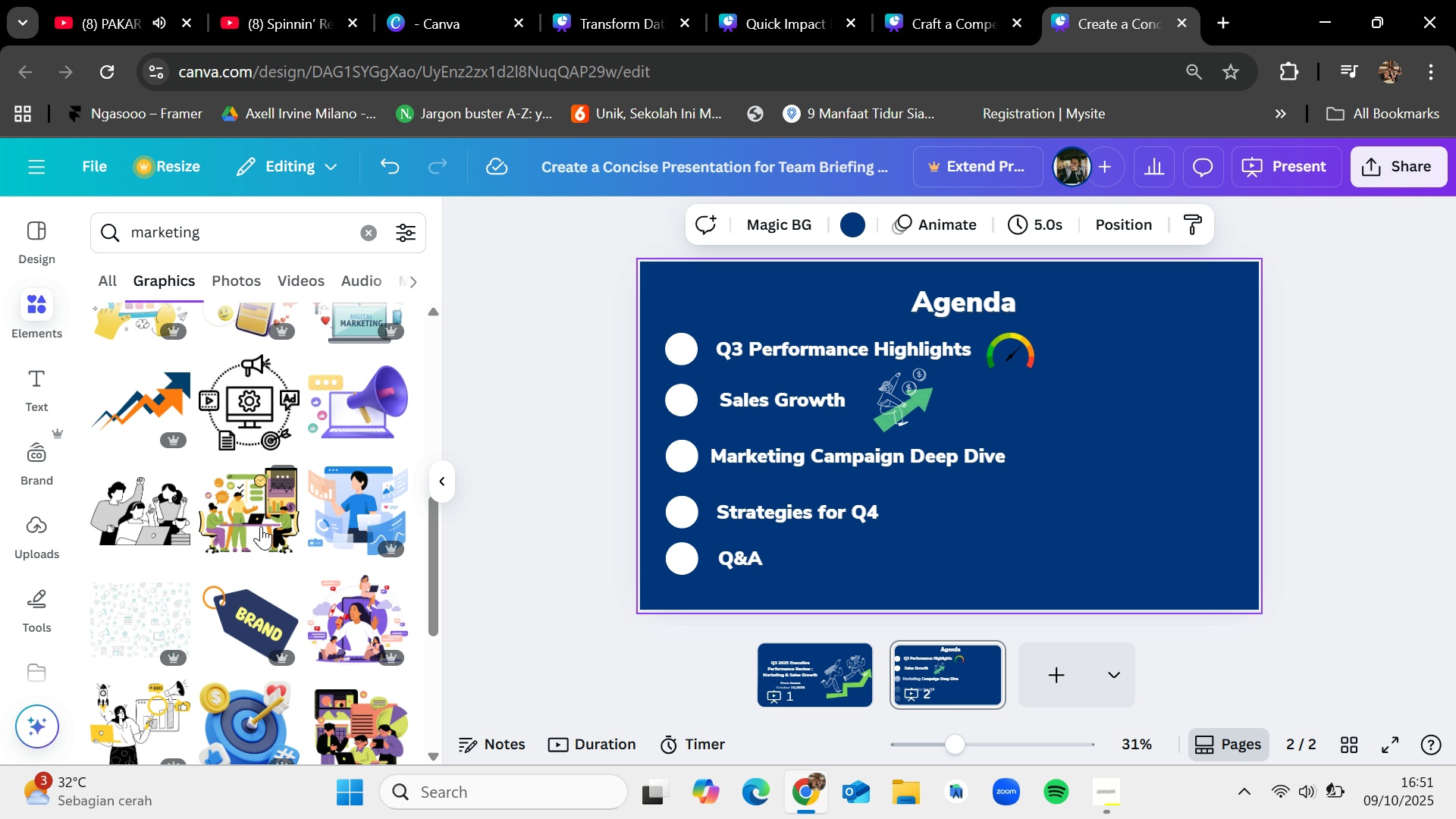 
scroll: coordinate [277, 618], scroll_direction: up, amount: 4.0
 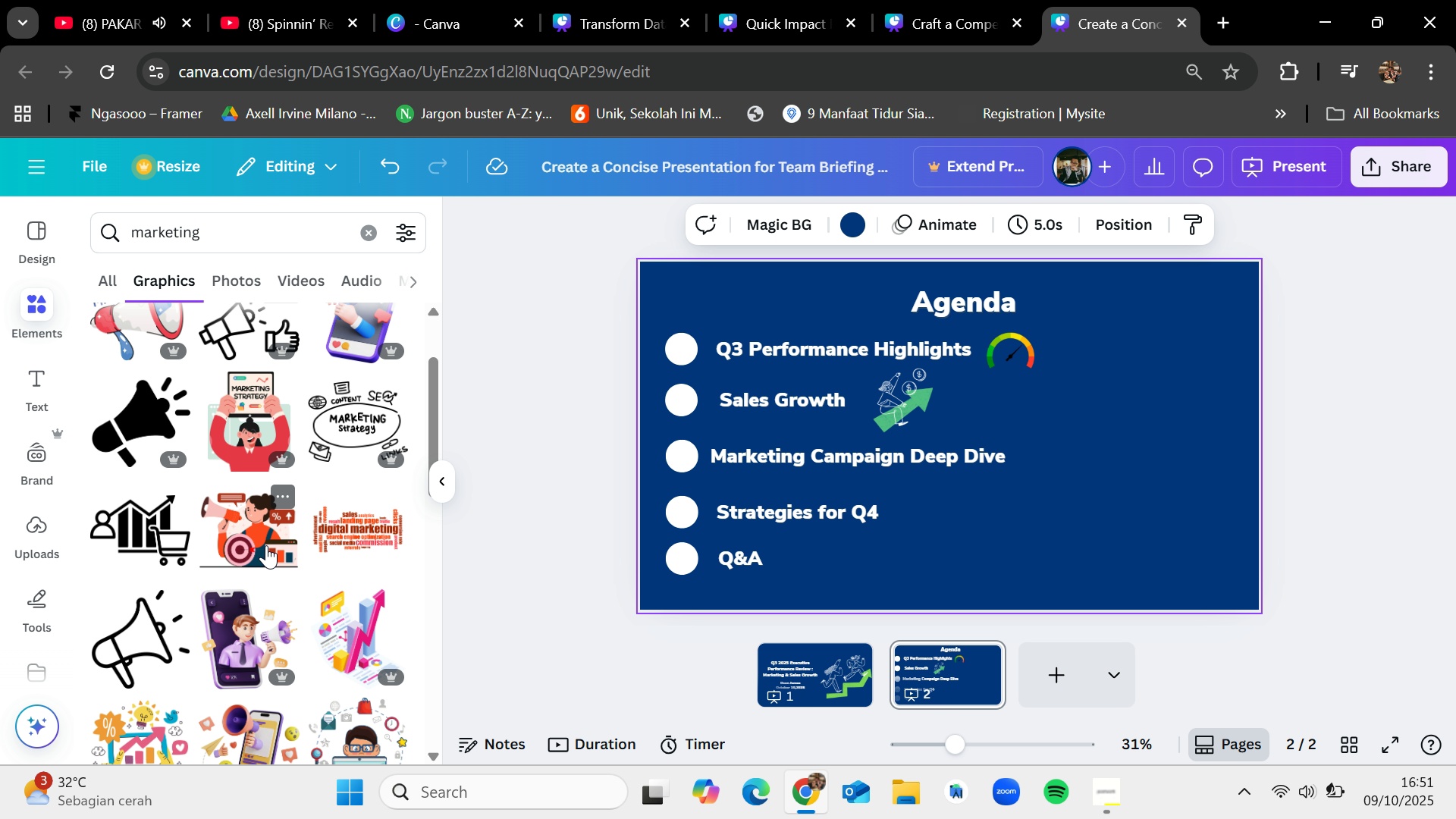 
left_click_drag(start_coordinate=[266, 544], to_coordinate=[951, 425])
 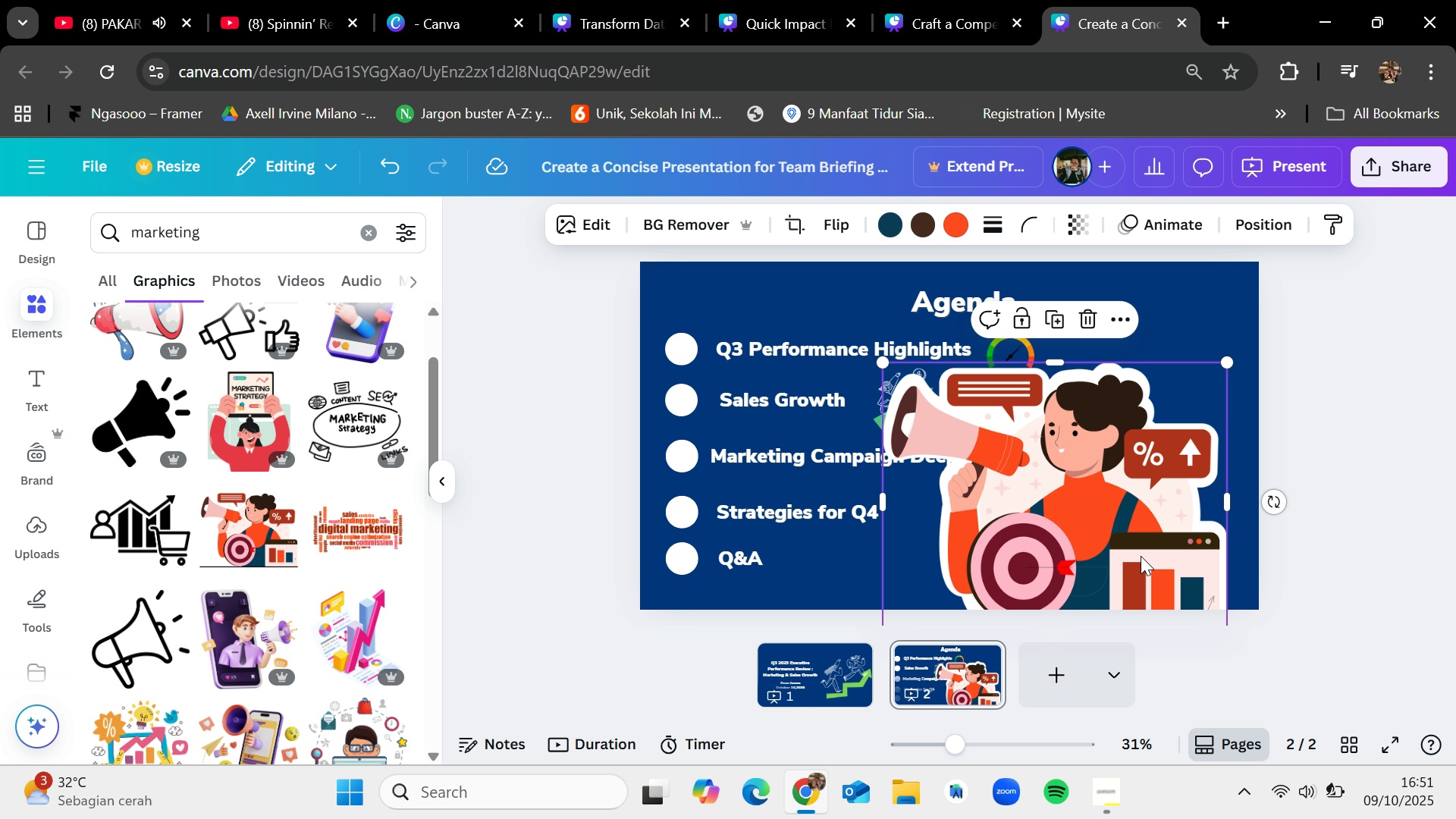 
left_click_drag(start_coordinate=[1141, 556], to_coordinate=[1088, 497])
 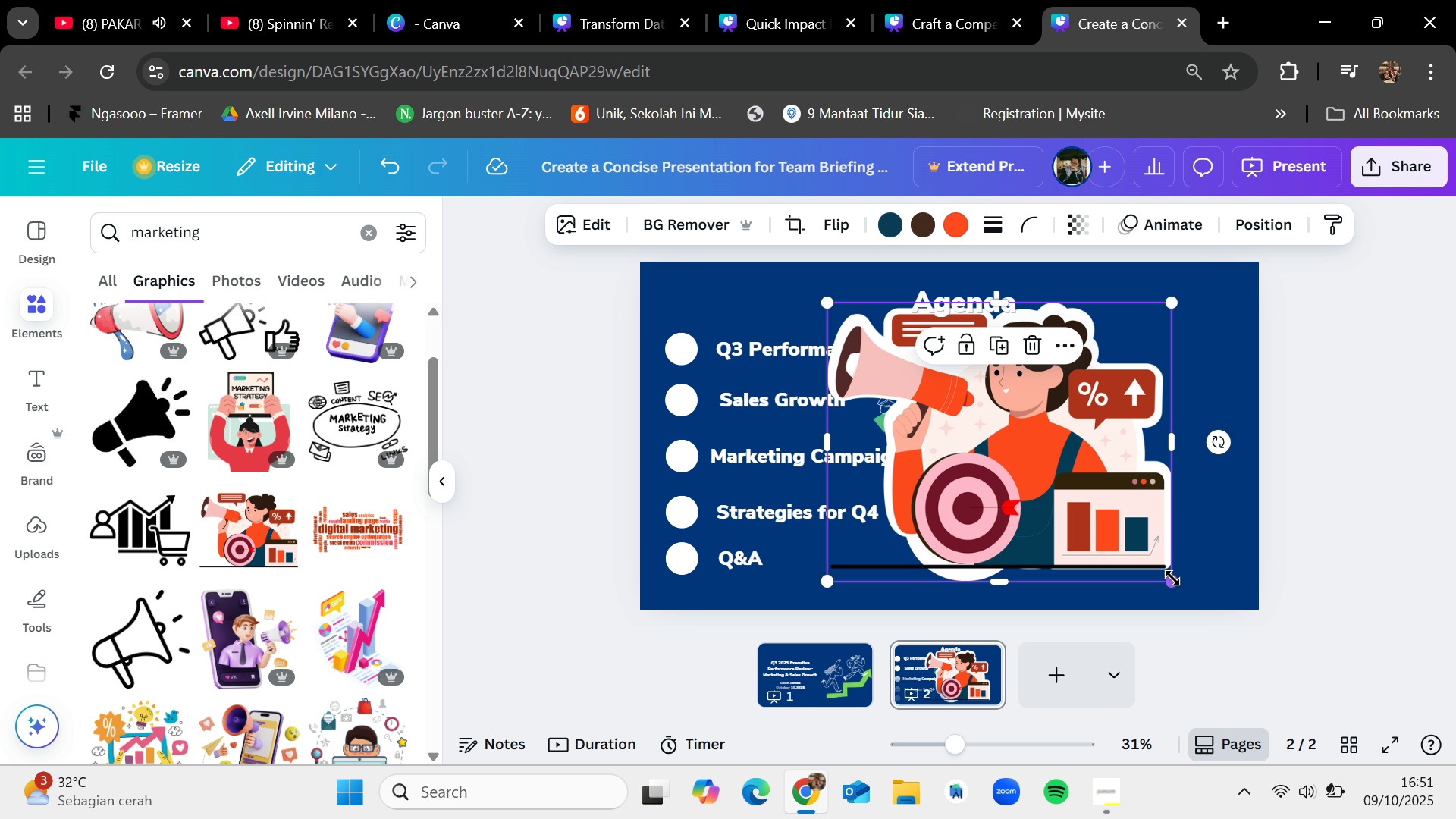 
left_click_drag(start_coordinate=[1172, 576], to_coordinate=[913, 399])
 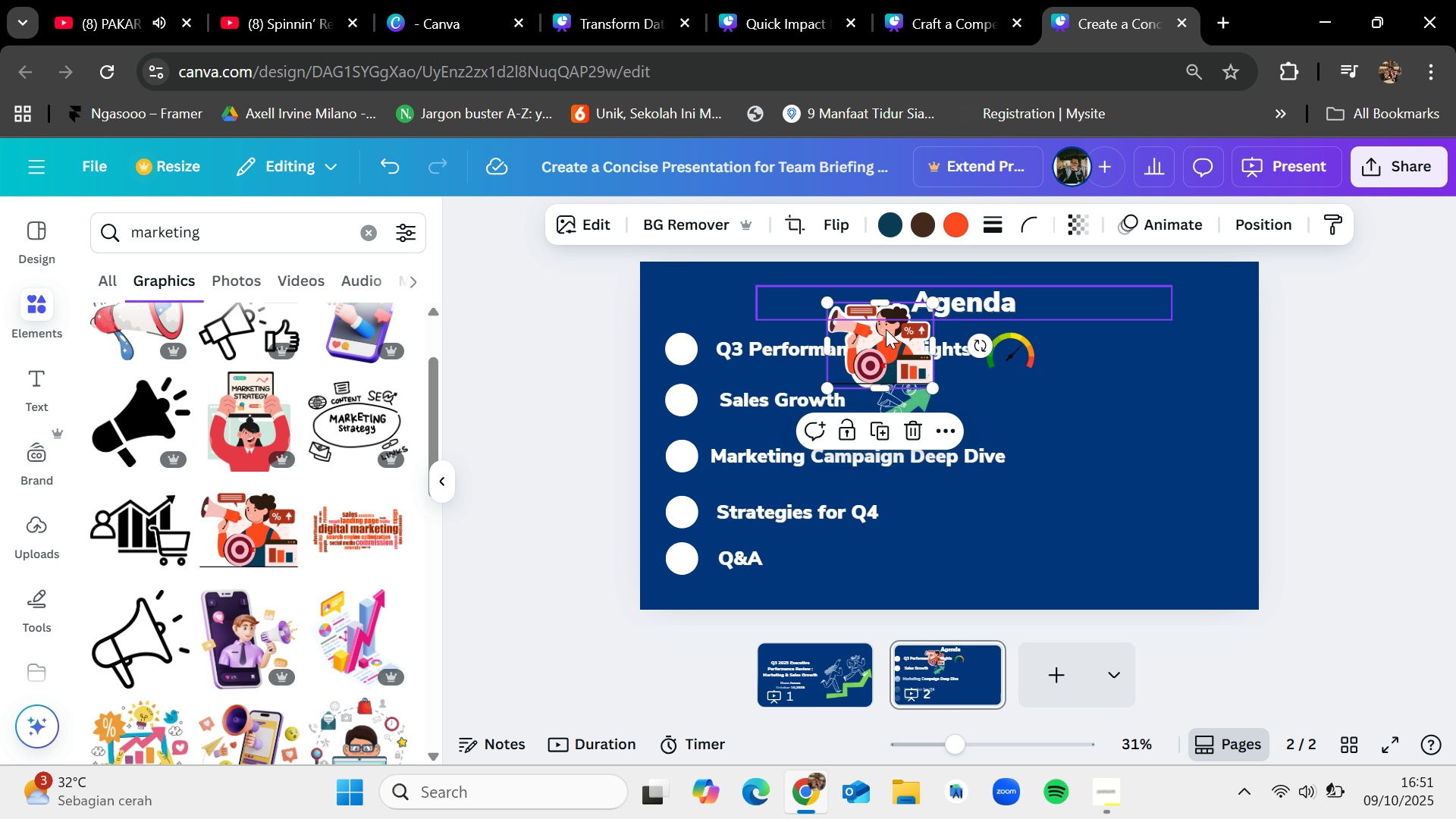 
left_click_drag(start_coordinate=[884, 331], to_coordinate=[1066, 447])
 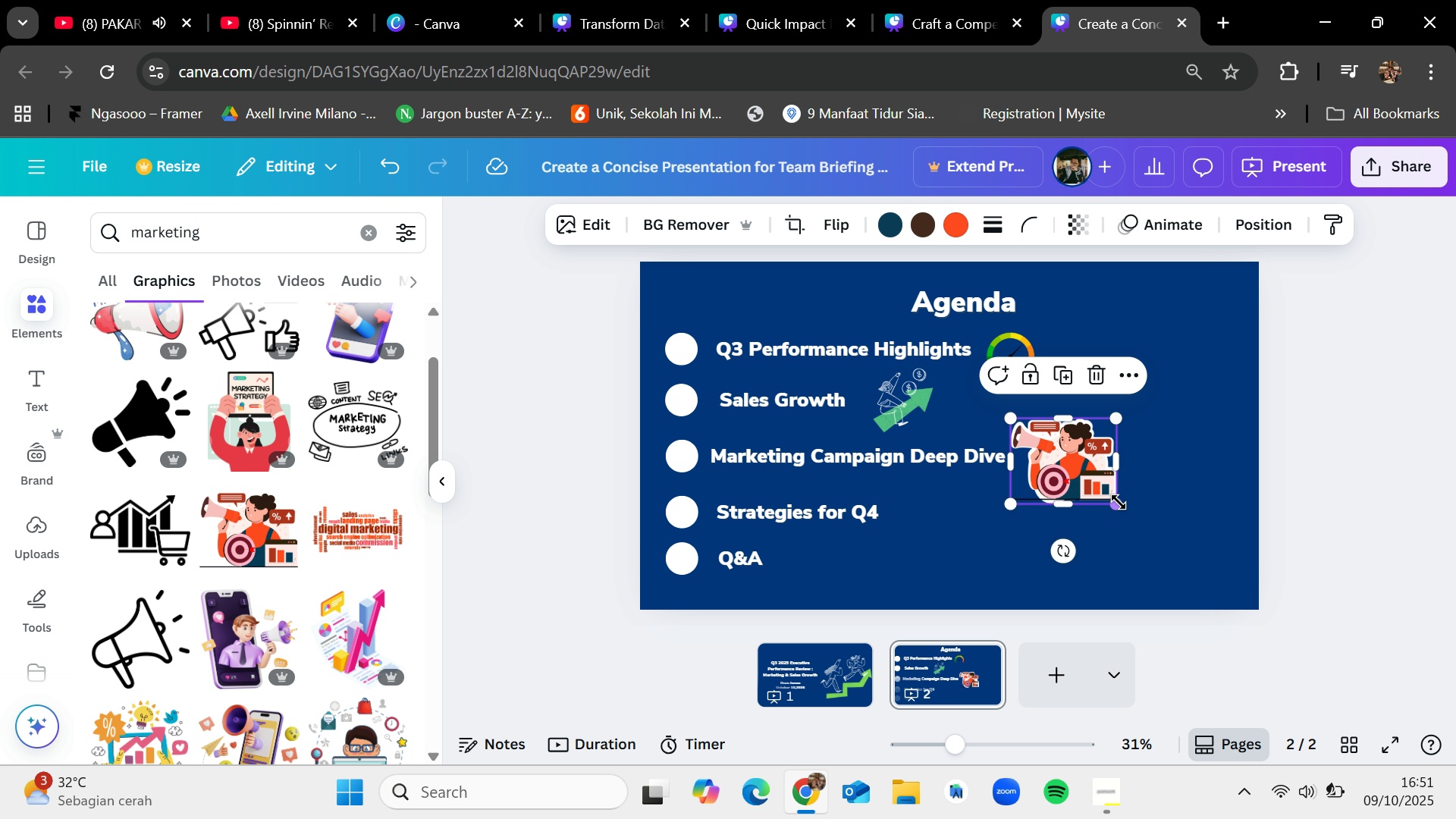 
left_click_drag(start_coordinate=[1117, 502], to_coordinate=[1078, 479])
 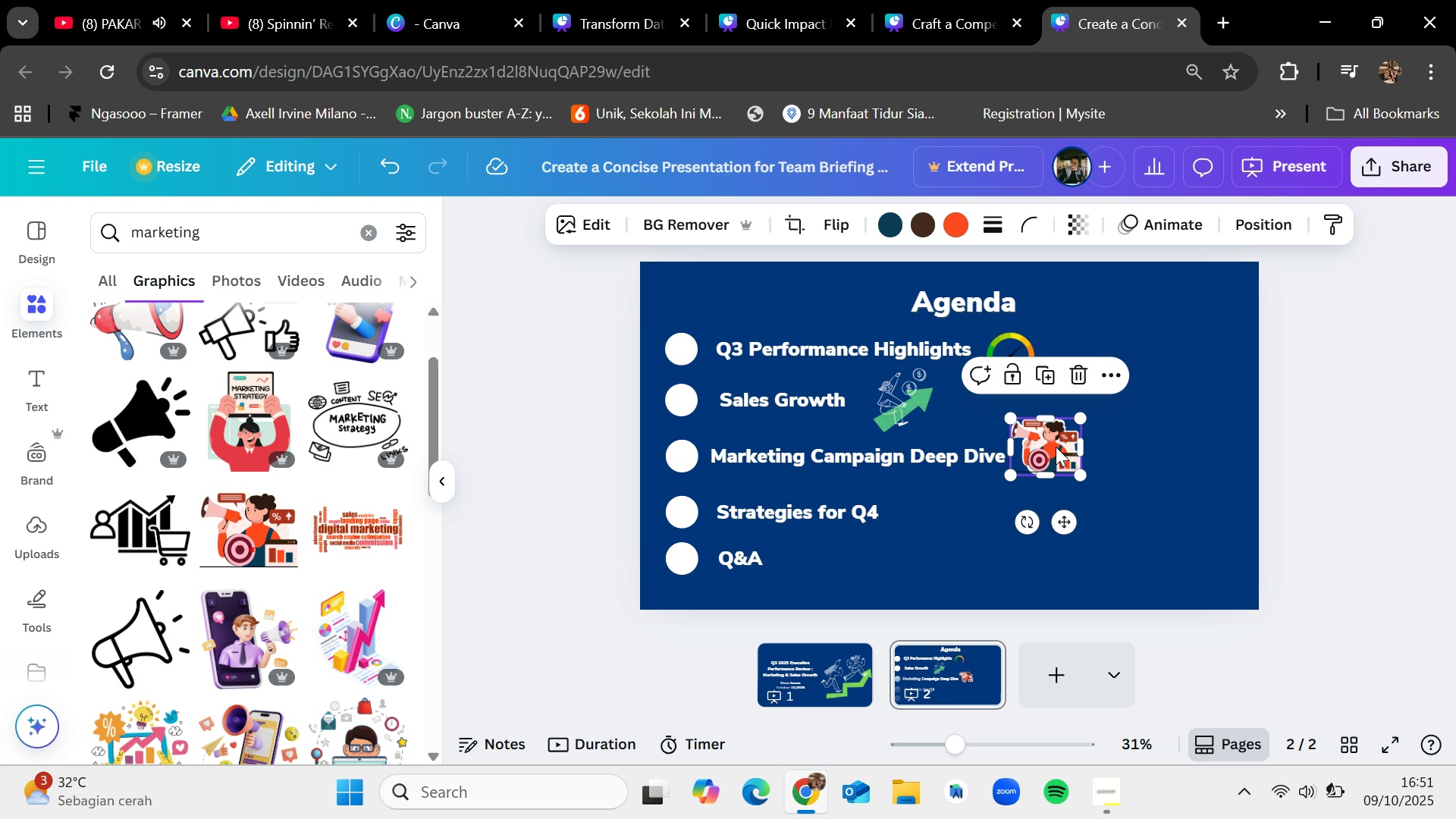 
left_click_drag(start_coordinate=[1056, 447], to_coordinate=[1056, 453])
 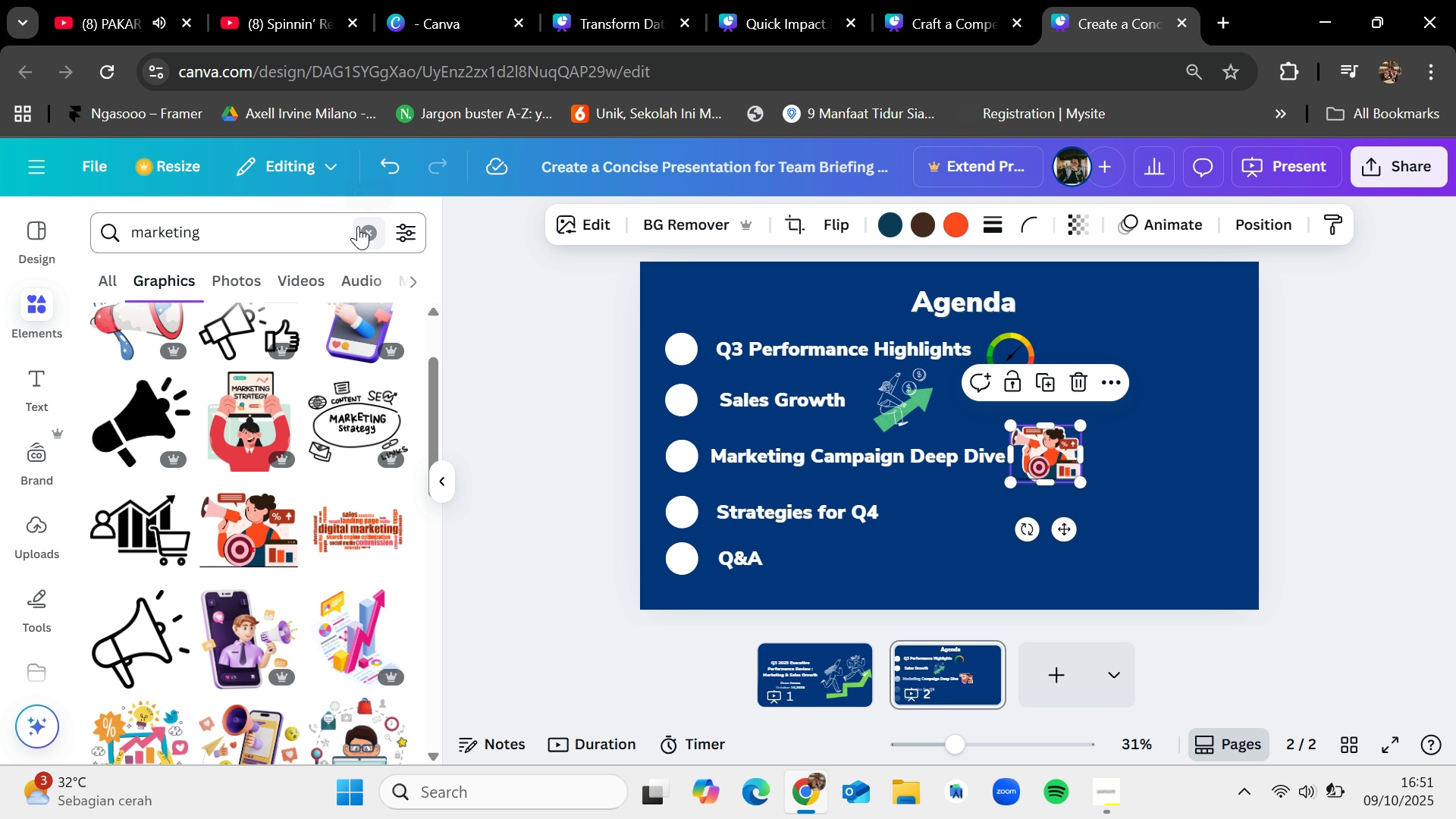 
left_click([361, 228])
 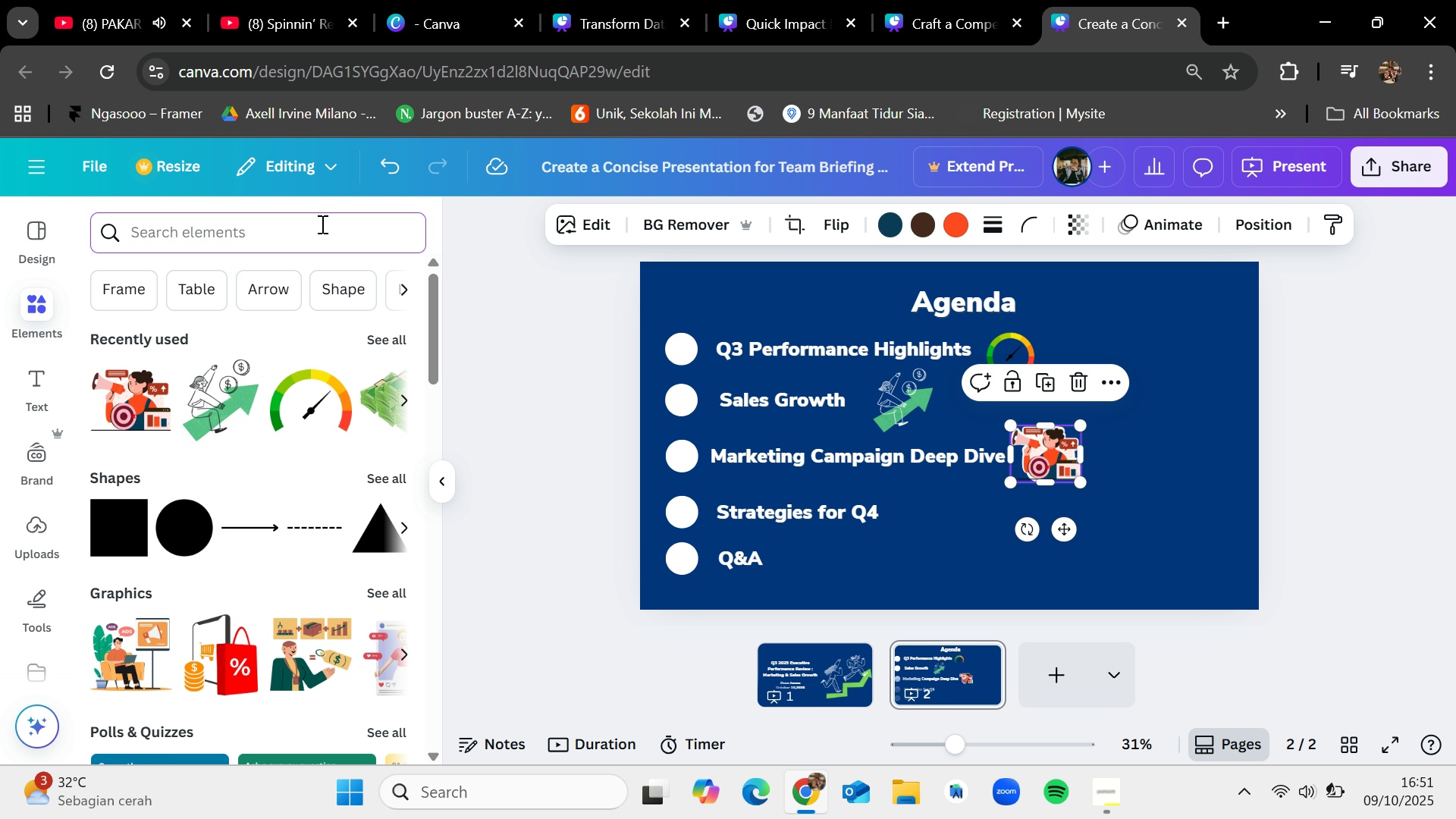 
type(strategies)
 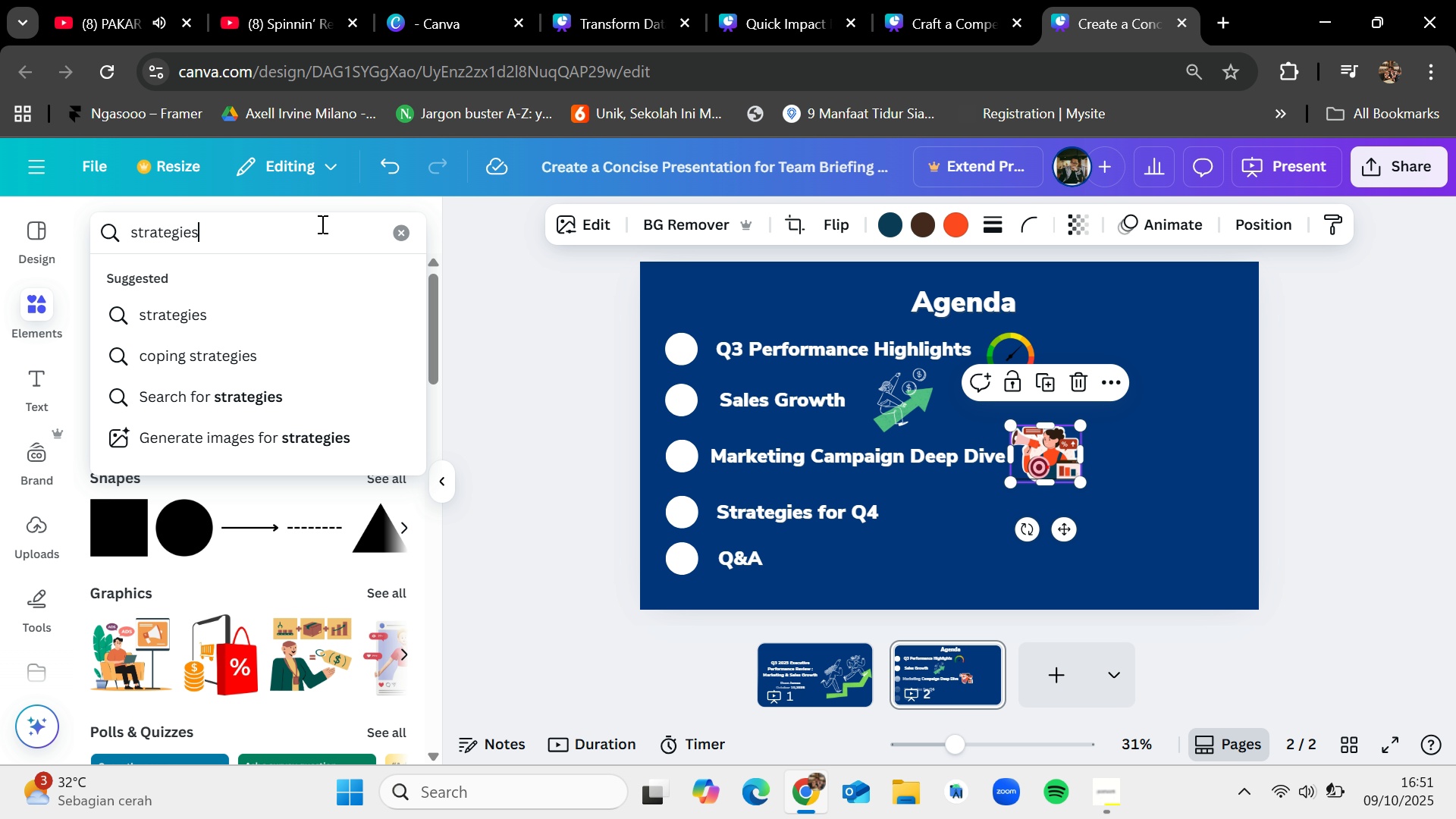 
key(Enter)
 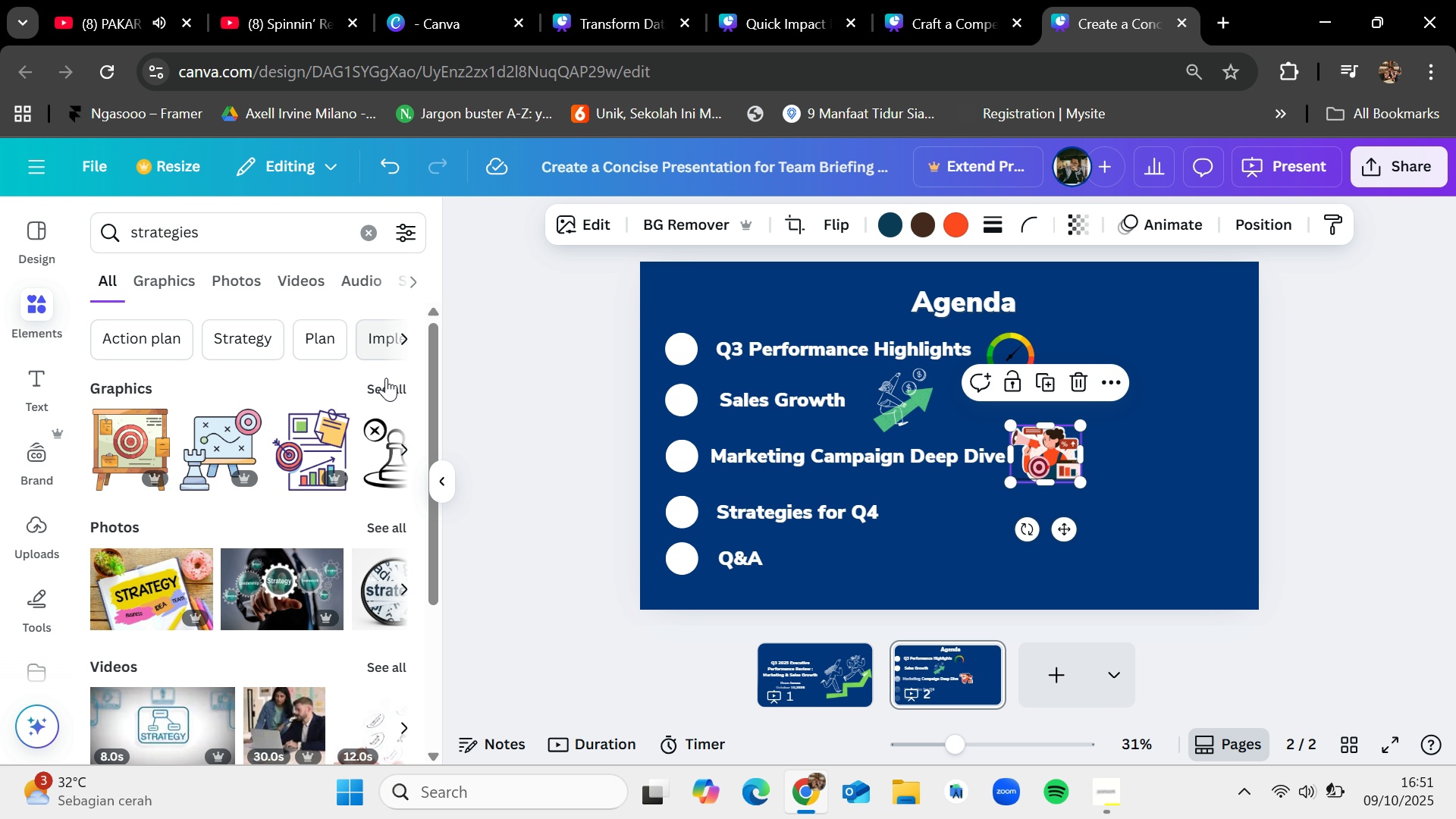 
left_click([390, 387])
 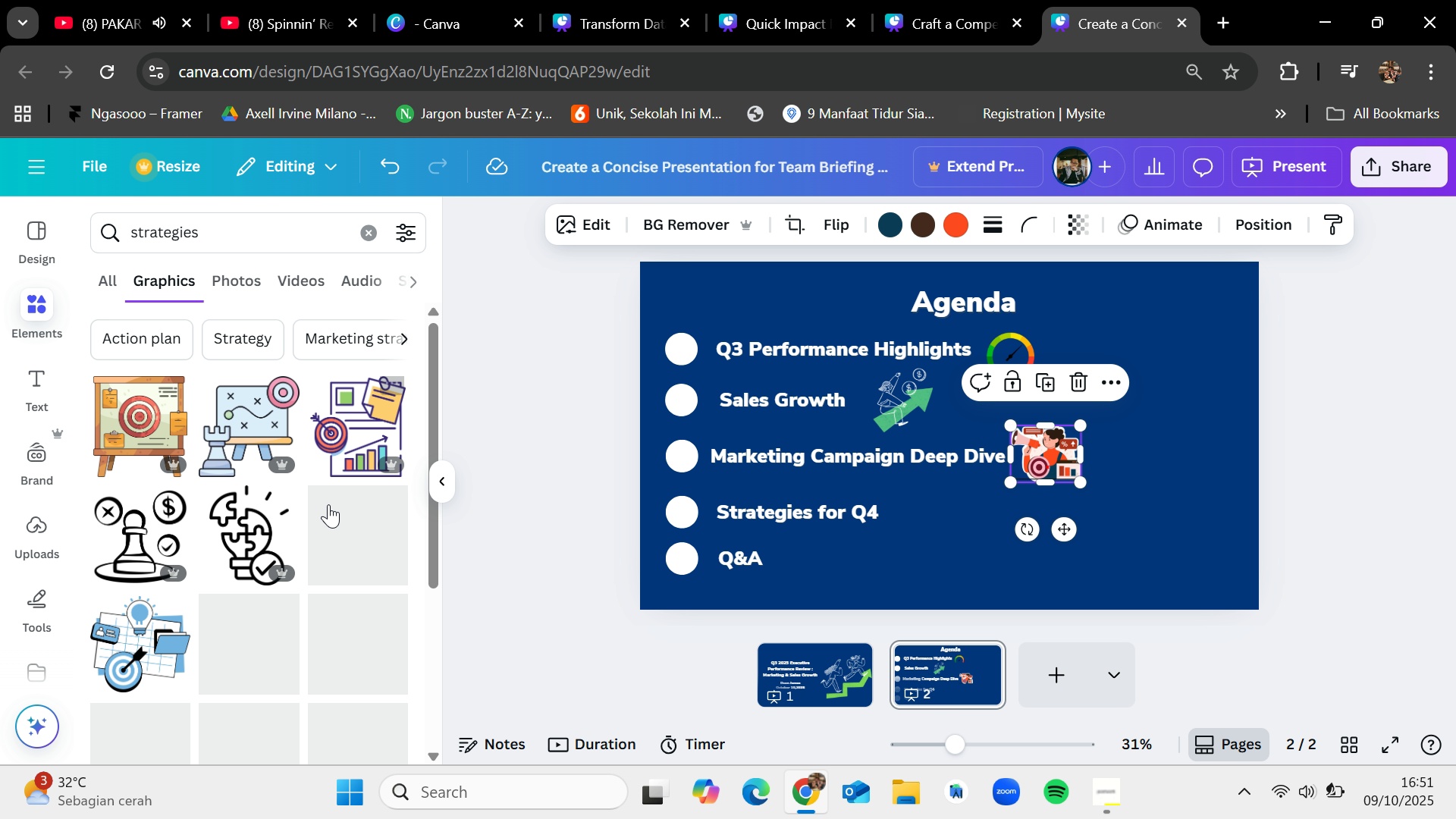 
mouse_move([221, 532])
 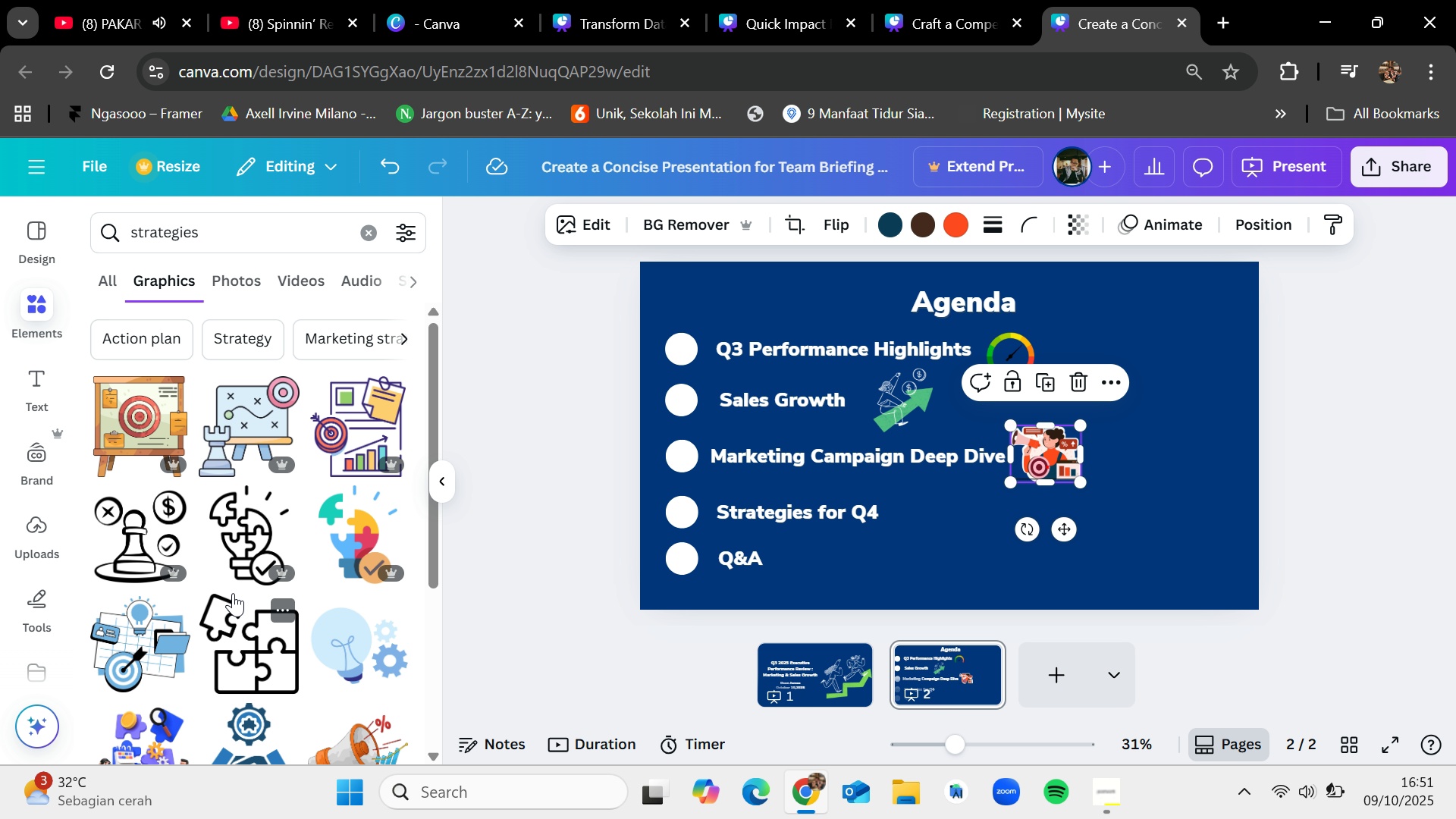 
scroll: coordinate [233, 593], scroll_direction: down, amount: 2.0
 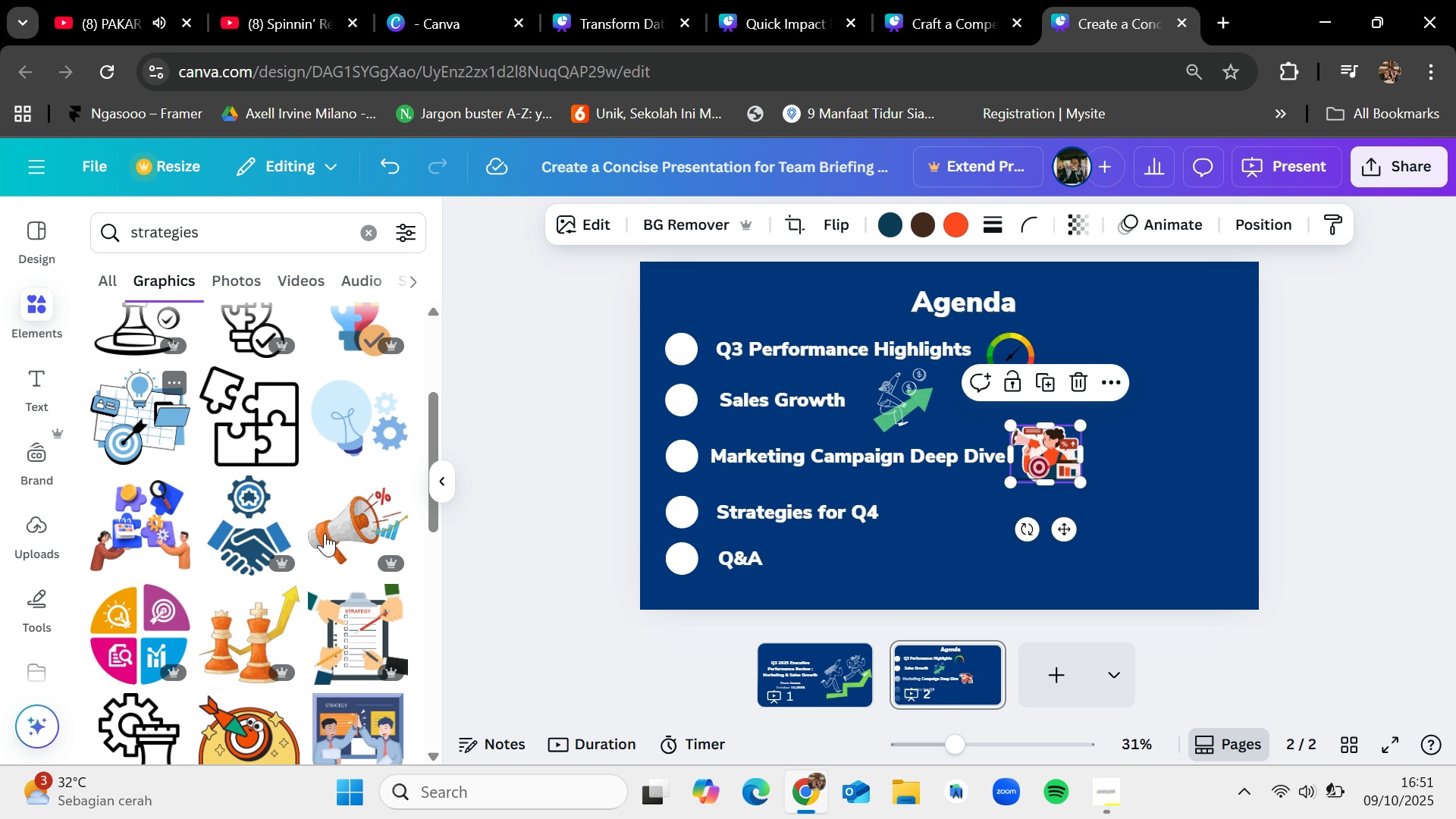 
left_click([544, 604])
 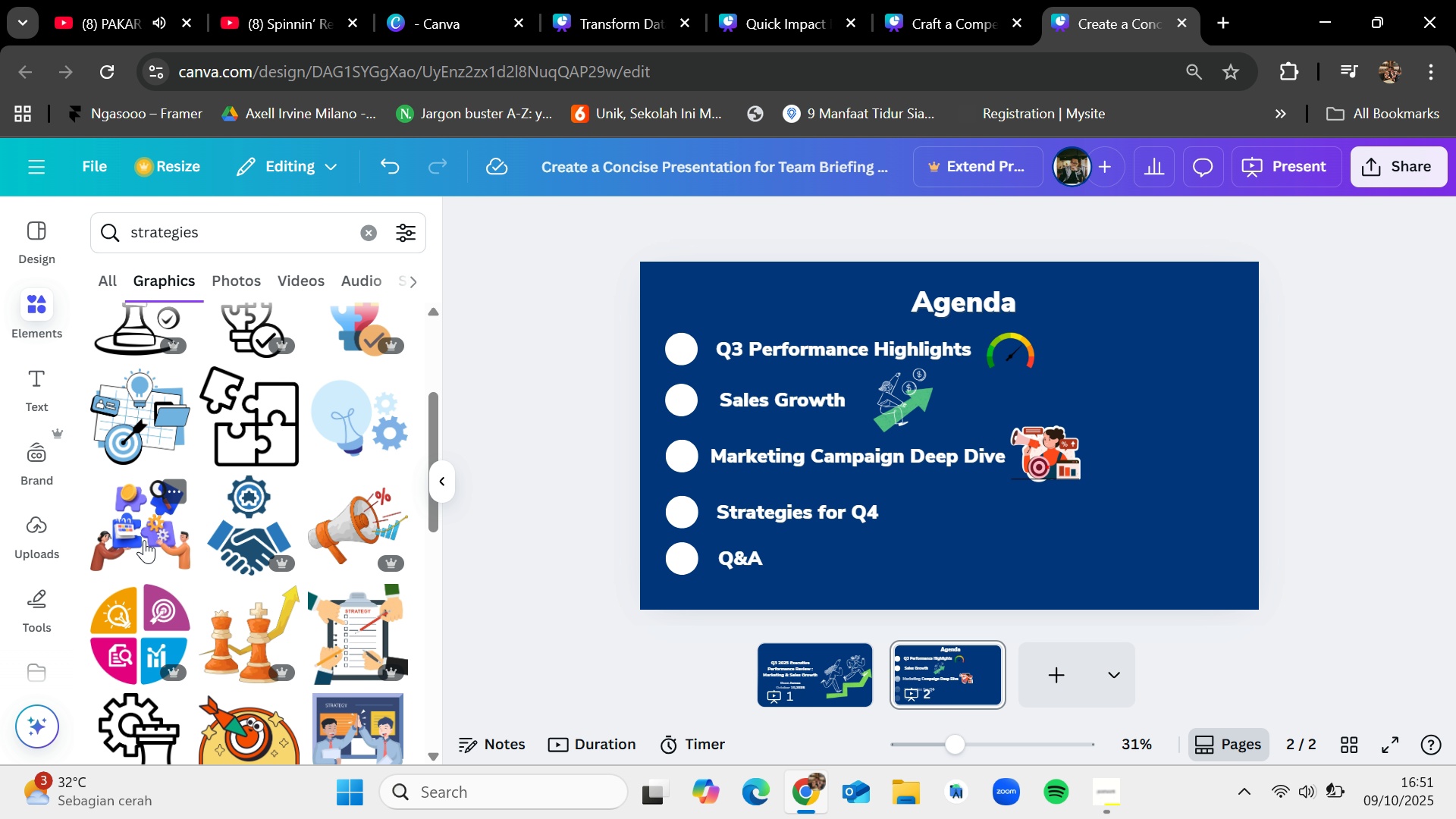 
scroll: coordinate [224, 583], scroll_direction: up, amount: 3.0
 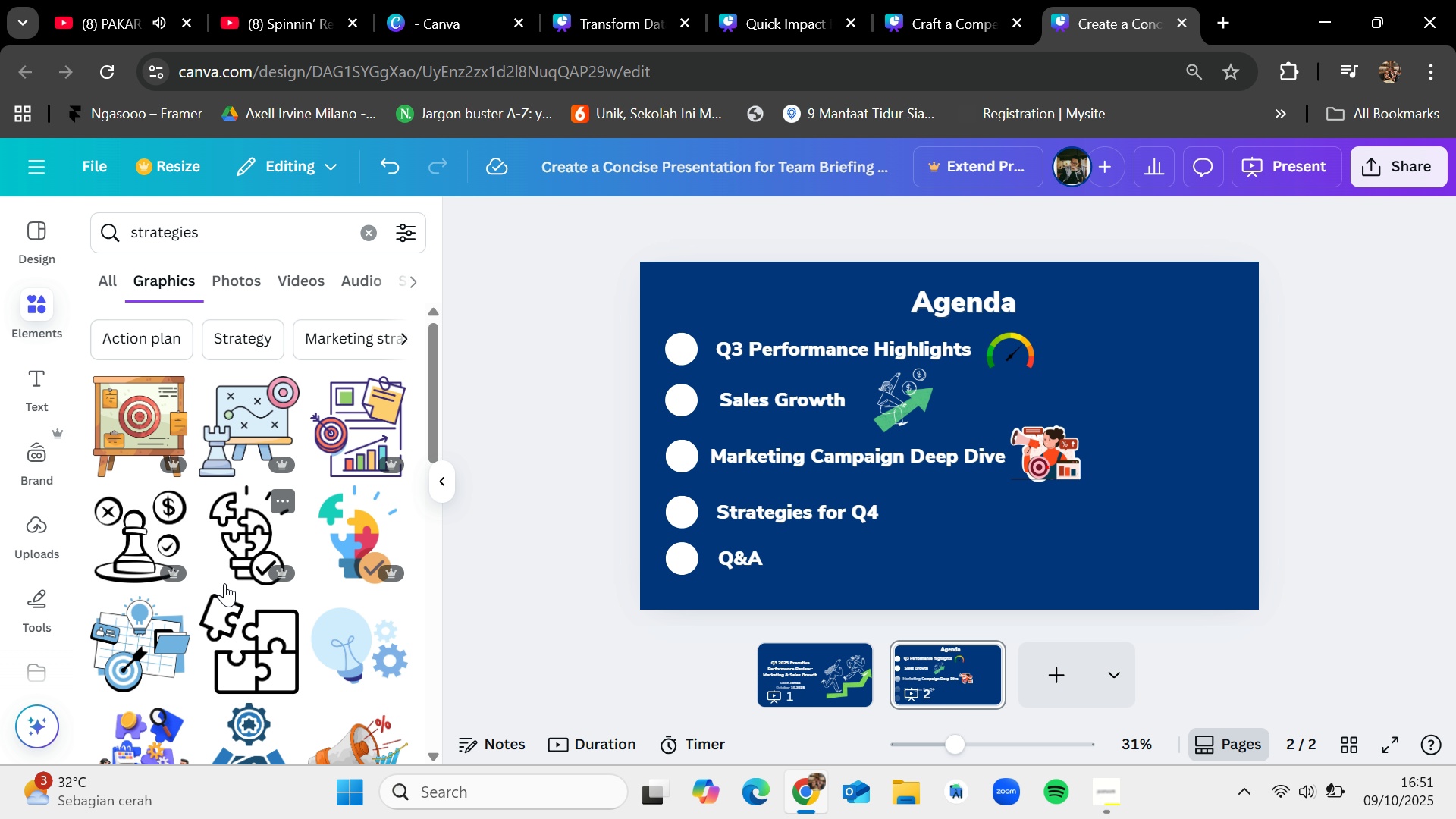 
scroll: coordinate [306, 632], scroll_direction: down, amount: 7.0
 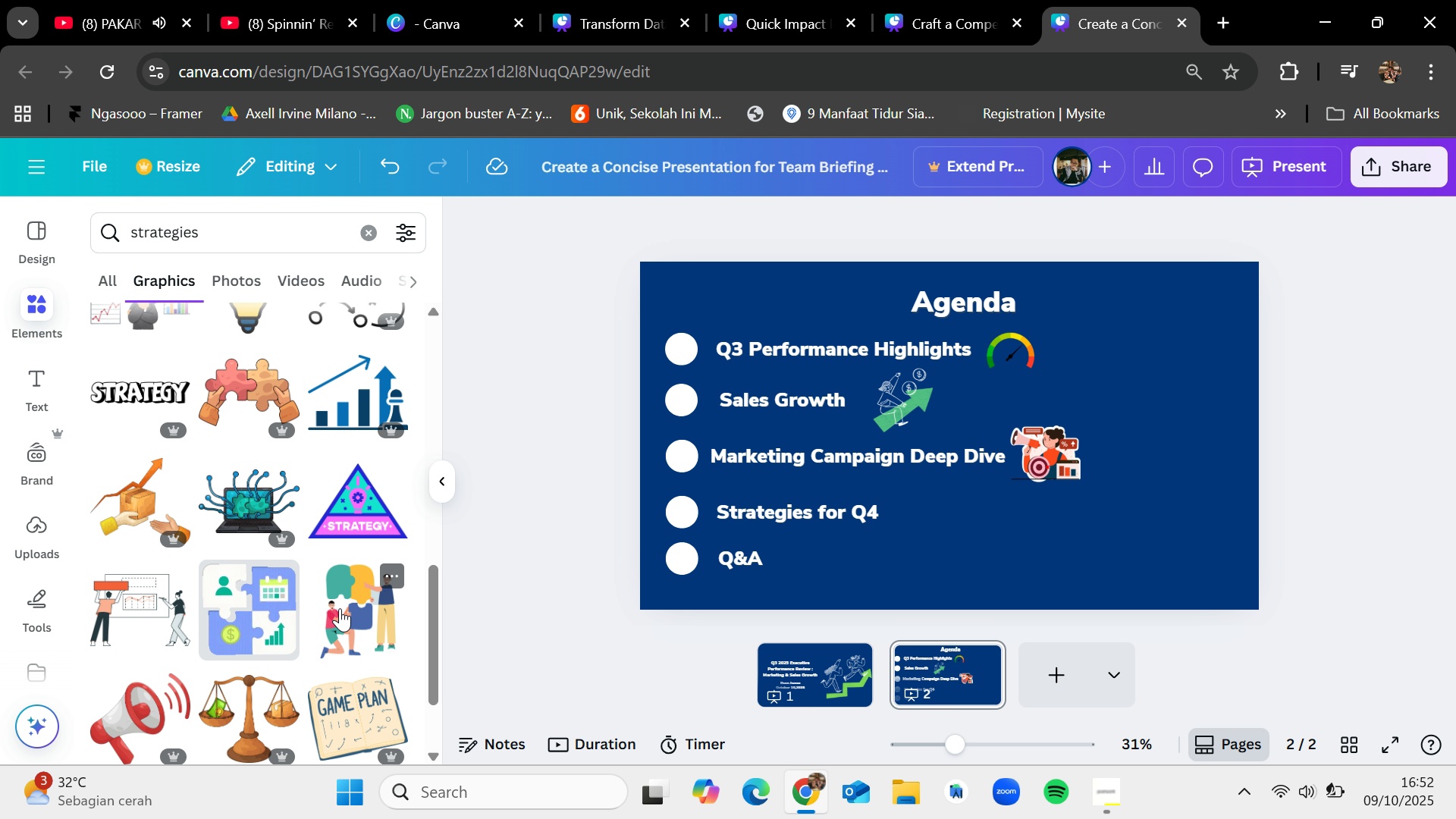 
wait(5.47)
 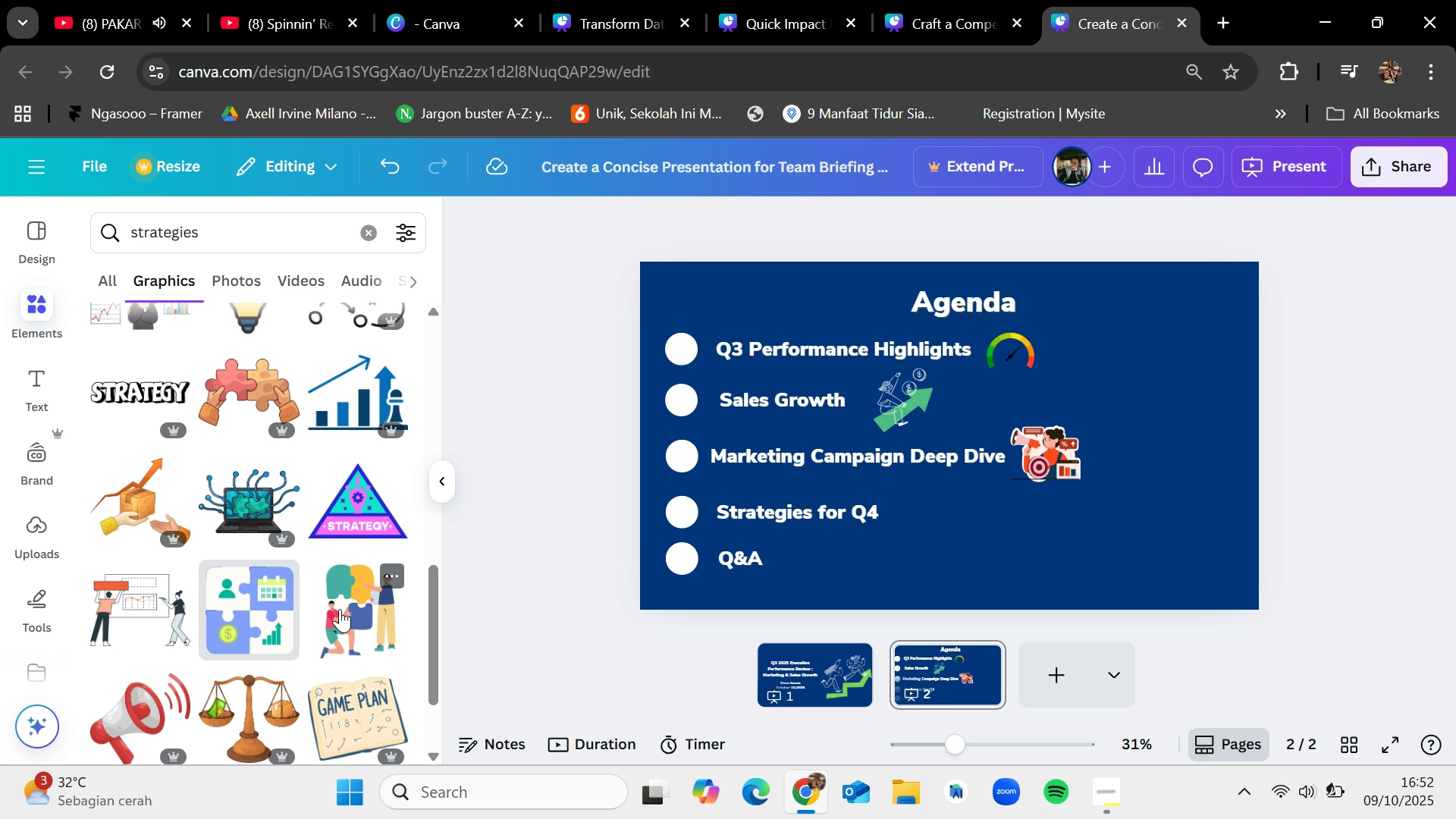 
mouse_move([158, 599])
 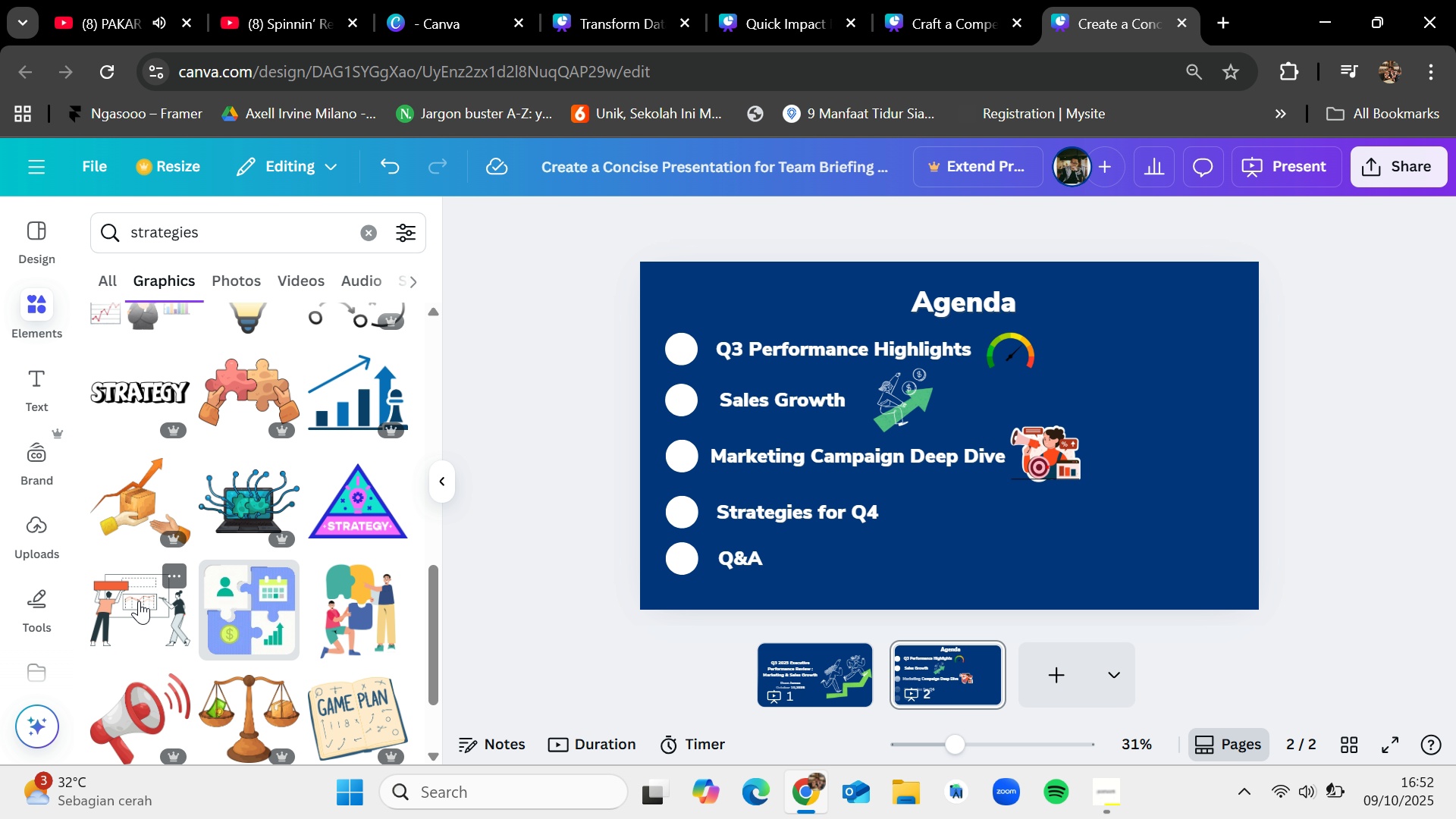 
scroll: coordinate [182, 613], scroll_direction: up, amount: 1.0
 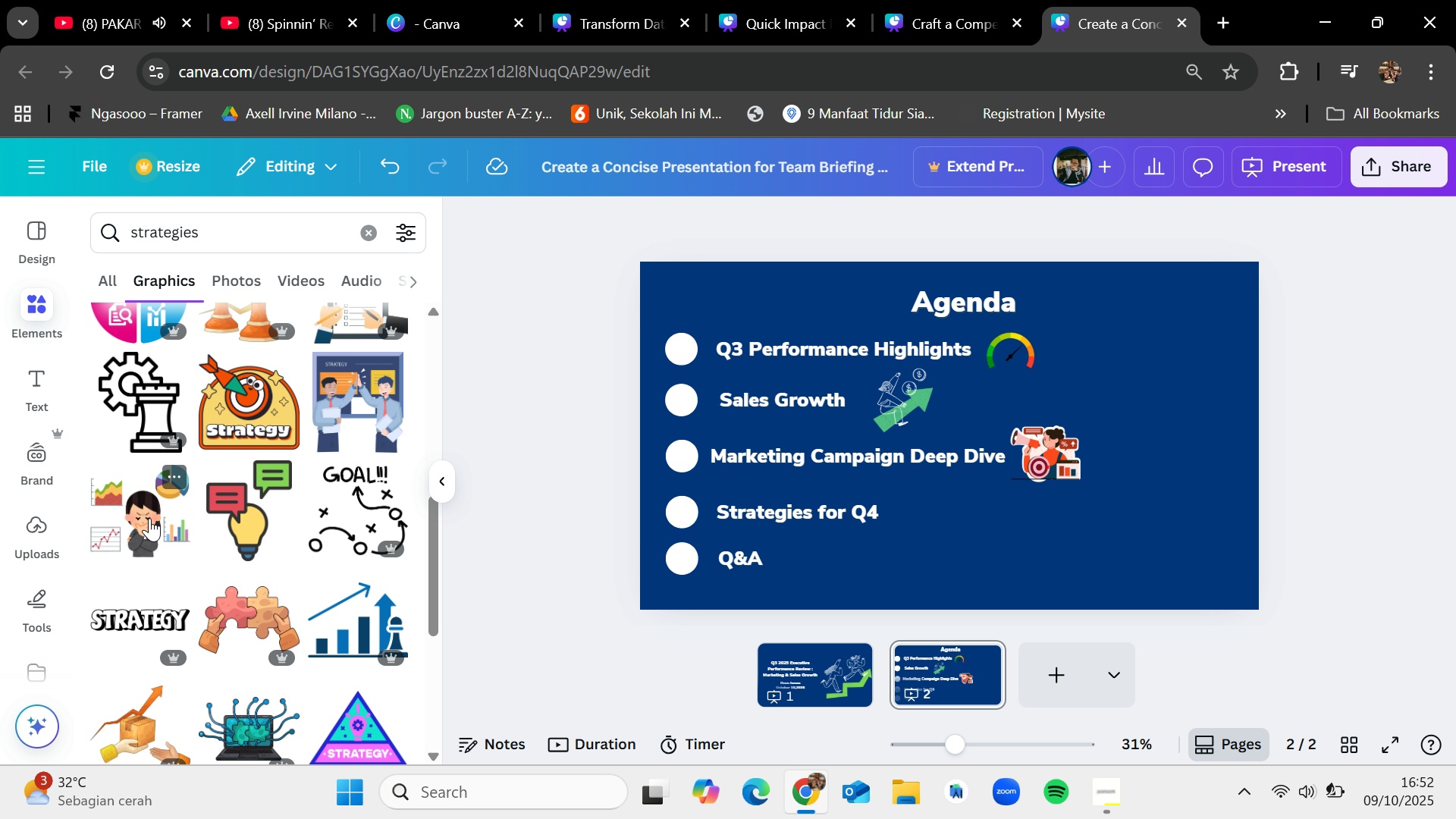 
left_click_drag(start_coordinate=[149, 518], to_coordinate=[735, 438])
 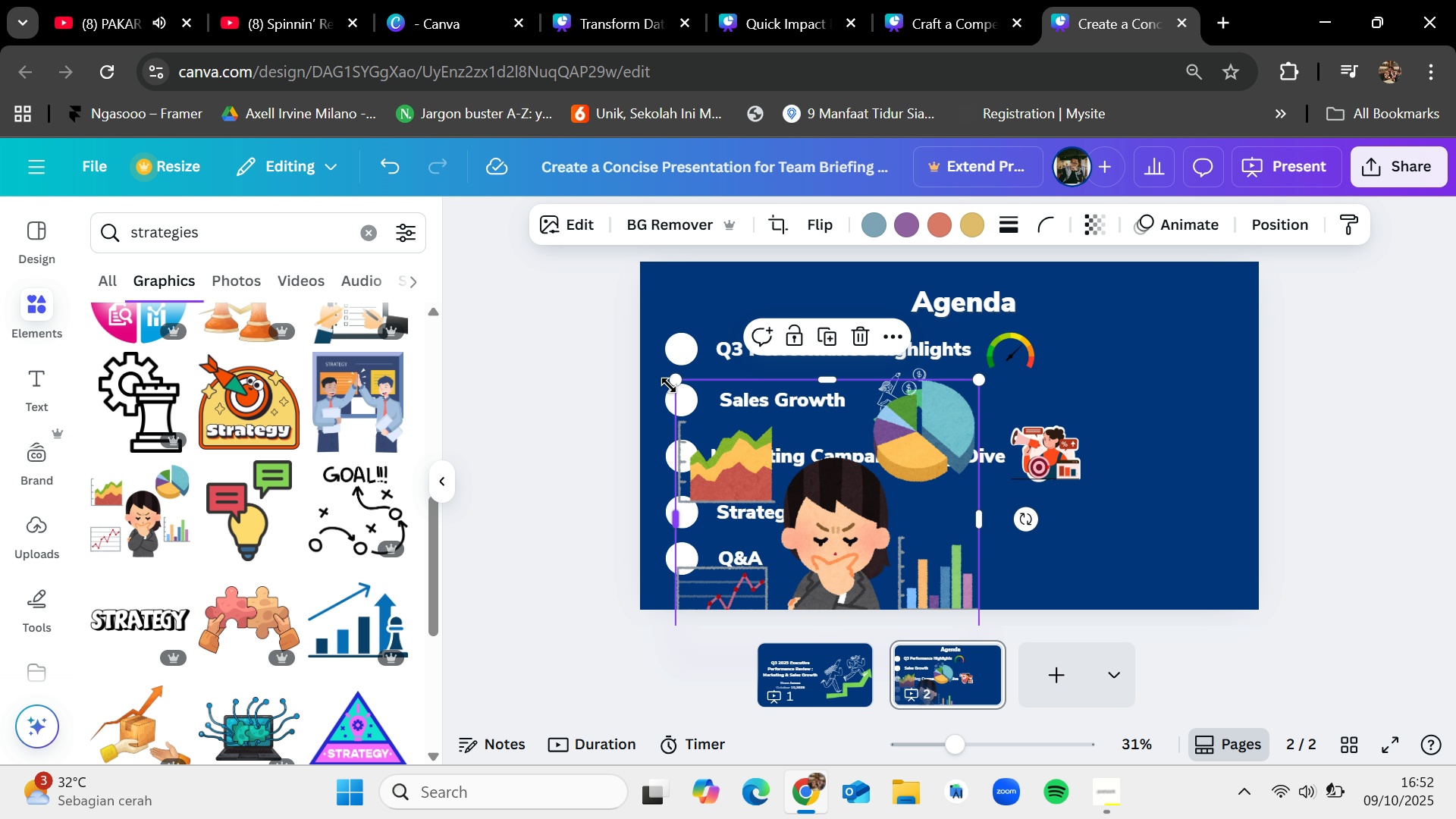 
left_click_drag(start_coordinate=[670, 380], to_coordinate=[866, 499])
 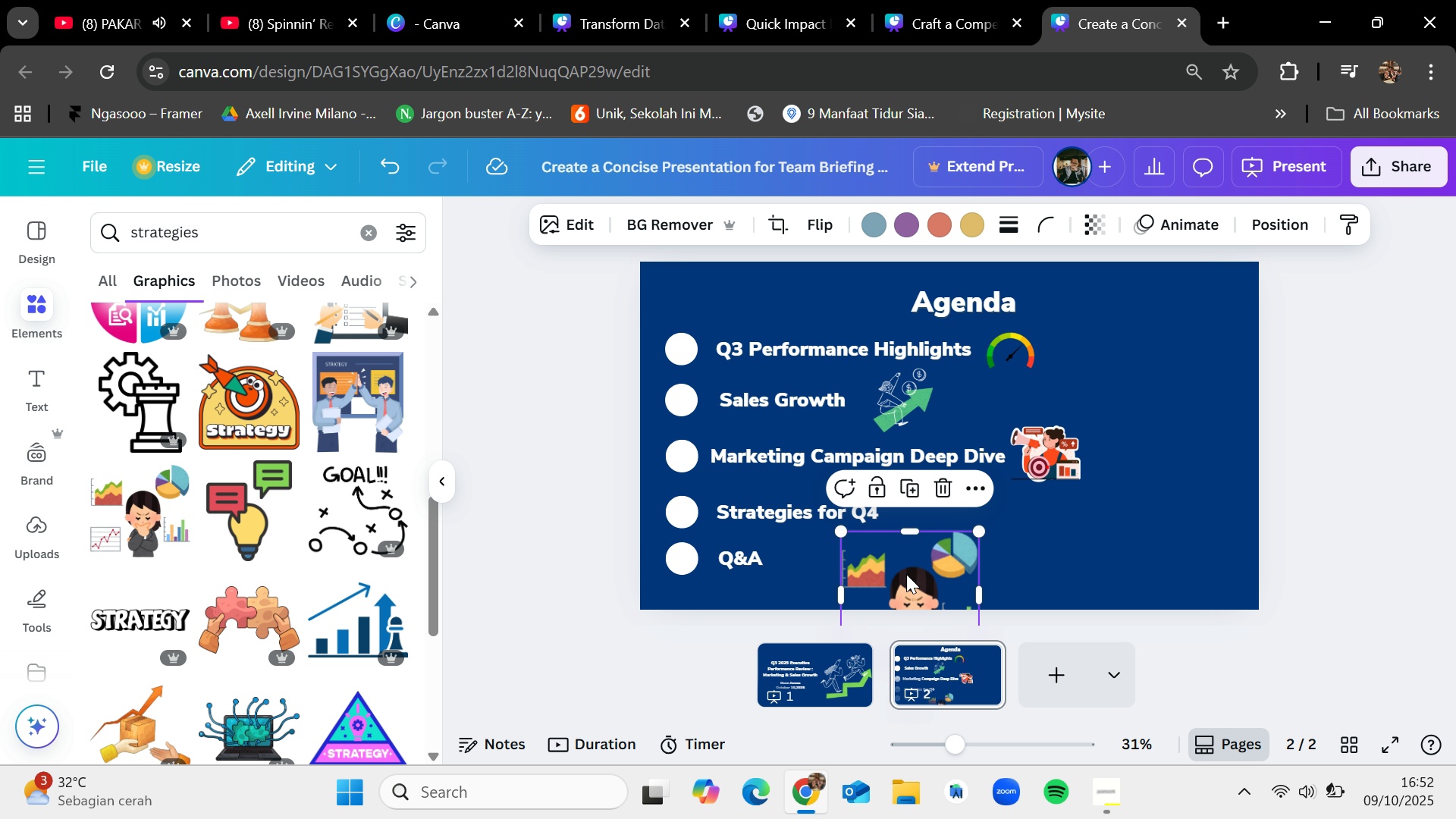 
left_click_drag(start_coordinate=[907, 575], to_coordinate=[918, 471])
 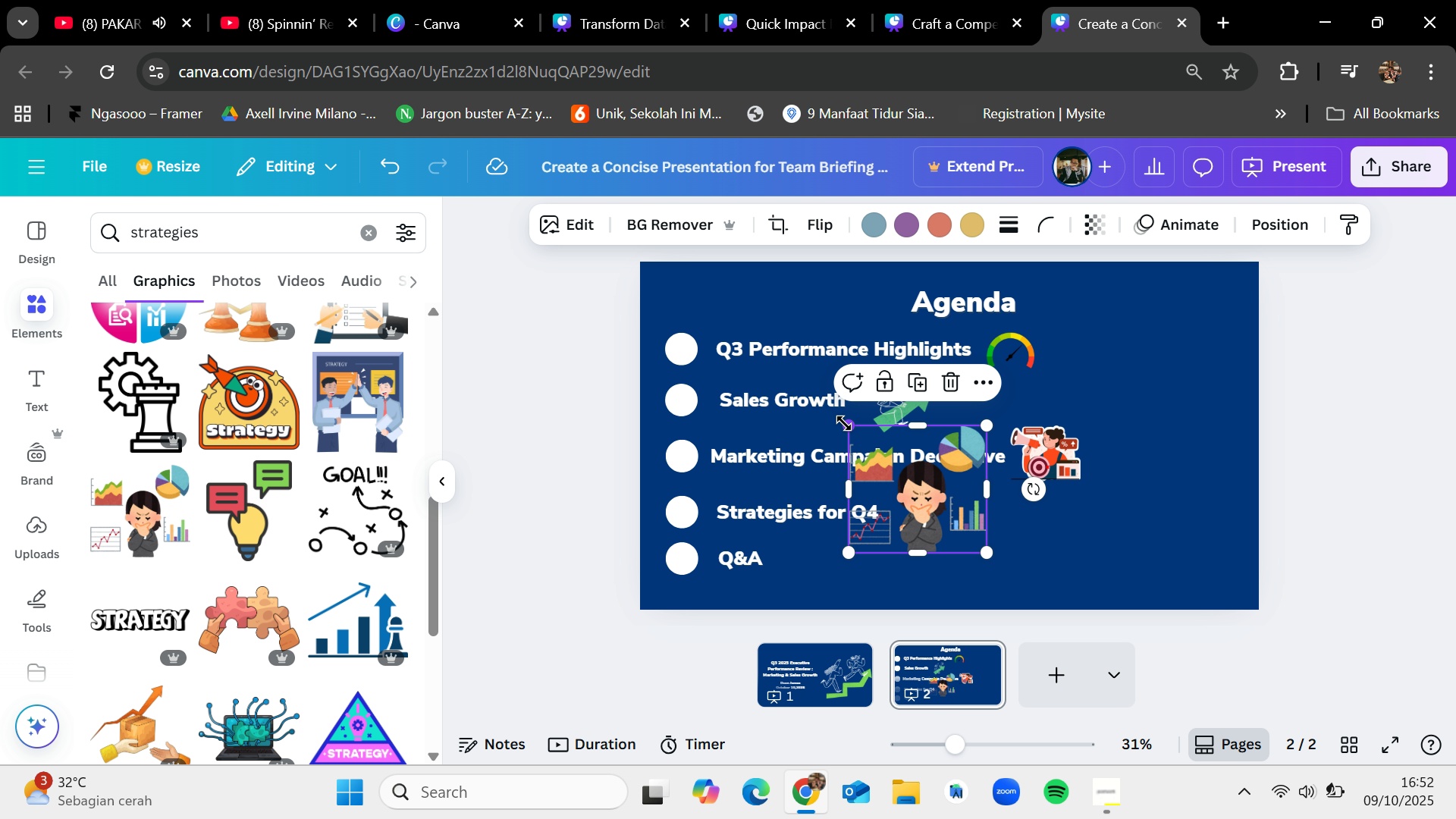 
left_click_drag(start_coordinate=[847, 425], to_coordinate=[921, 491])
 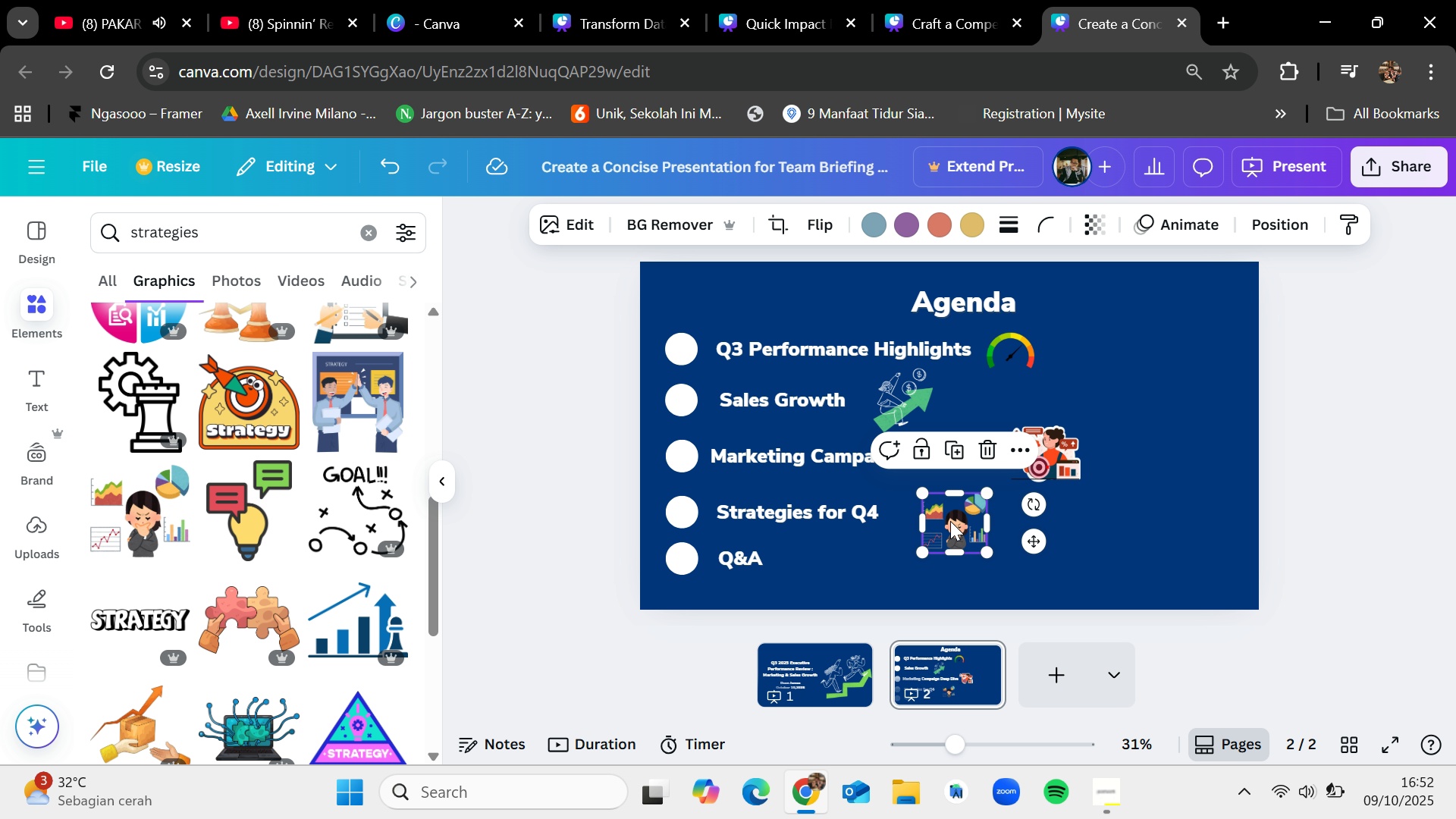 
left_click_drag(start_coordinate=[950, 521], to_coordinate=[922, 507])
 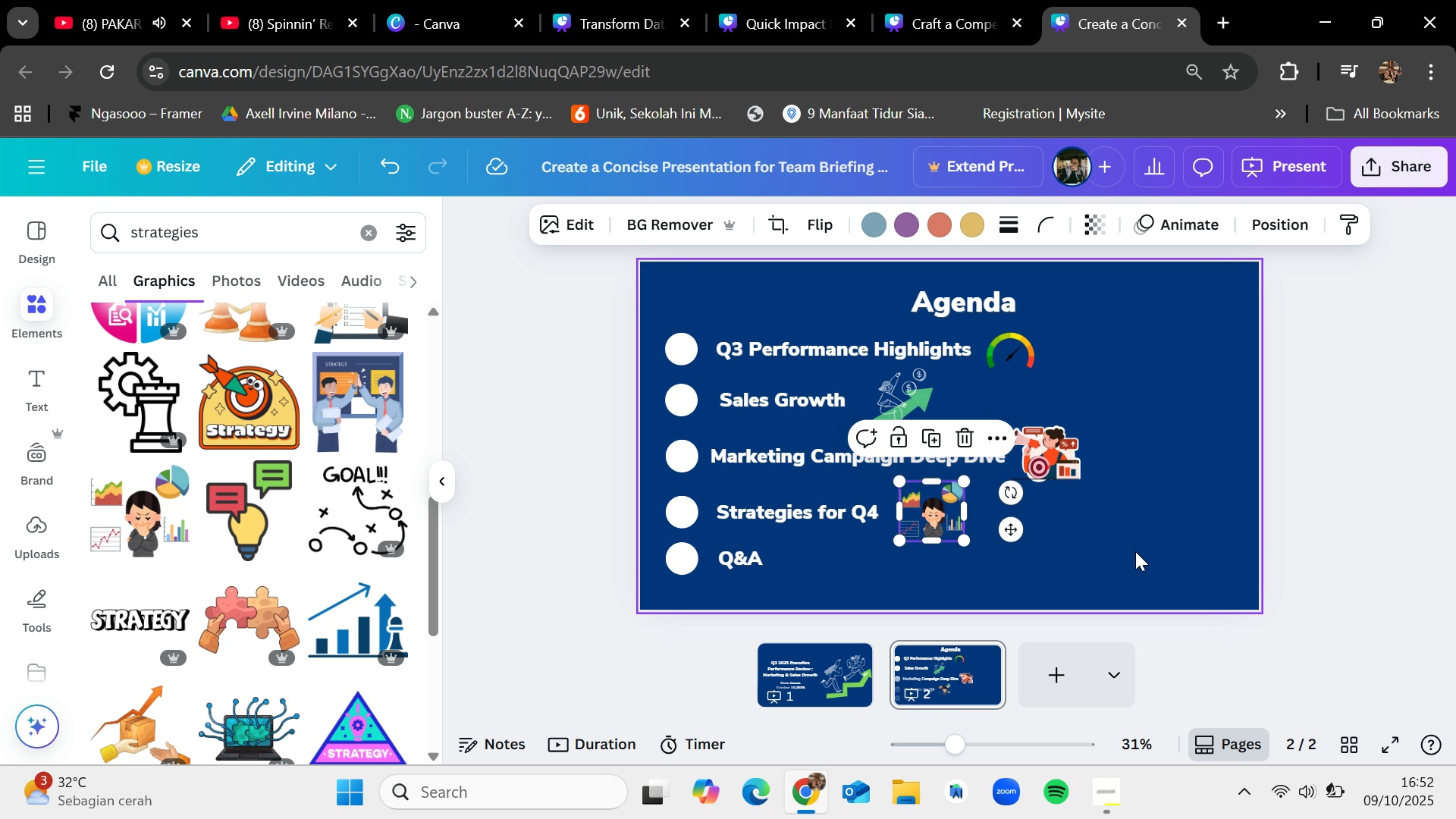 
left_click([1135, 551])
 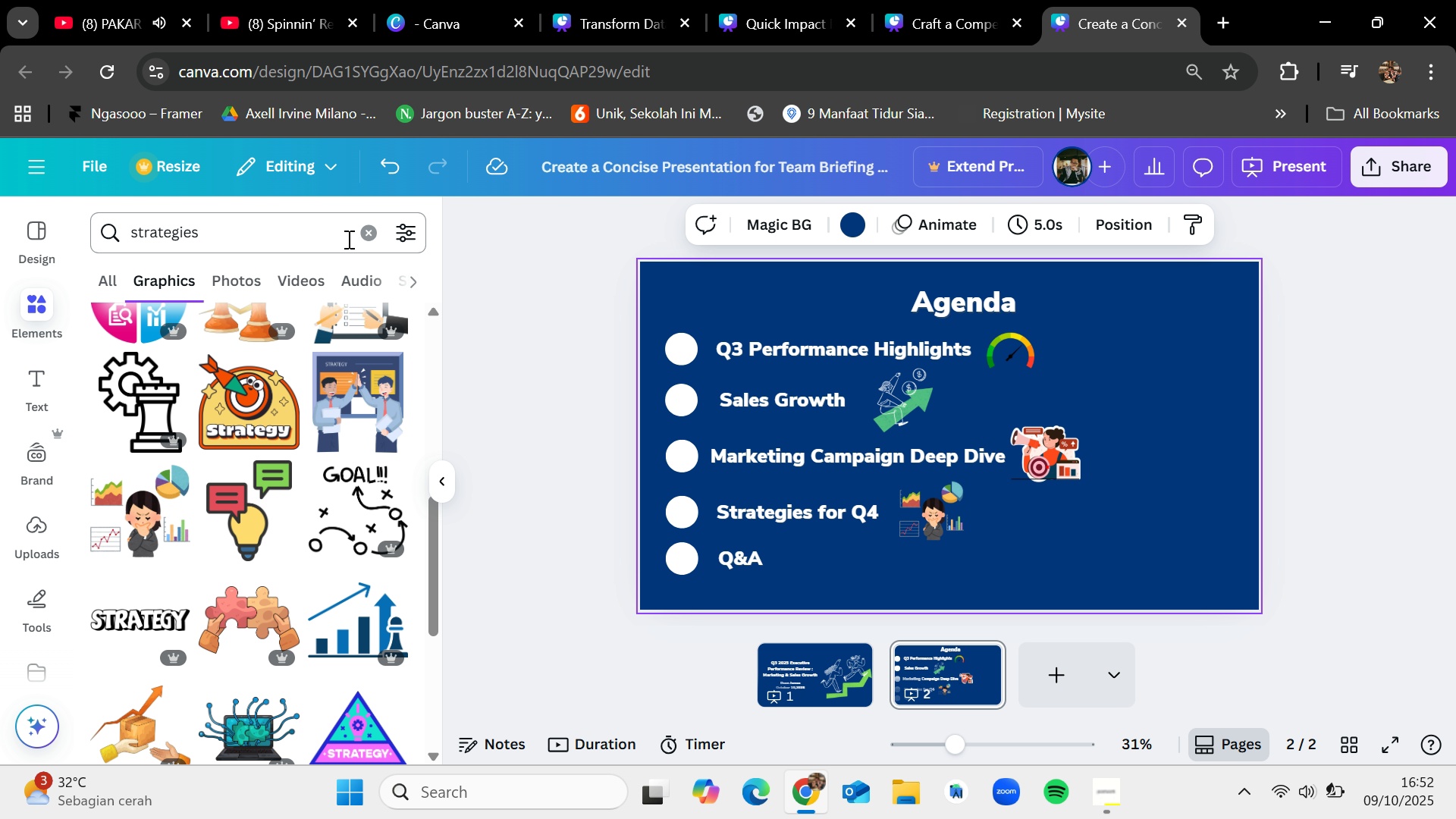 
left_click([357, 239])
 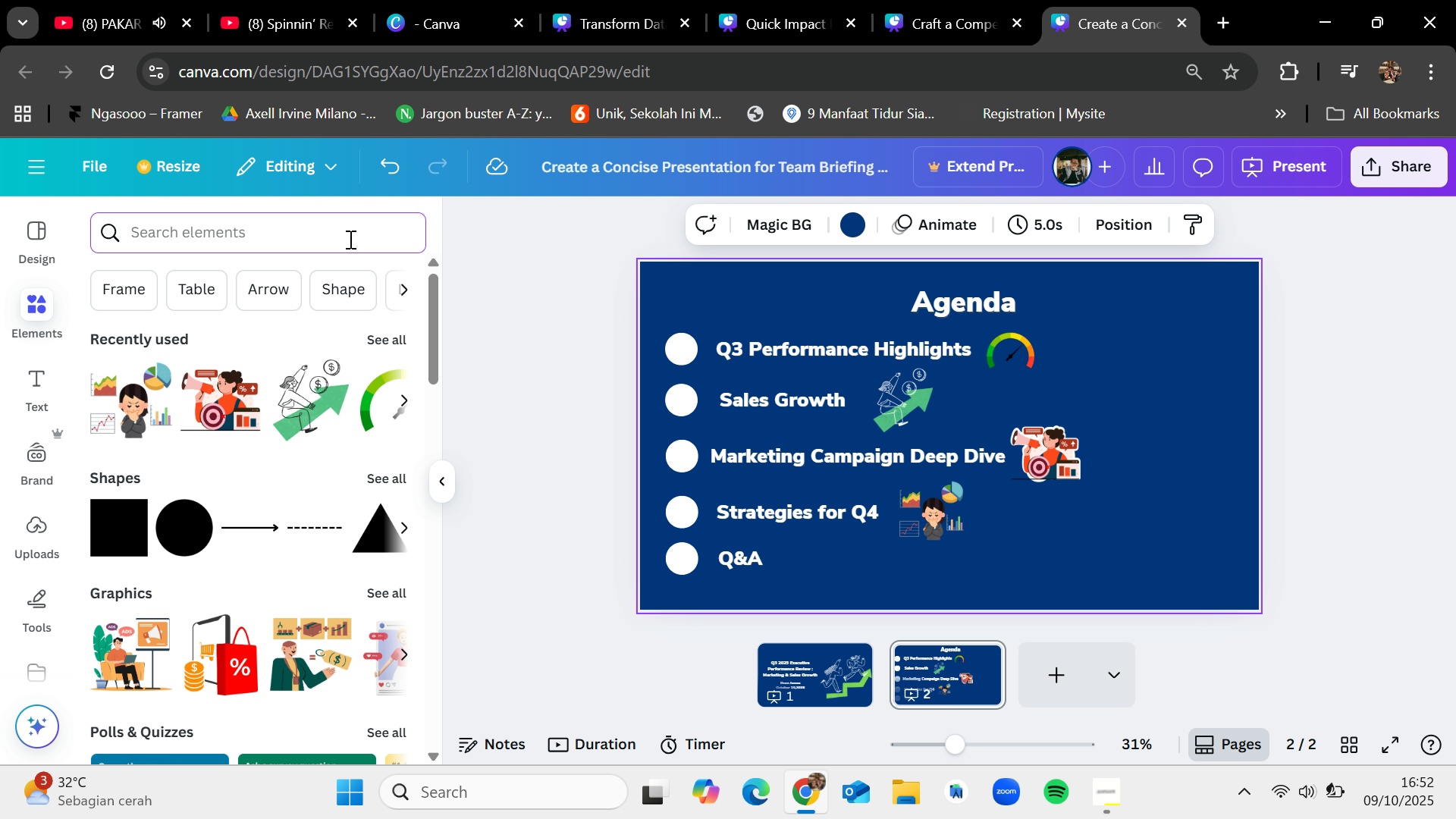 
type(qna)
 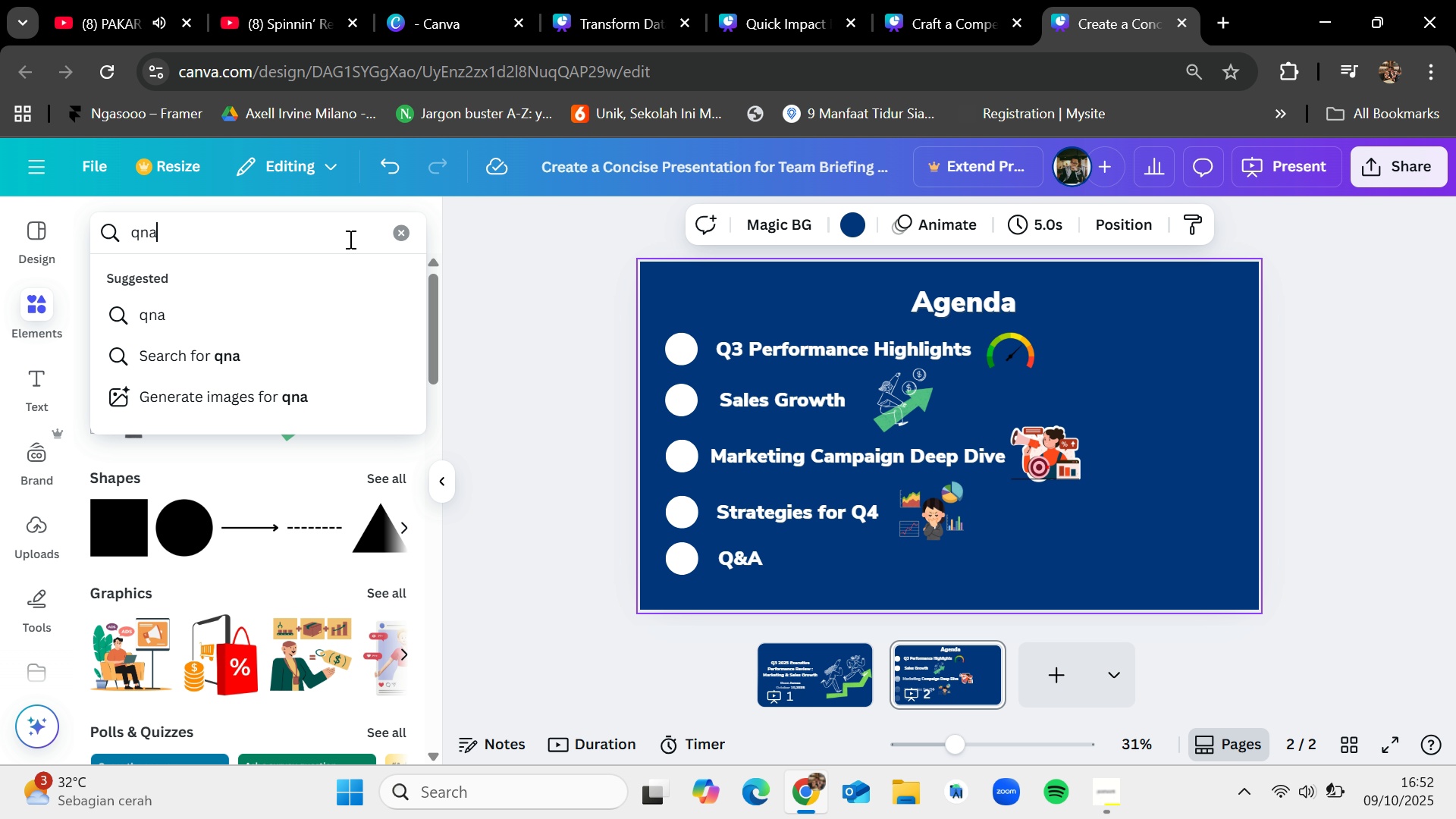 
key(Enter)
 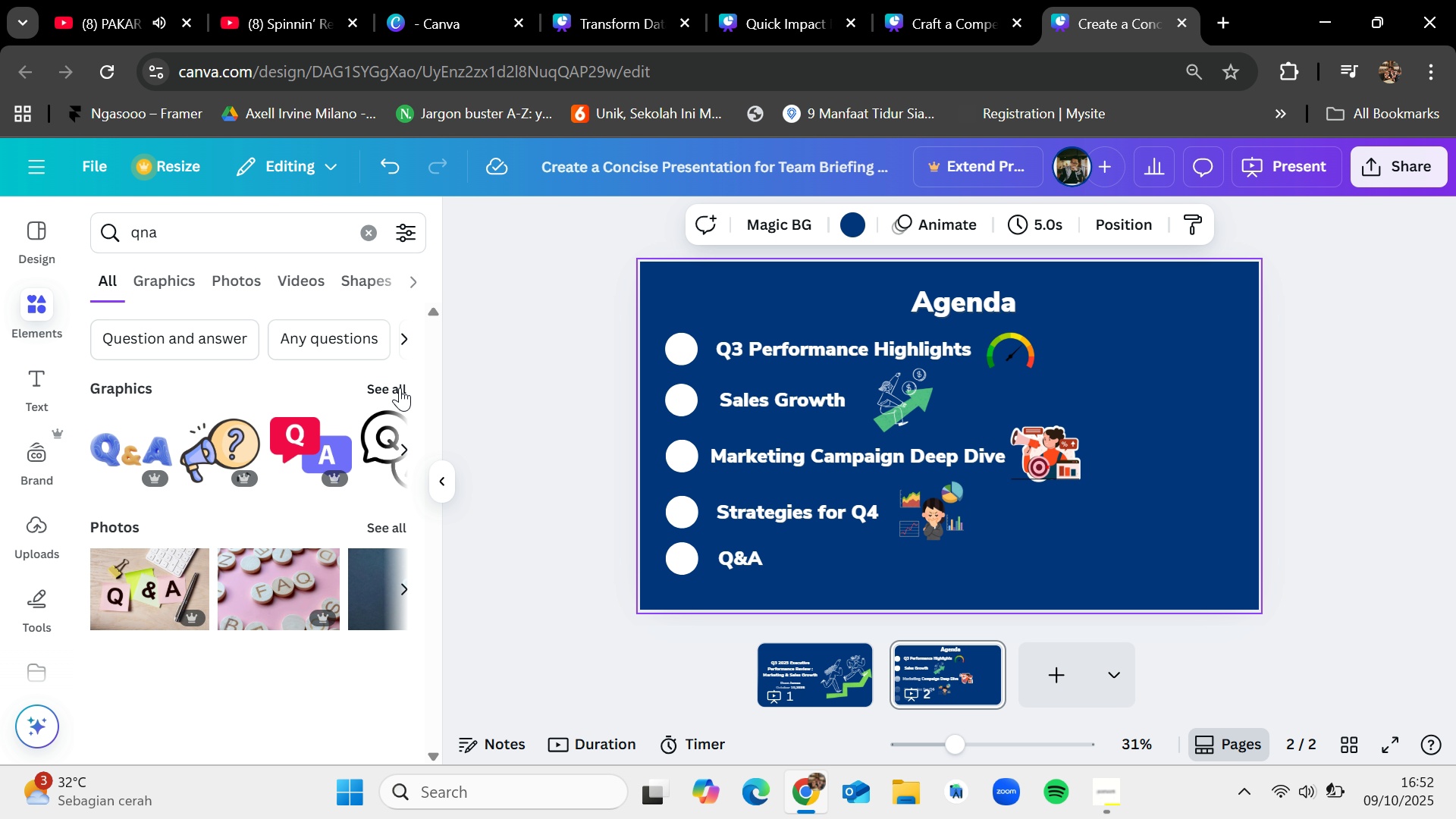 
wait(6.85)
 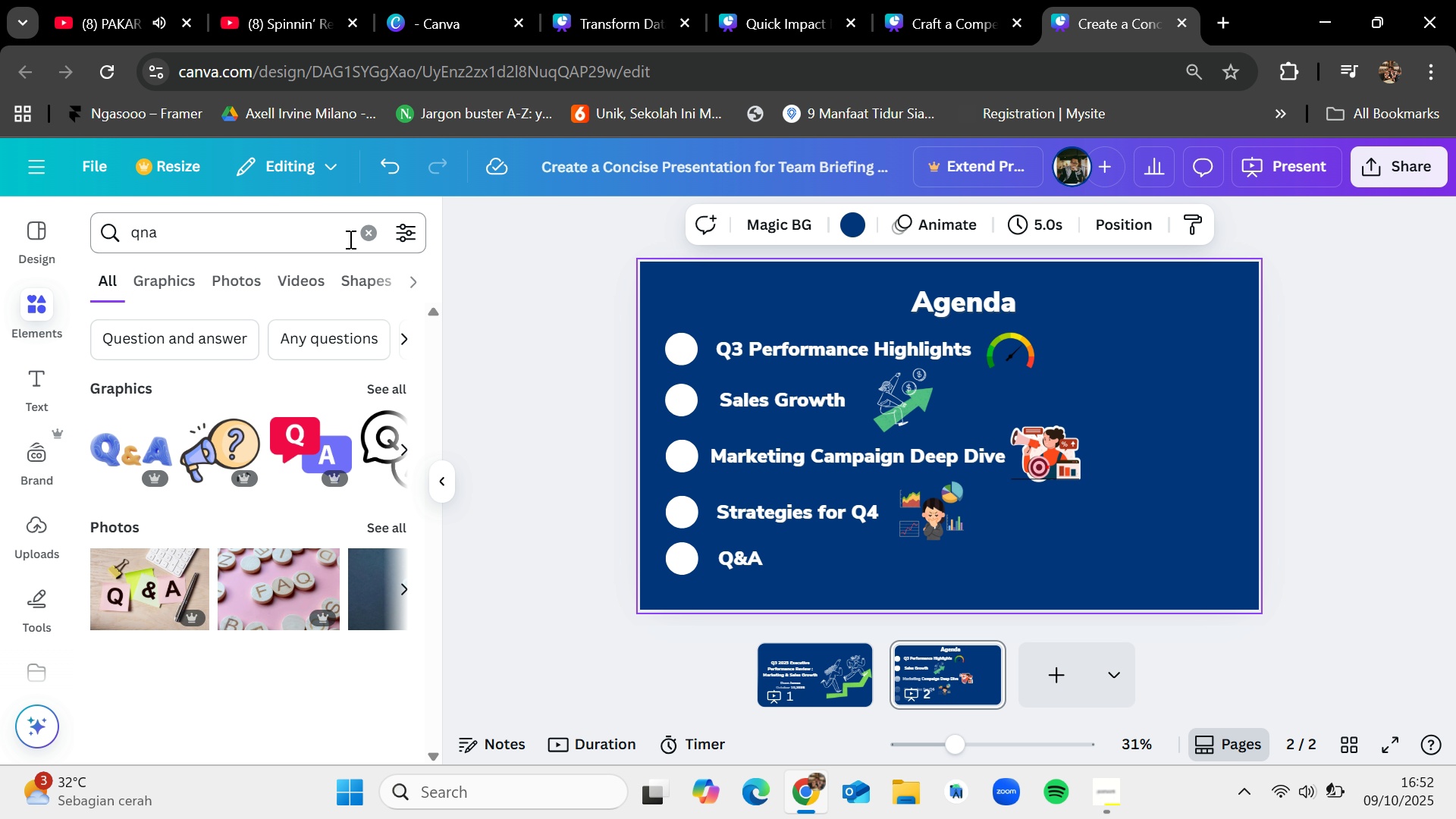 
scroll: coordinate [283, 566], scroll_direction: down, amount: 6.0
 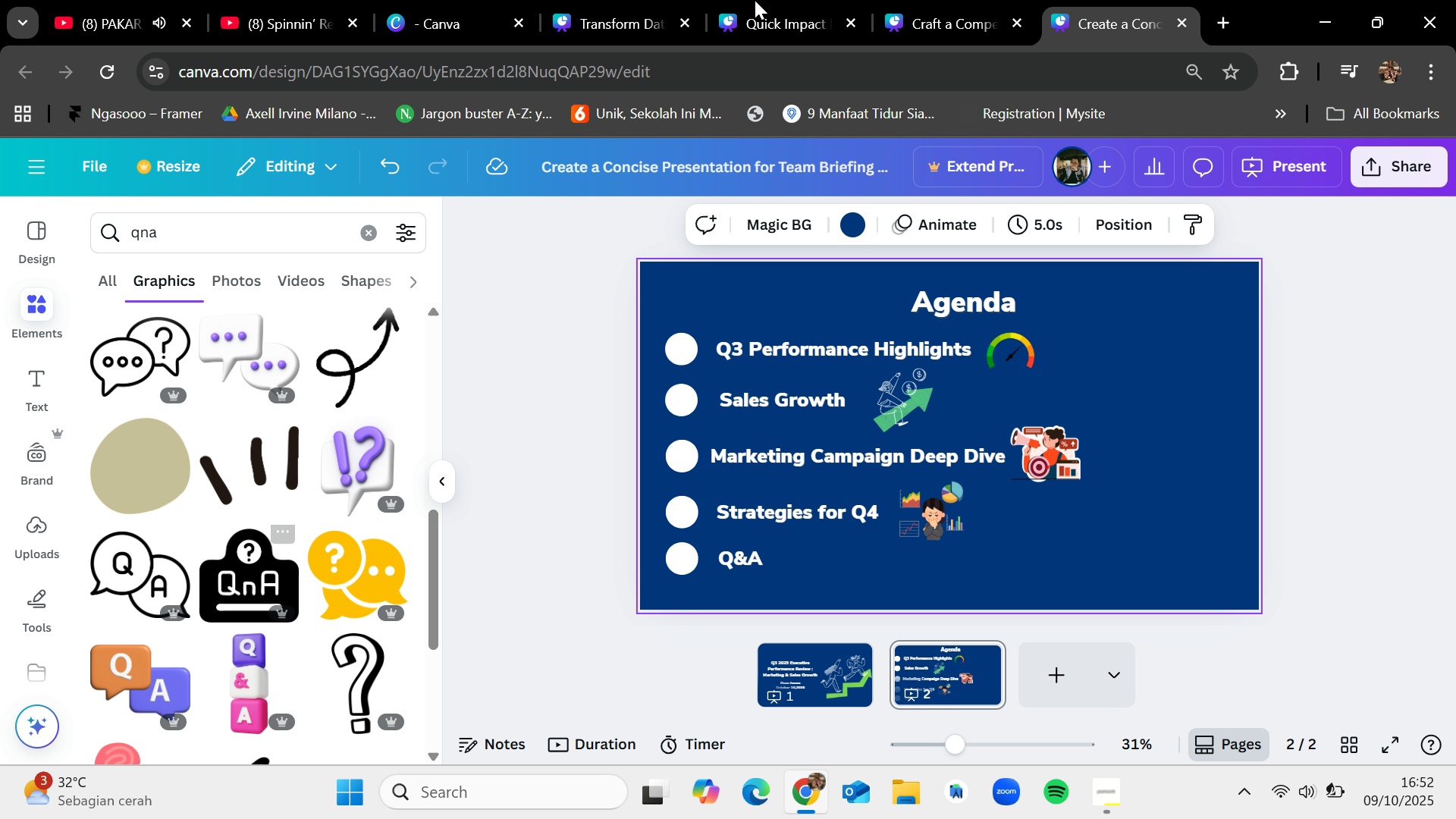 
left_click([759, 0])
 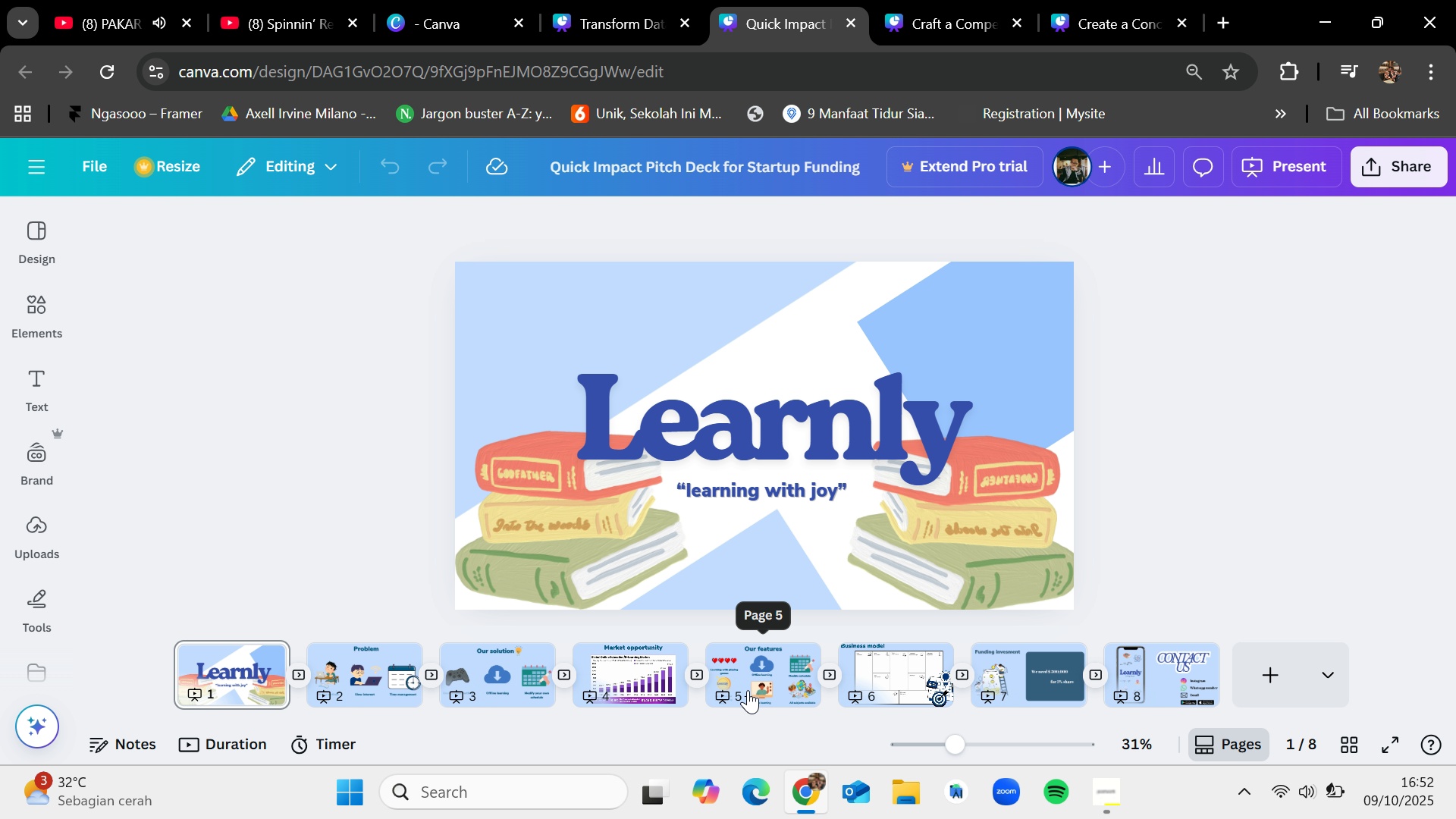 
left_click([748, 690])
 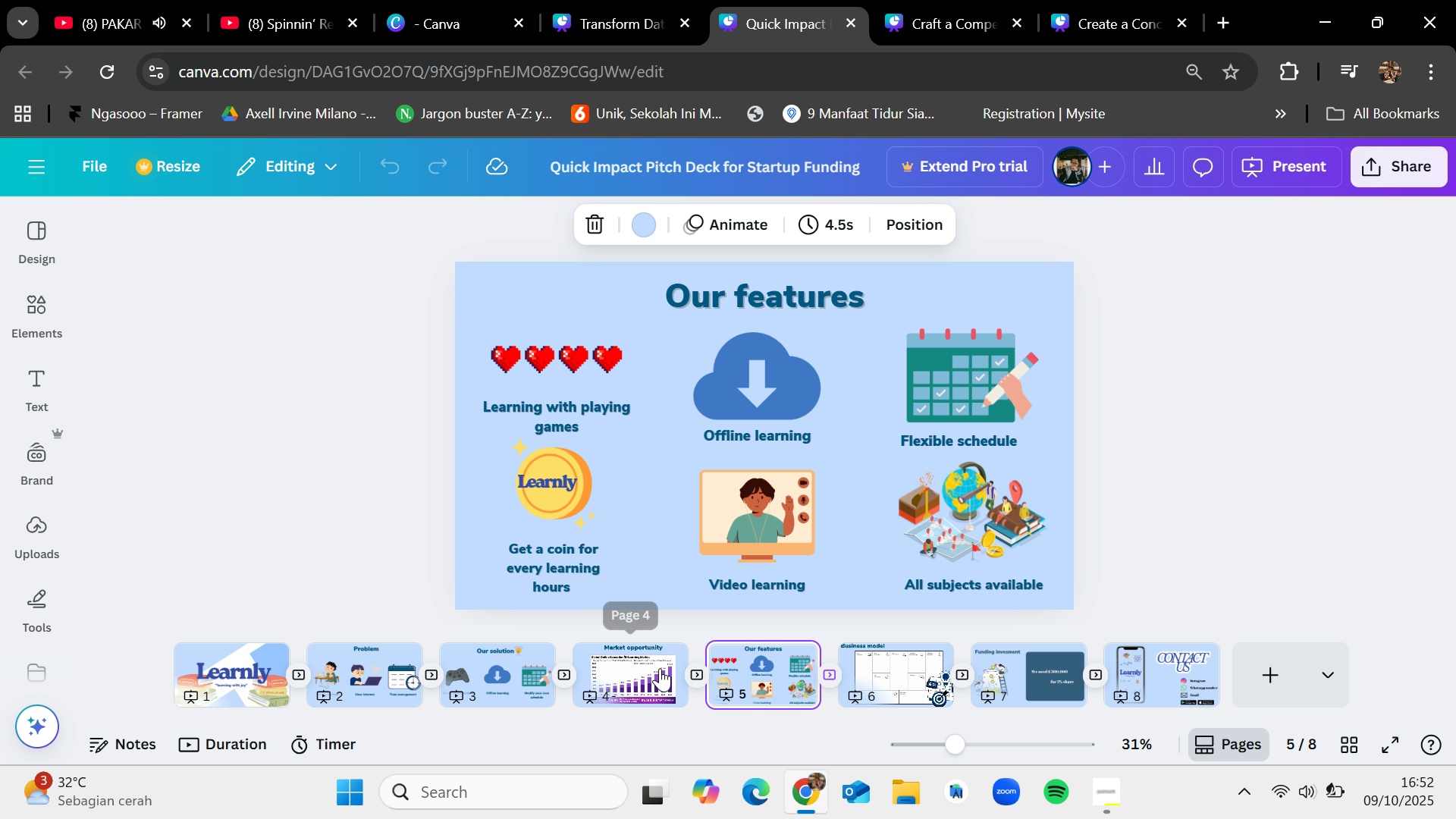 
left_click([491, 670])
 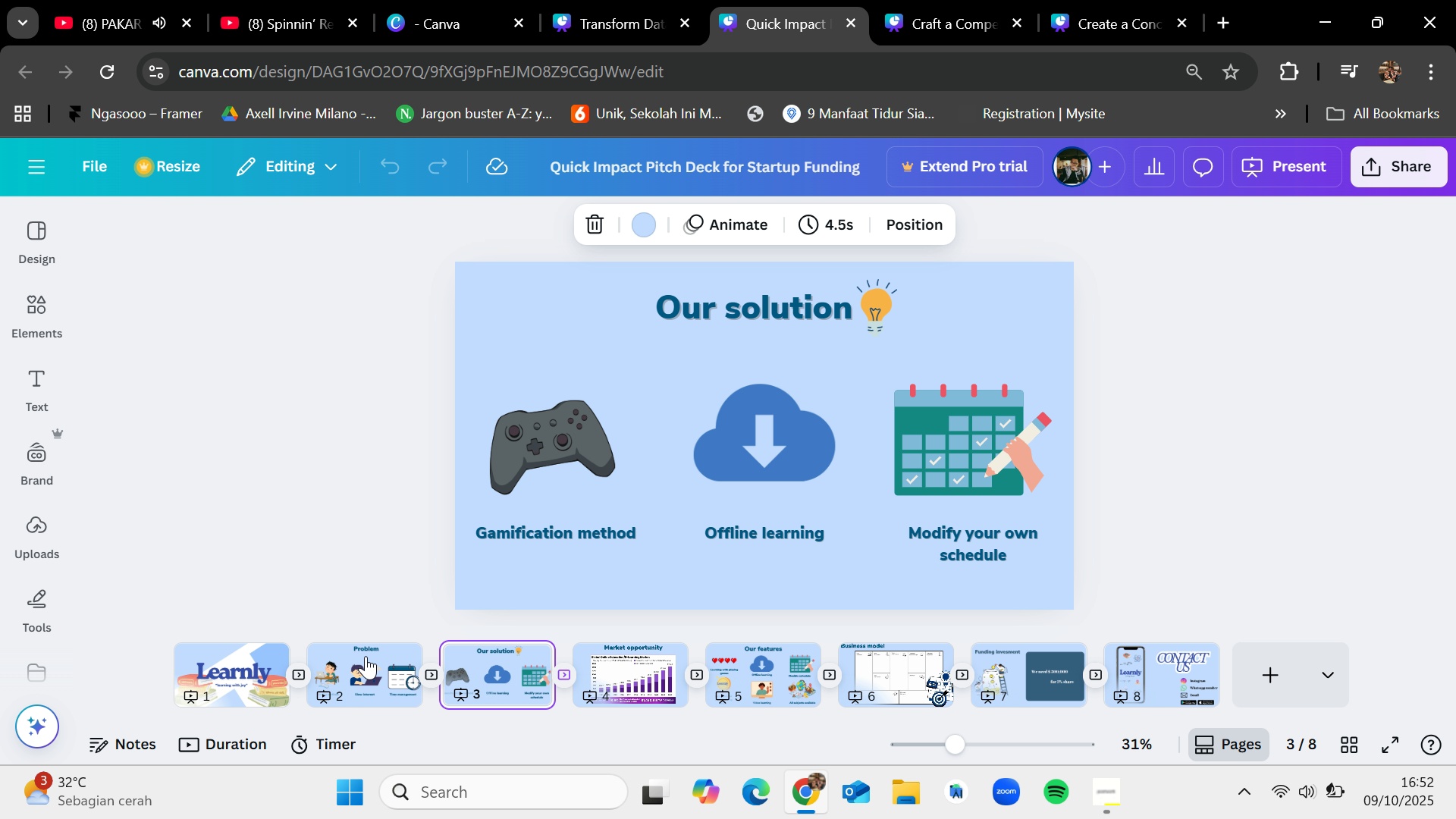 
left_click([365, 656])
 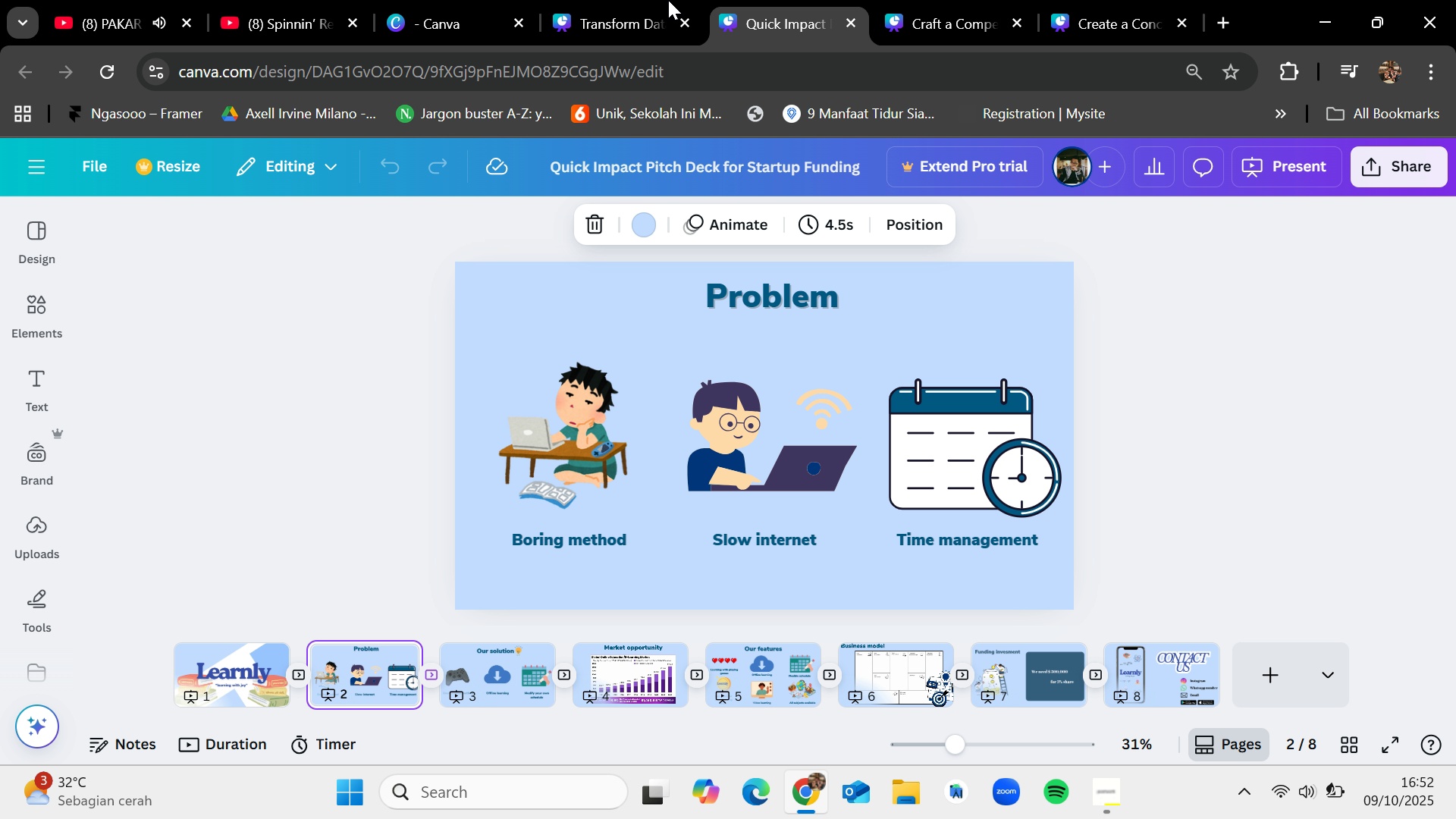 
left_click([620, 0])
 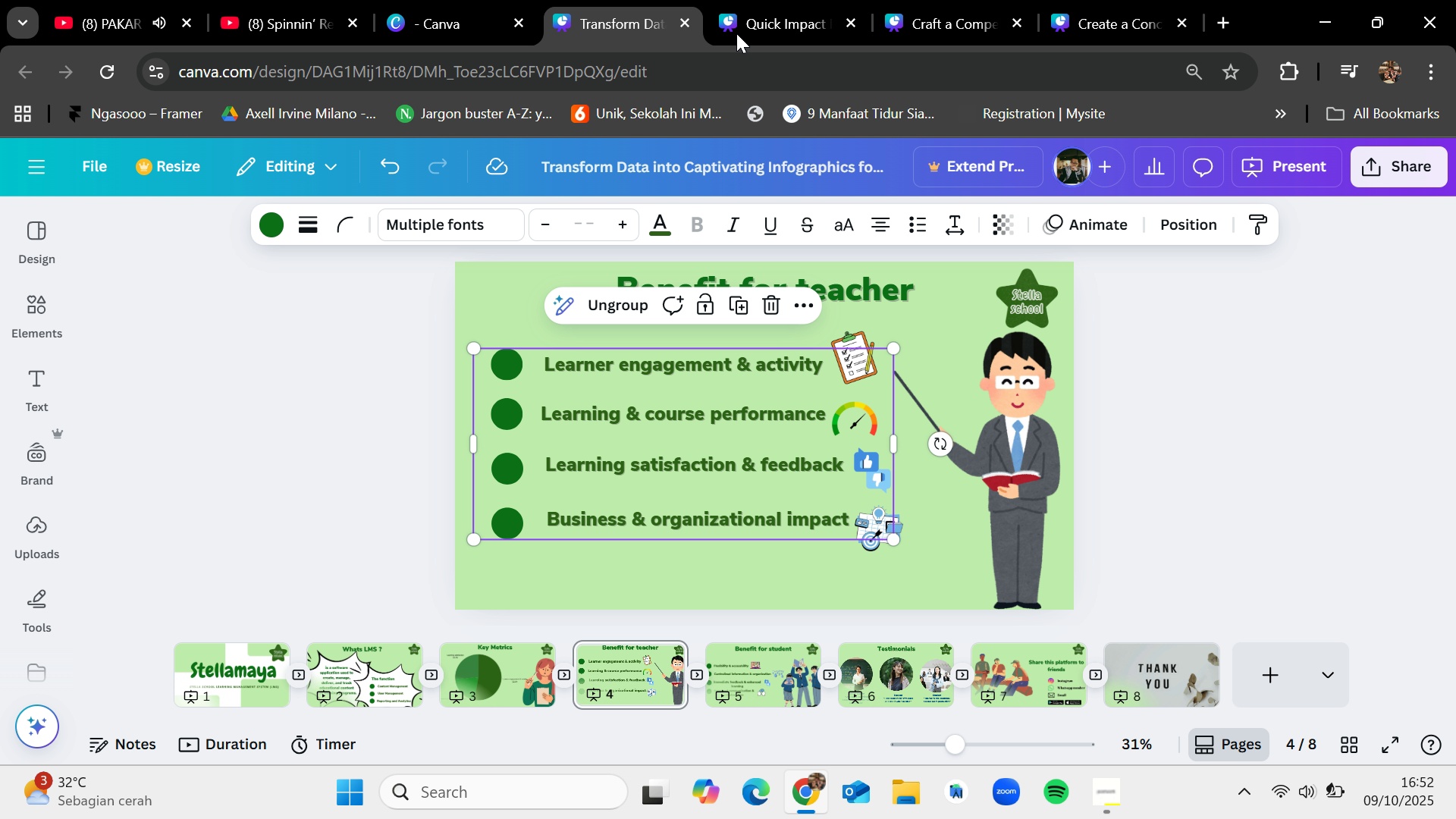 
left_click([986, 0])
 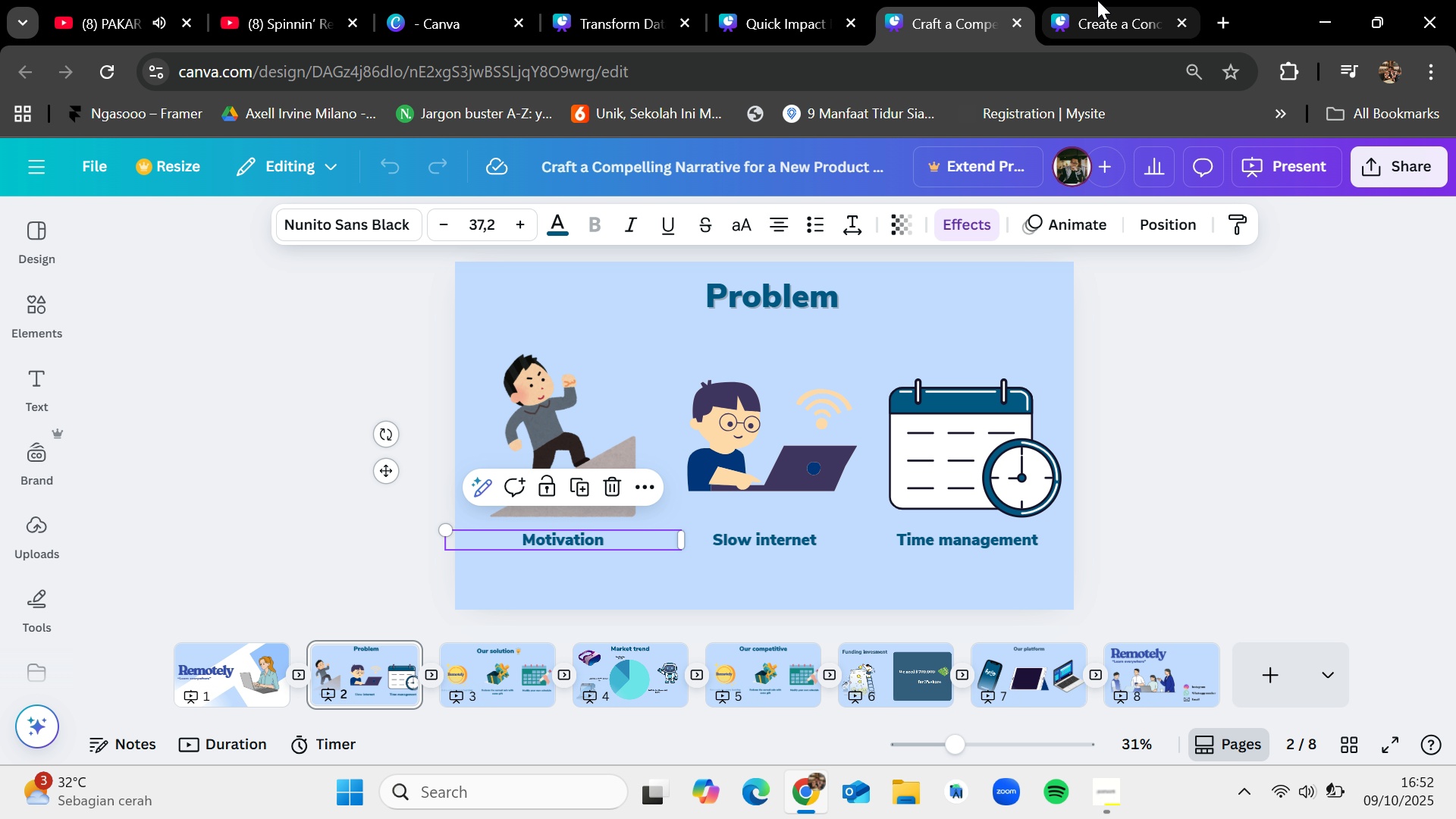 
left_click([1097, 0])
 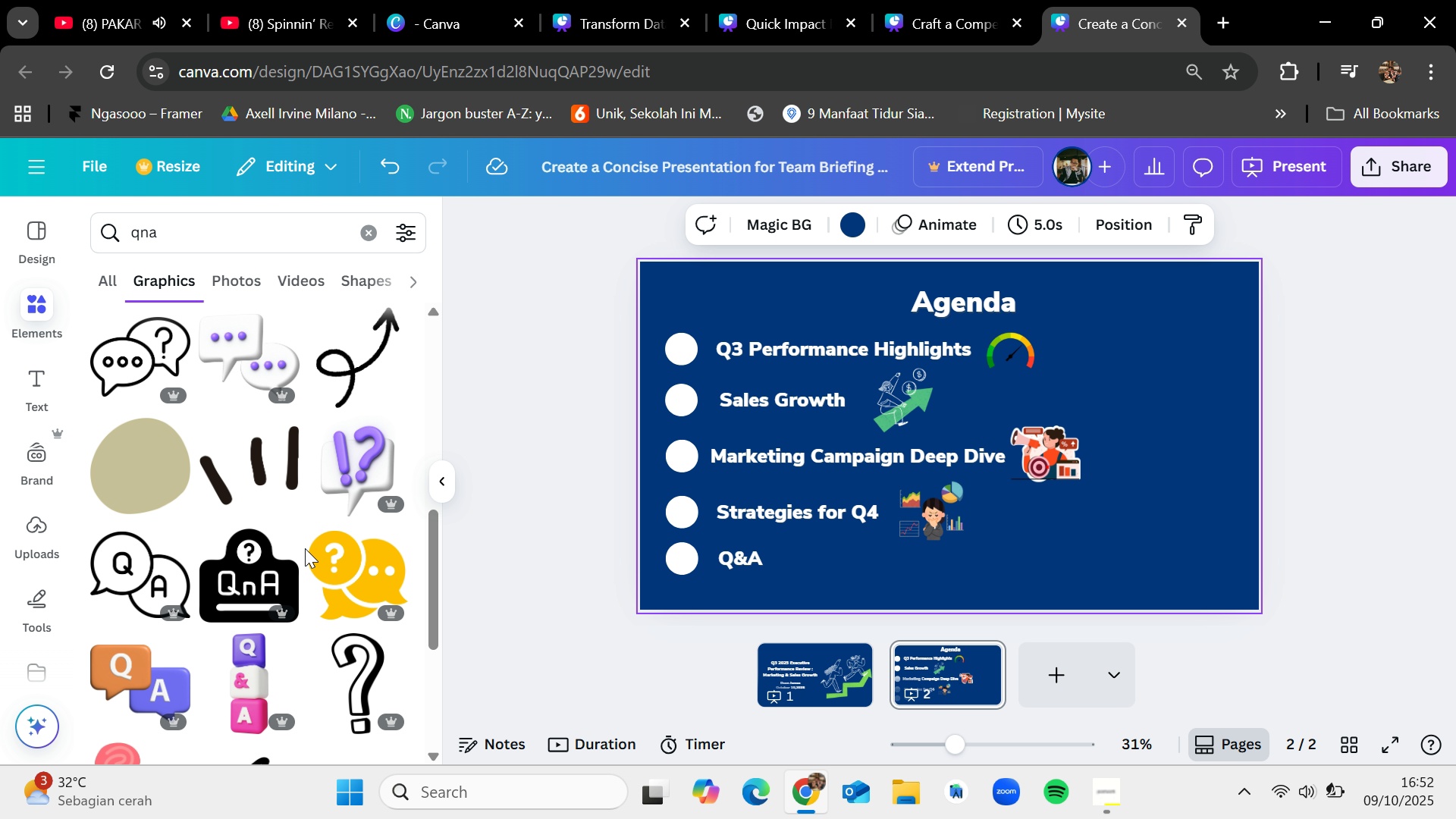 
scroll: coordinate [216, 599], scroll_direction: down, amount: 7.0
 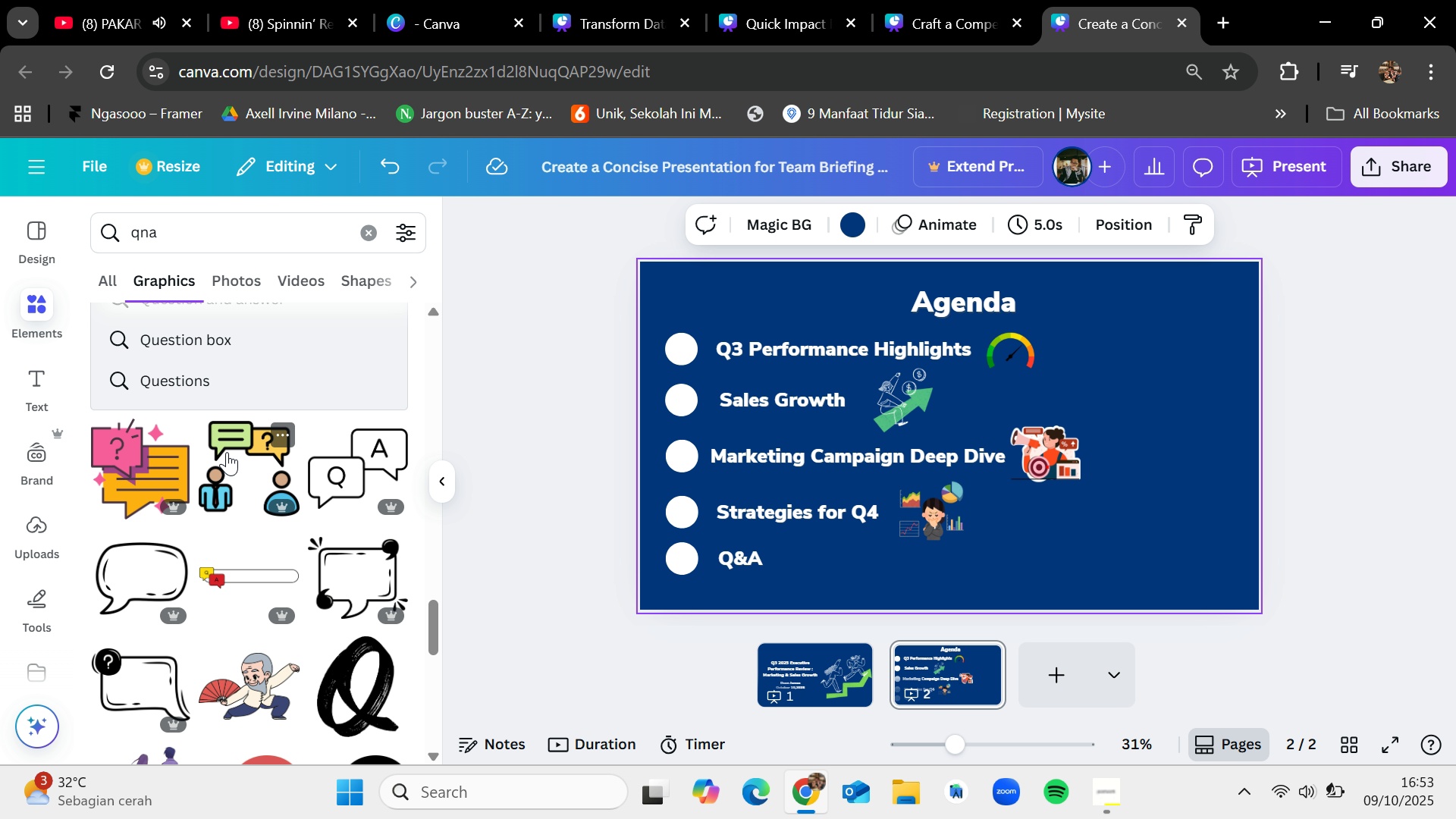 
scroll: coordinate [263, 601], scroll_direction: up, amount: 30.0
 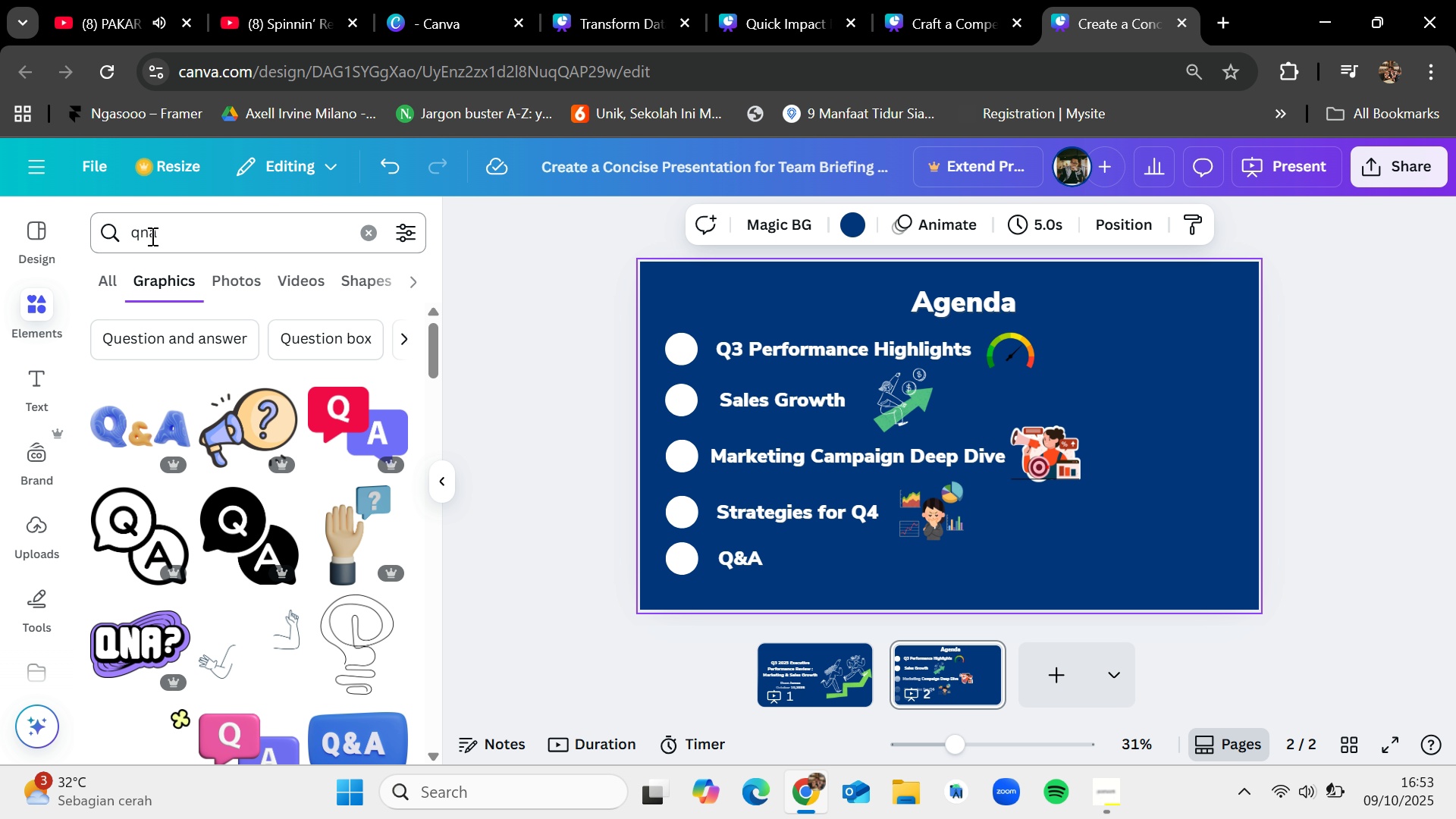 
key(Backspace)
 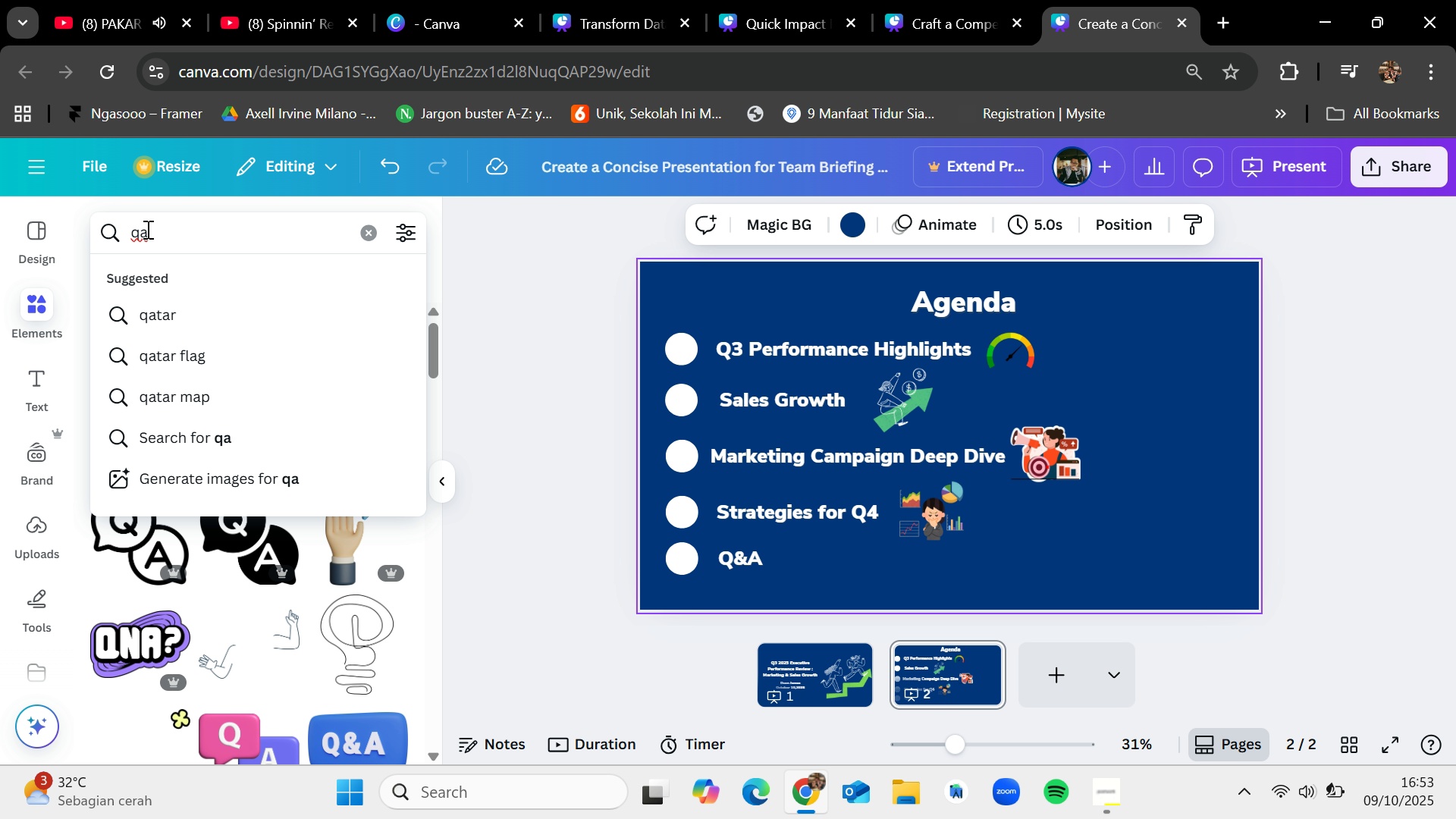 
key(Shift+7)
 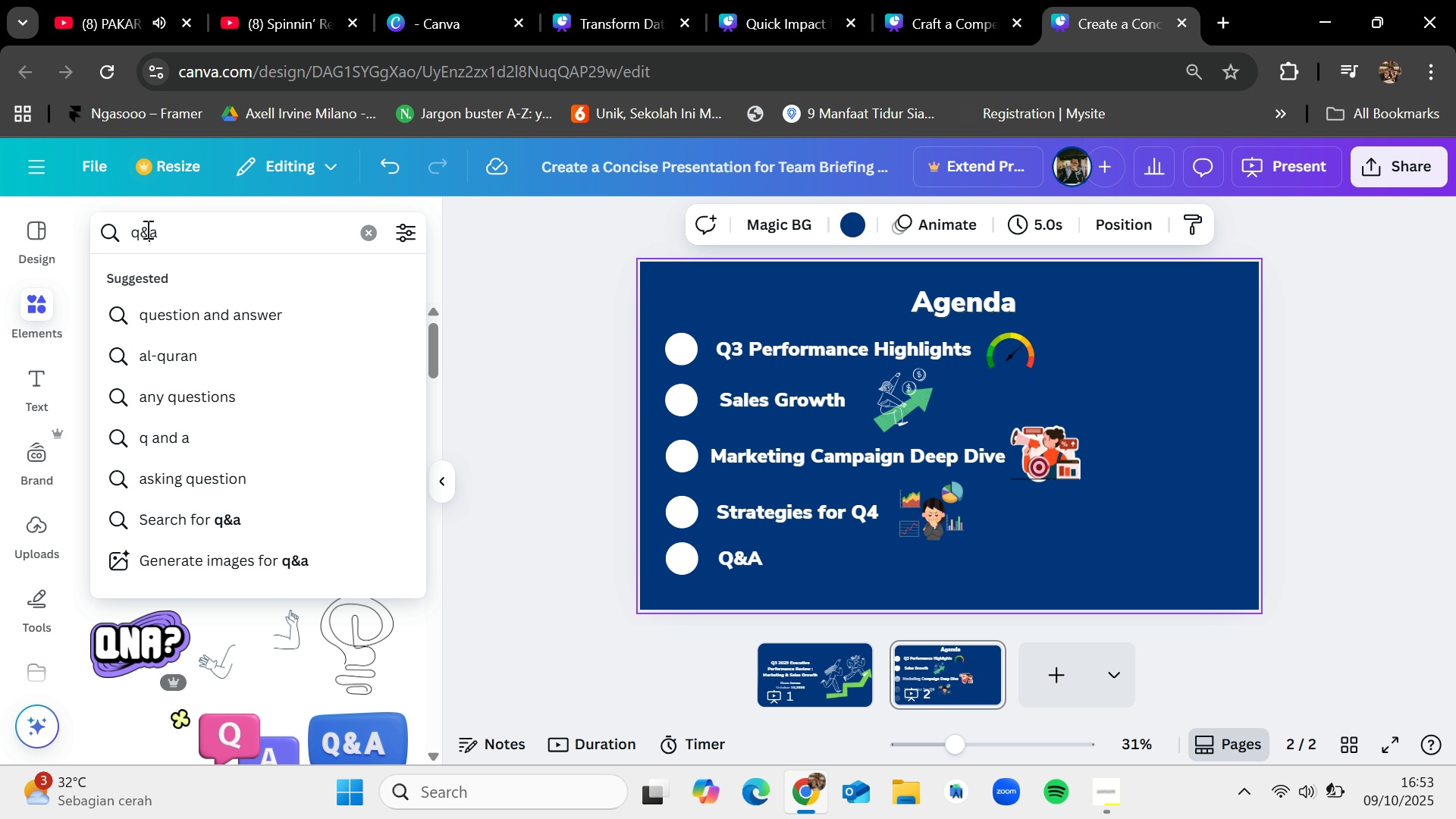 
key(Enter)
 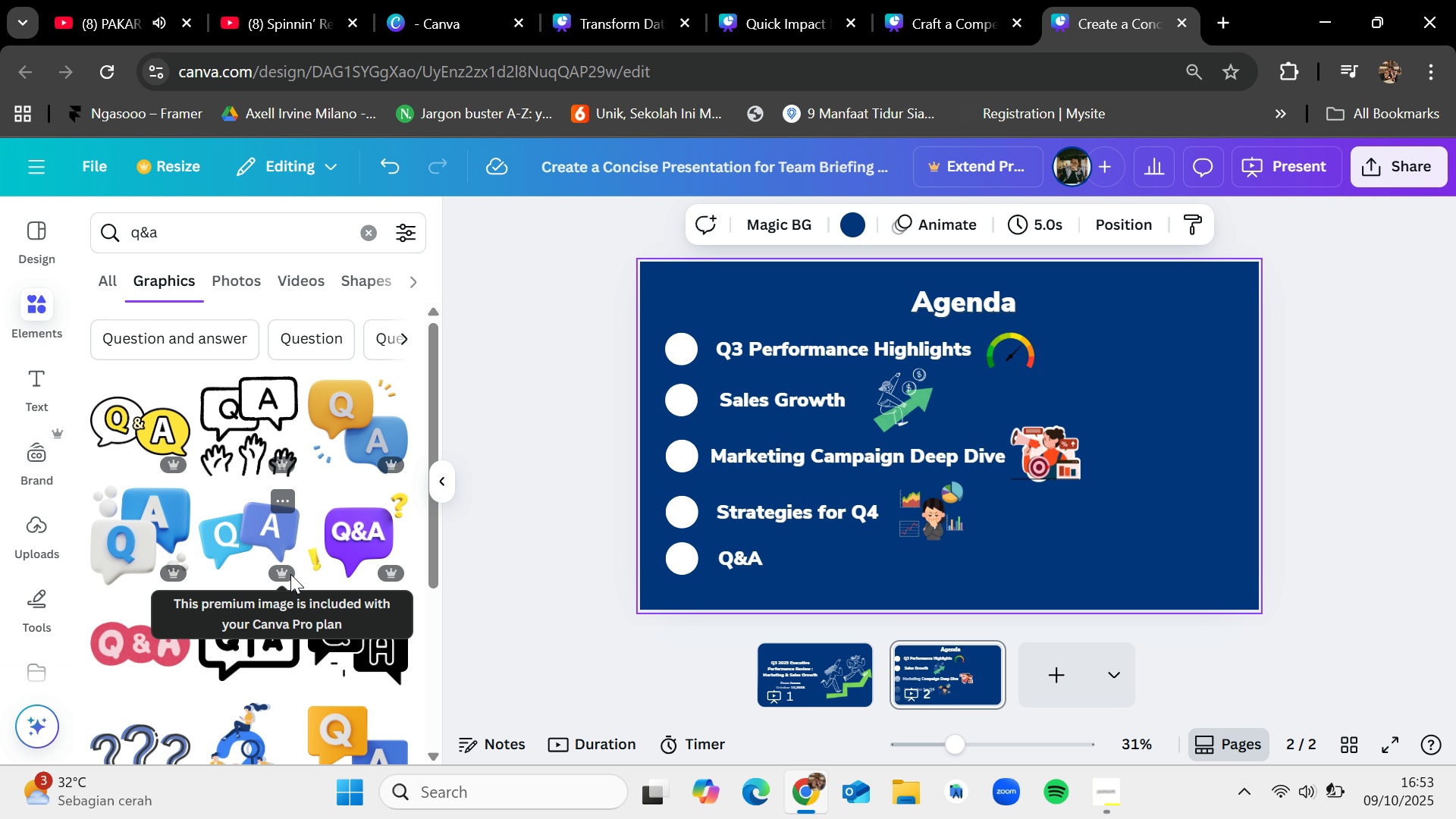 
scroll: coordinate [406, 619], scroll_direction: down, amount: 1.0
 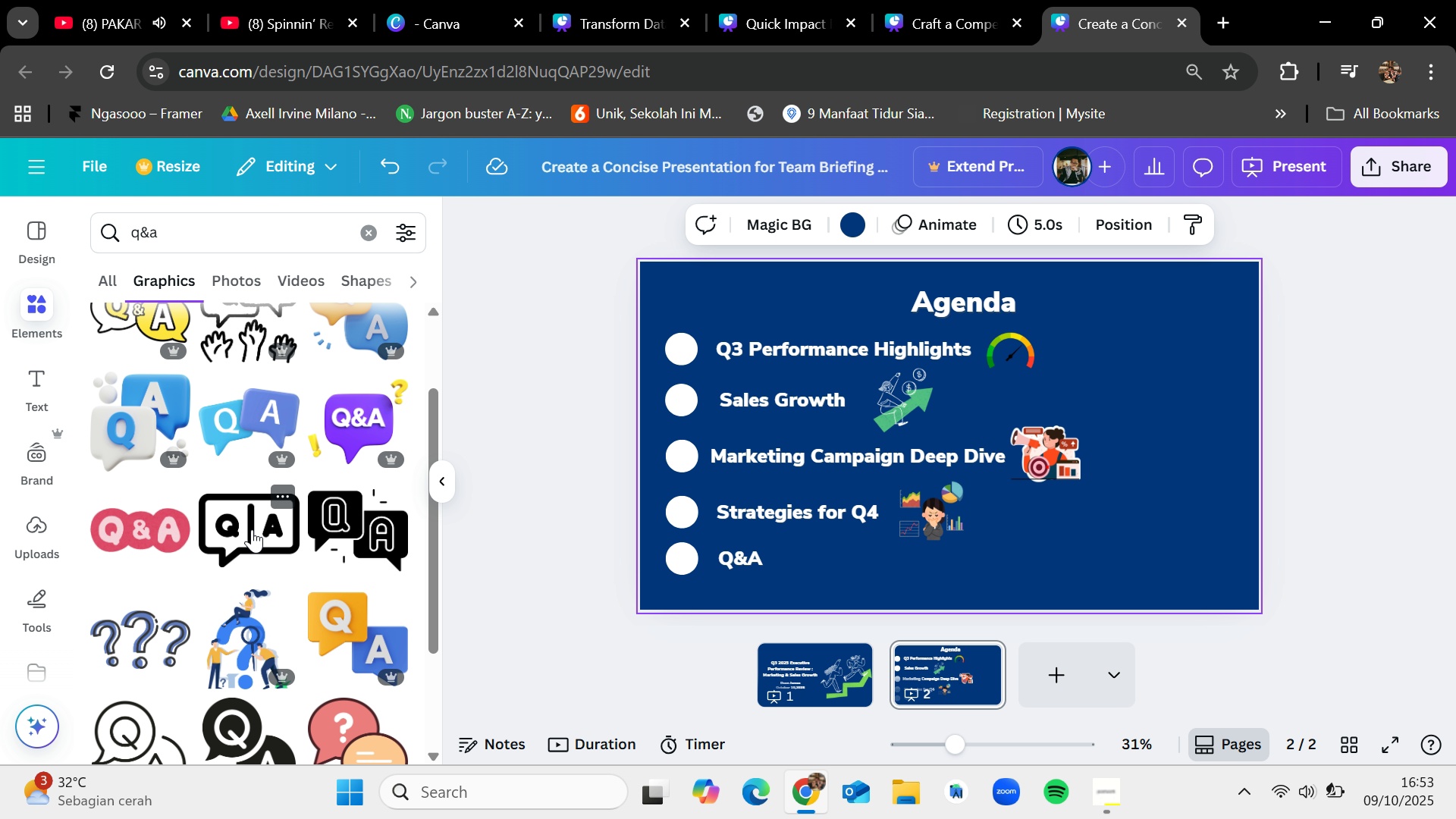 
left_click_drag(start_coordinate=[372, 527], to_coordinate=[860, 447])
 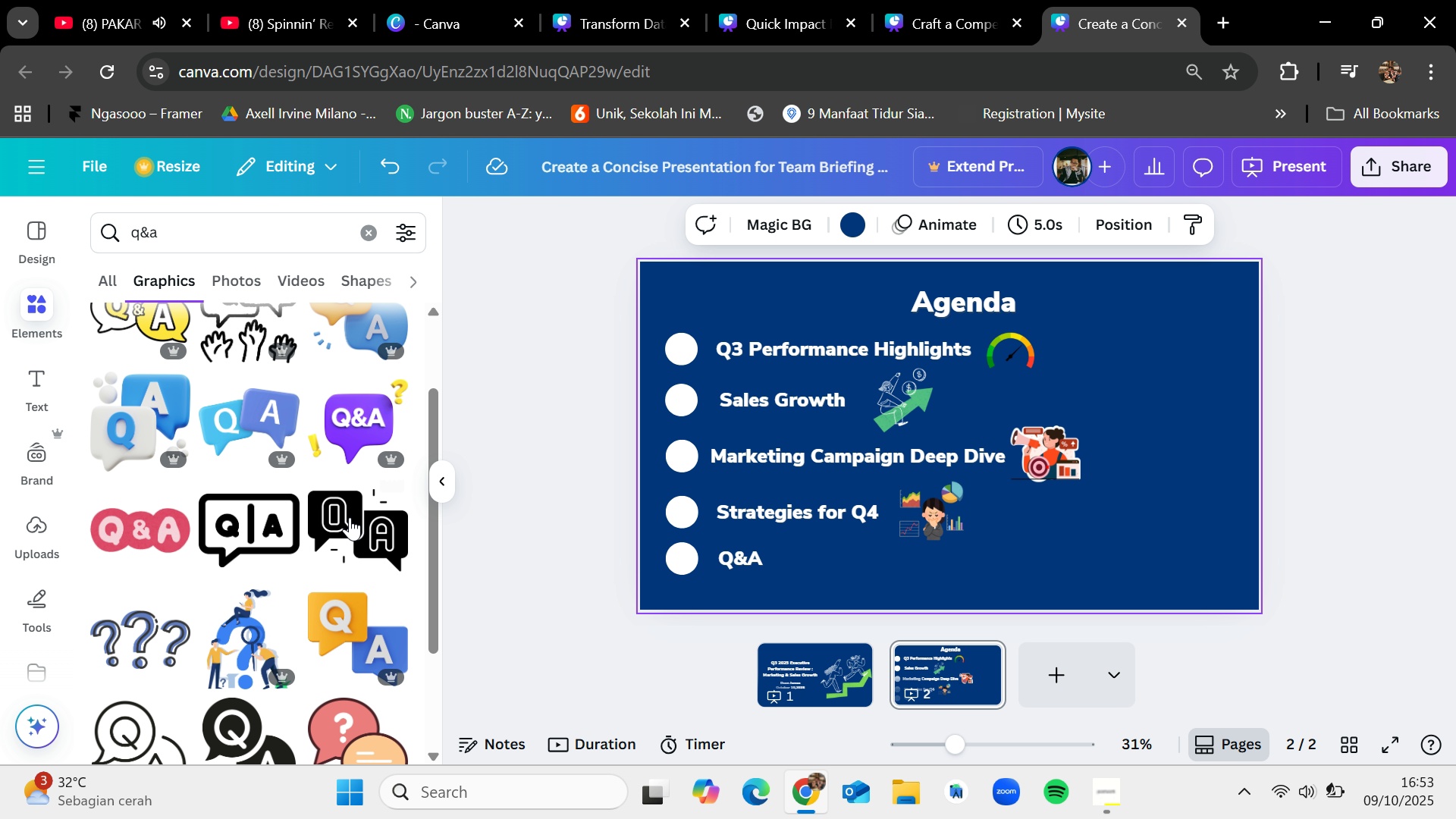 
left_click_drag(start_coordinate=[350, 519], to_coordinate=[1023, 412])
 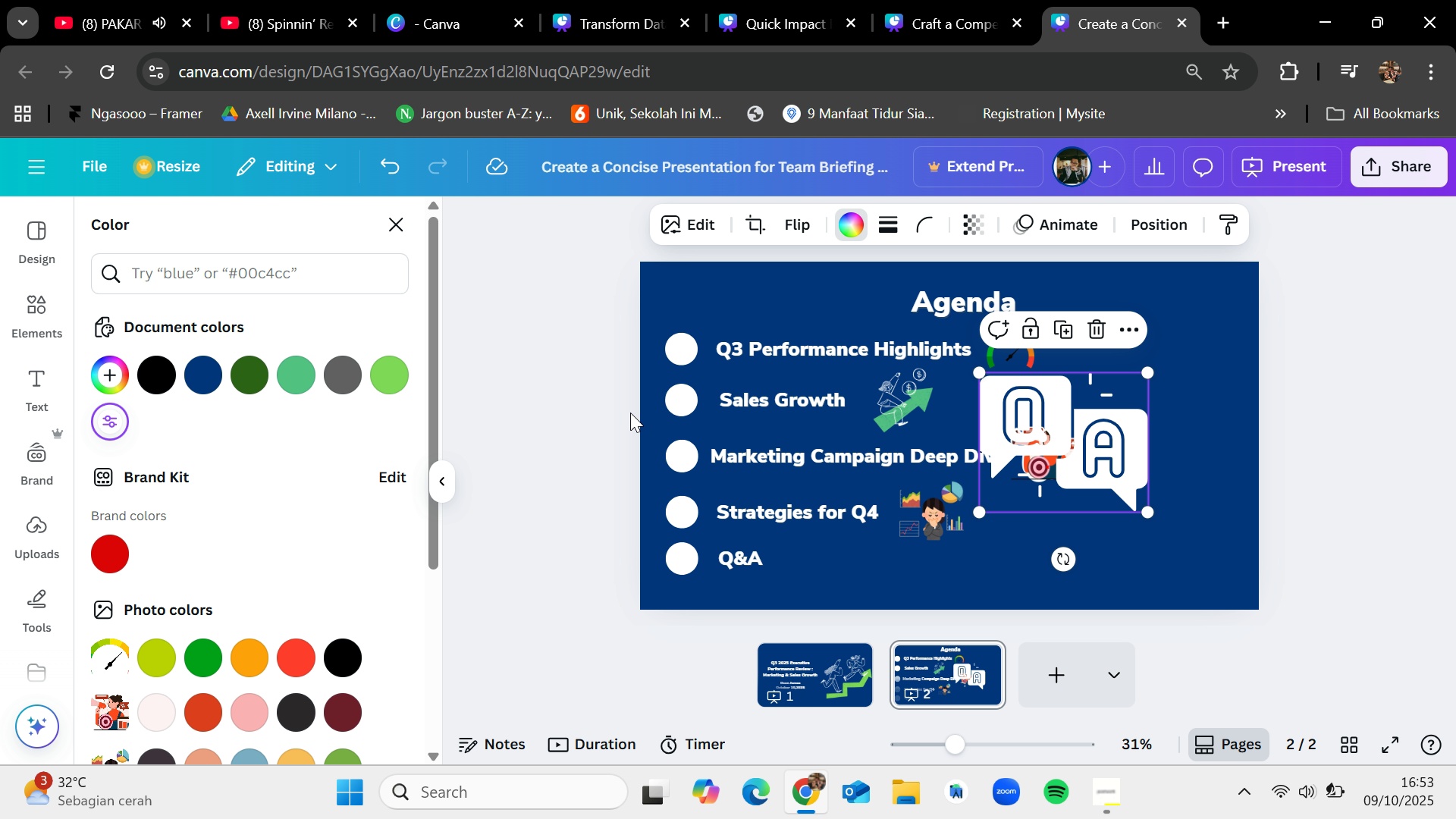 
left_click_drag(start_coordinate=[1150, 508], to_coordinate=[1034, 436])
 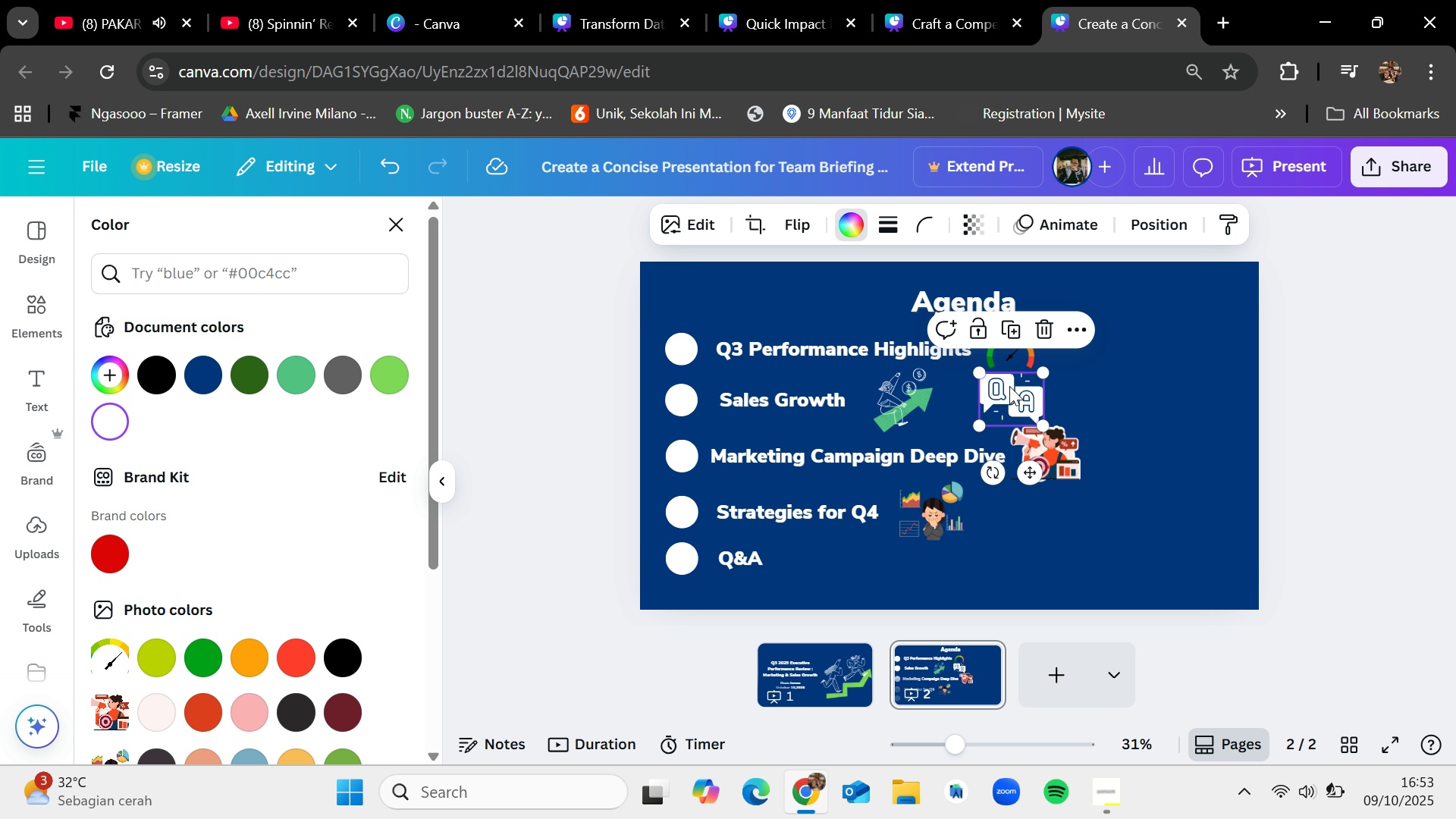 
left_click_drag(start_coordinate=[1009, 385], to_coordinate=[827, 550])
 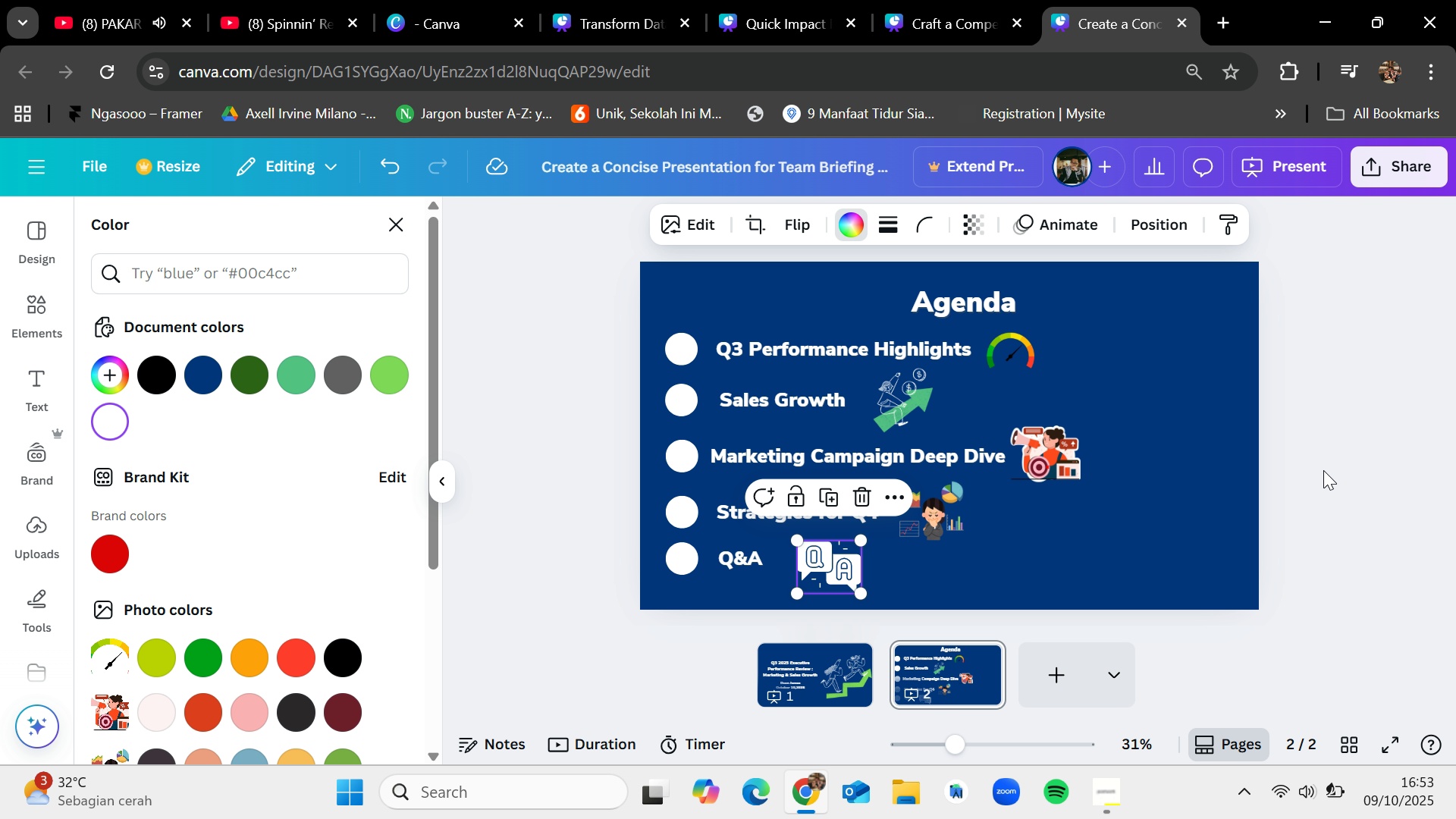 
left_click([1323, 470])
 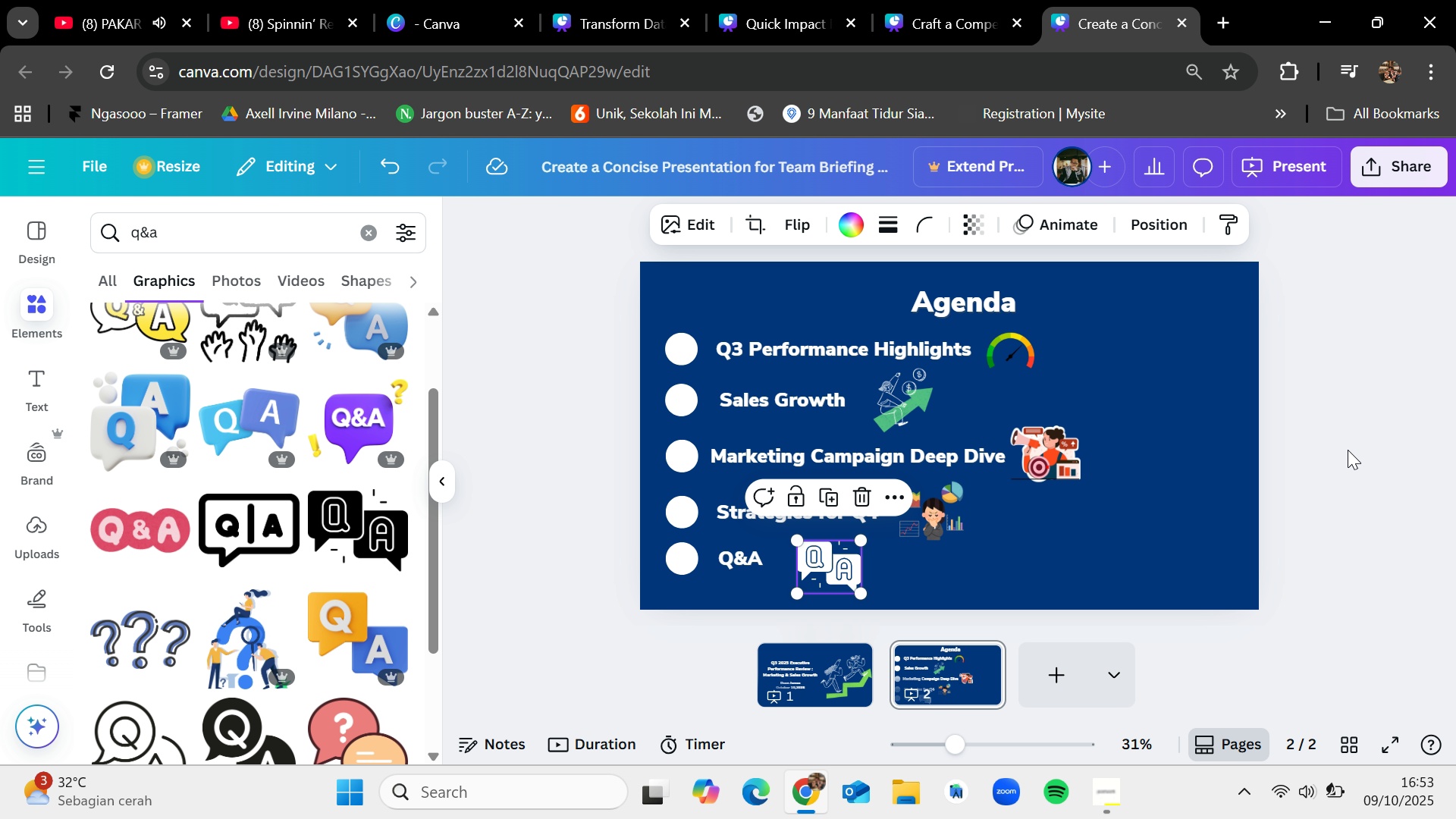 
left_click([1363, 438])
 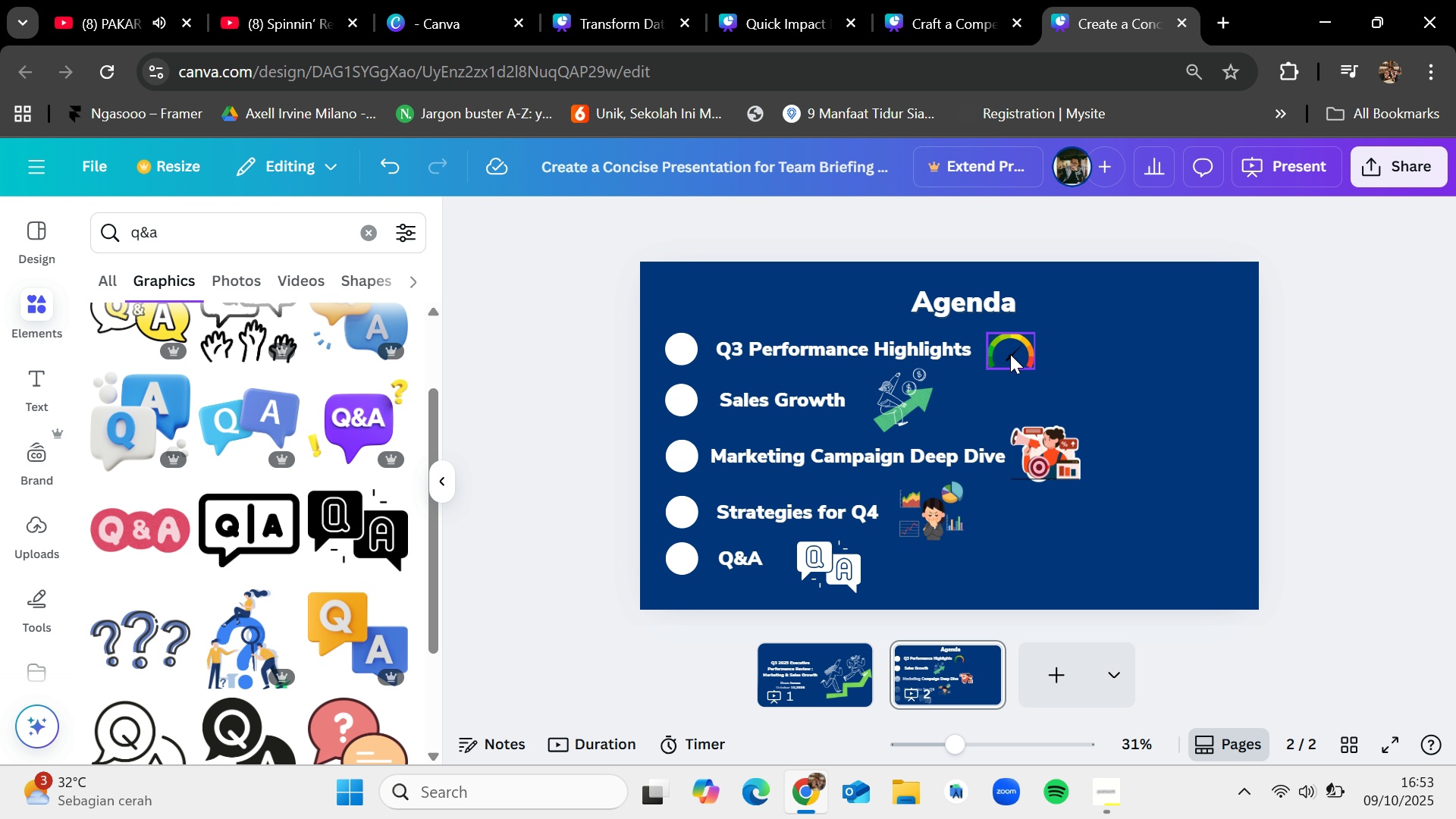 
wait(7.07)
 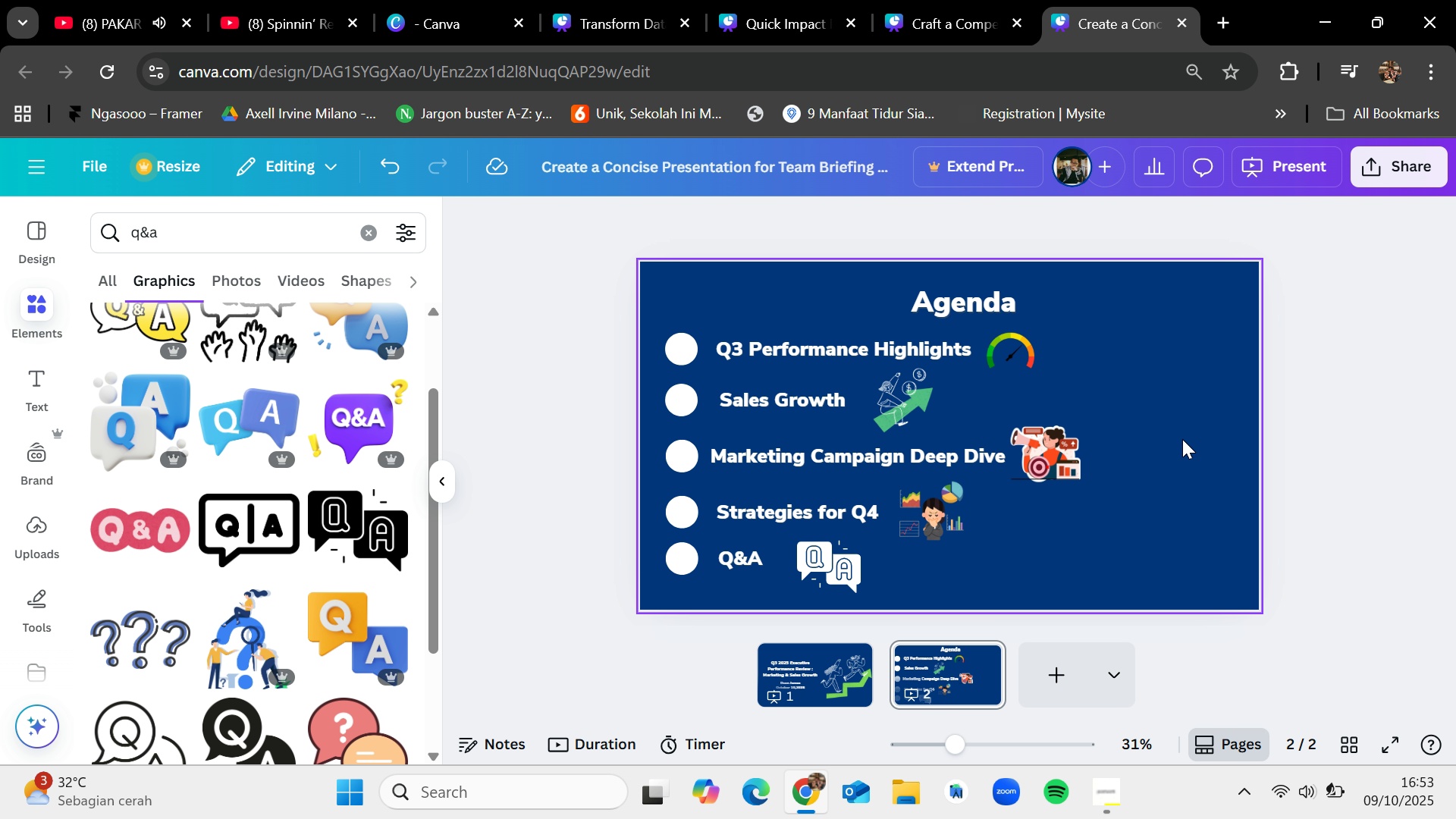 
left_click_drag(start_coordinate=[1039, 372], to_coordinate=[1092, 405])
 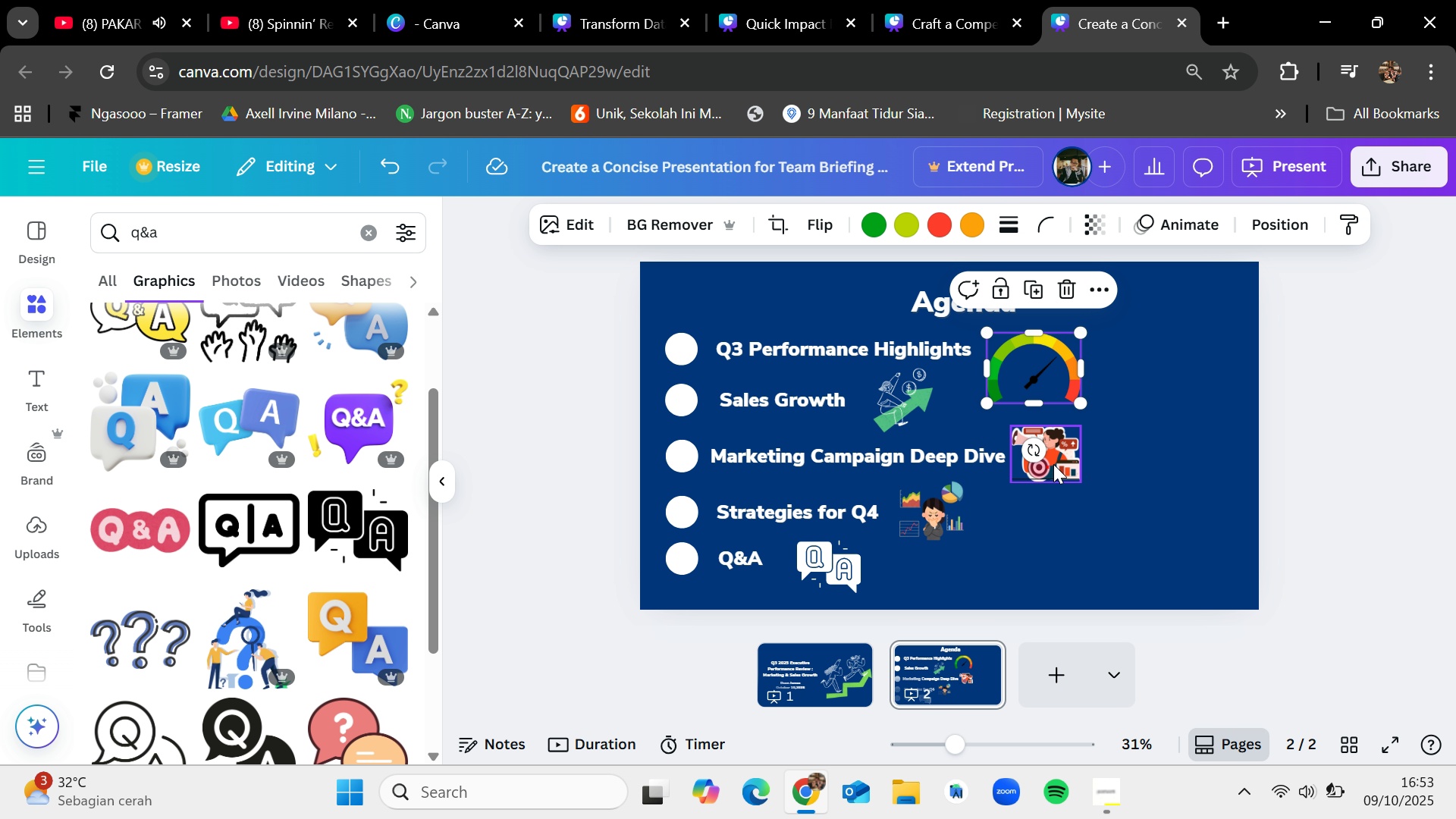 
left_click_drag(start_coordinate=[1053, 464], to_coordinate=[1062, 465])
 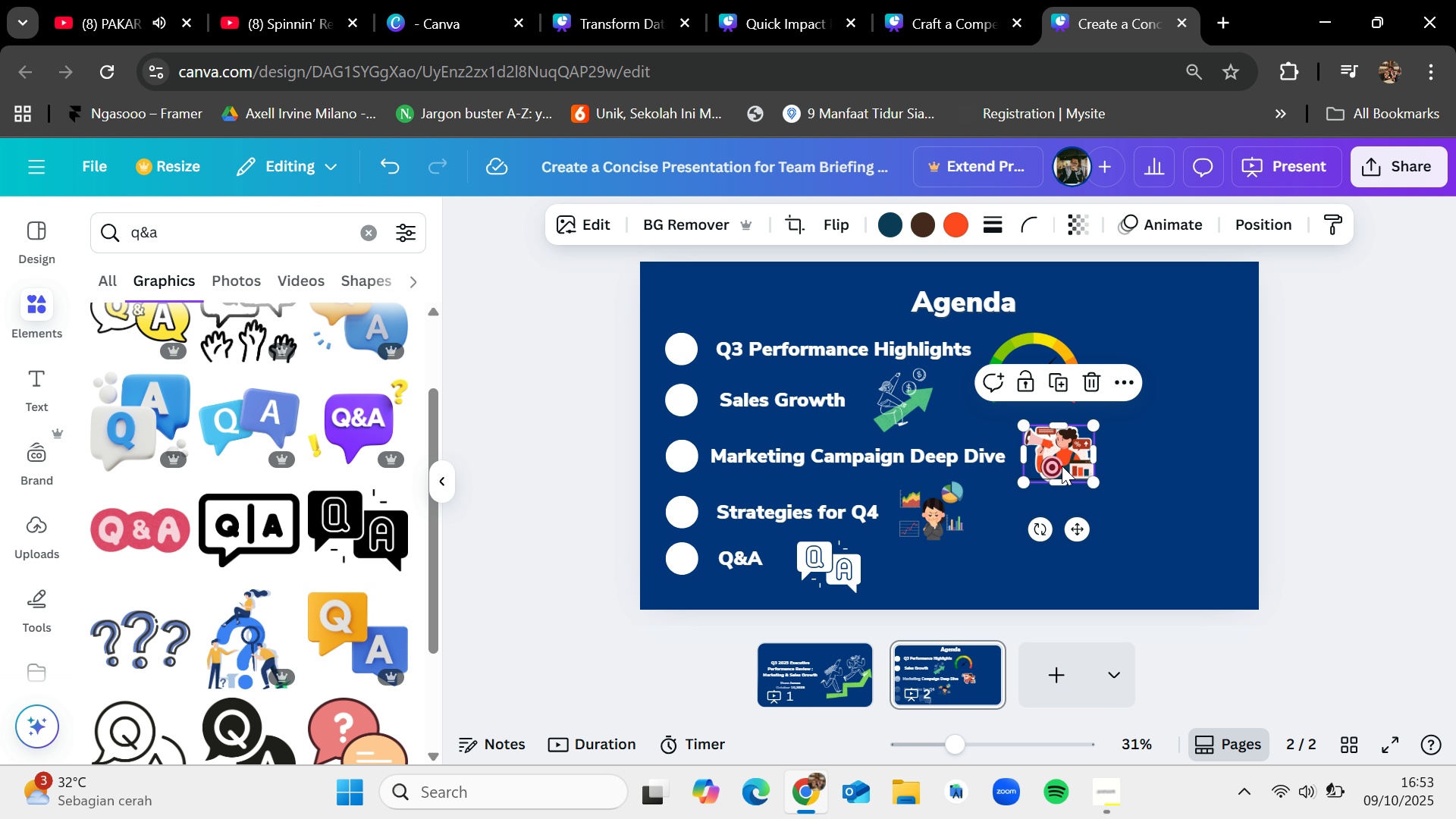 
key(Control+Z)
 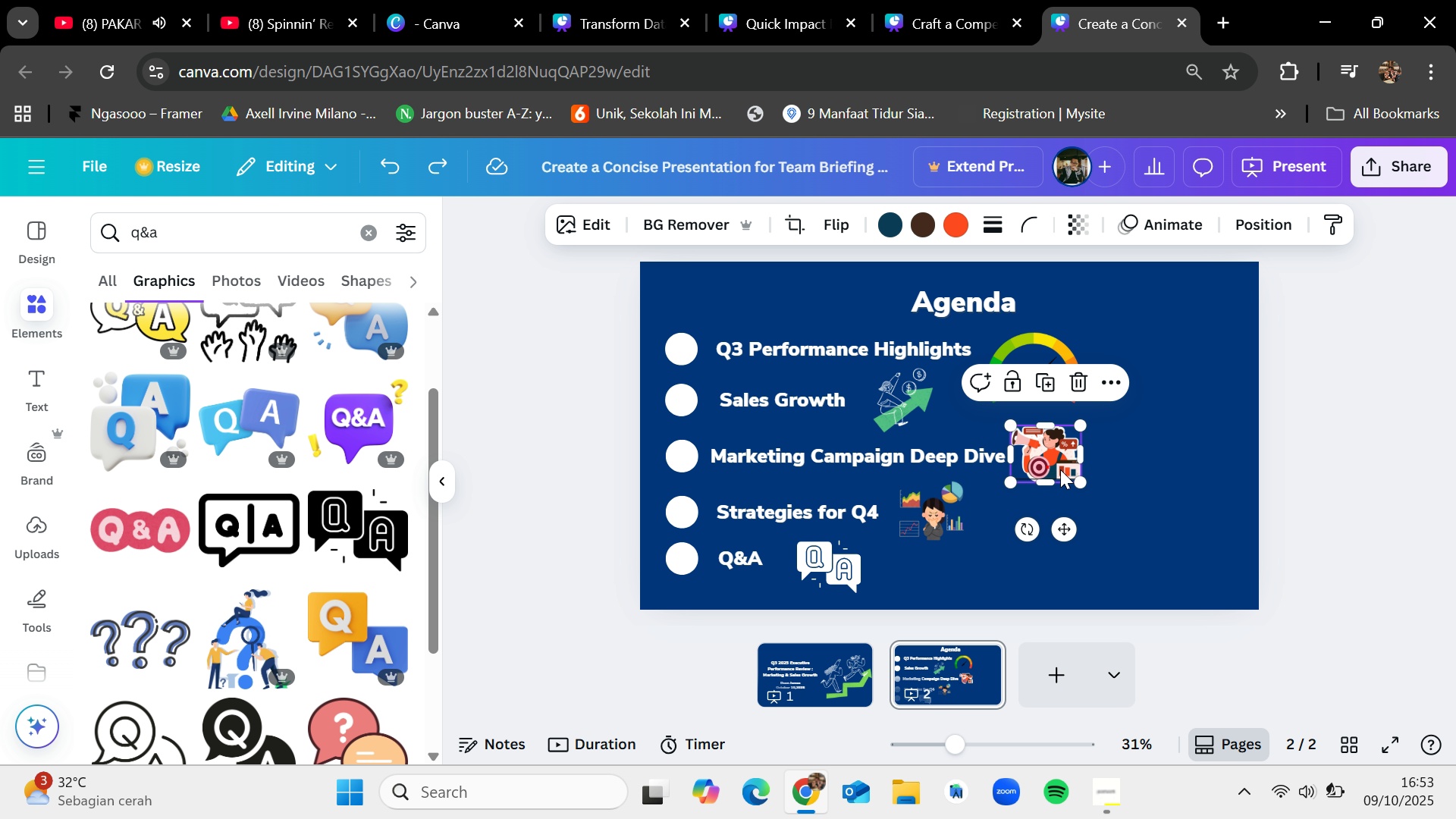 
key(Control+Z)
 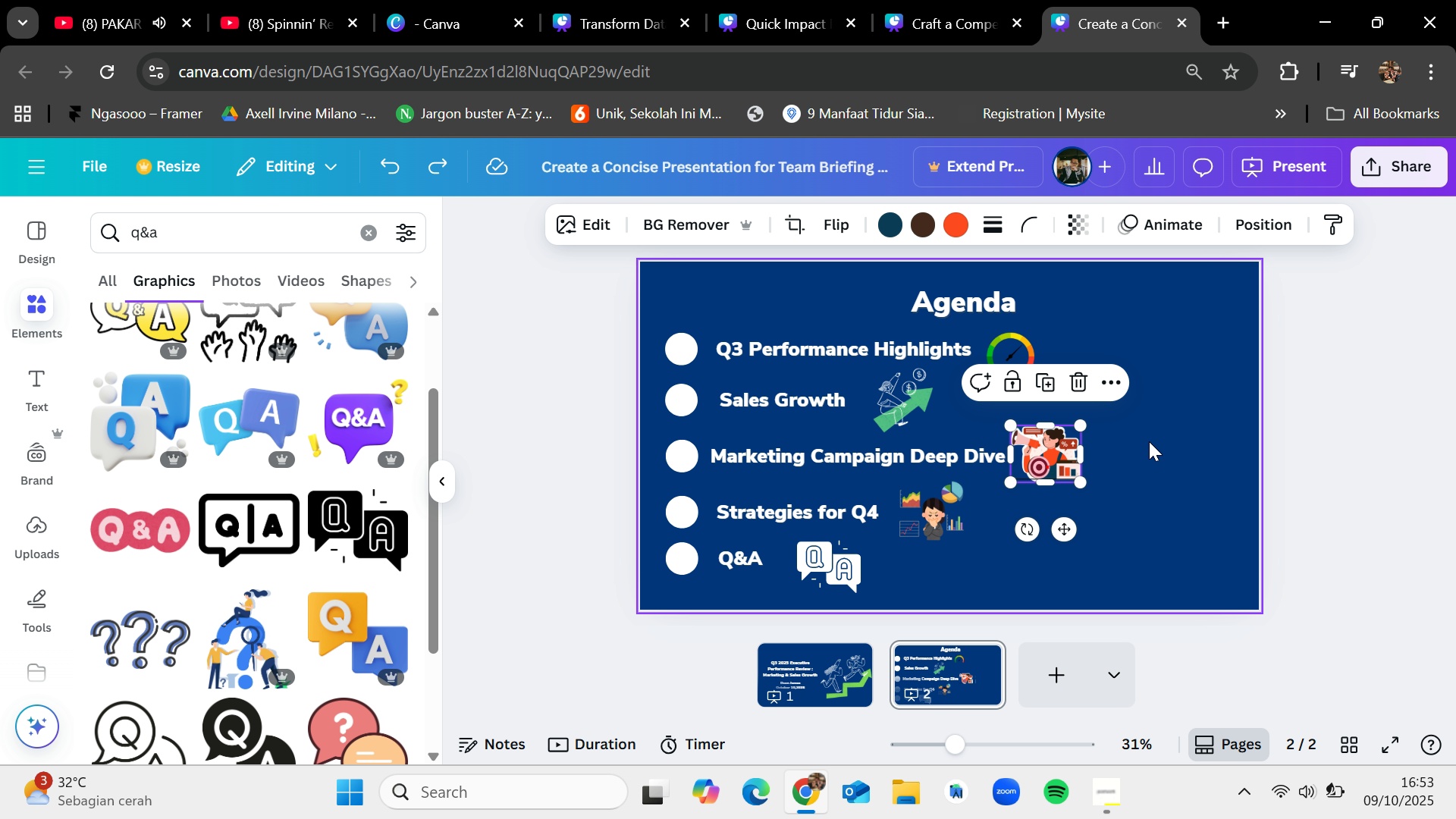 
left_click([1149, 441])
 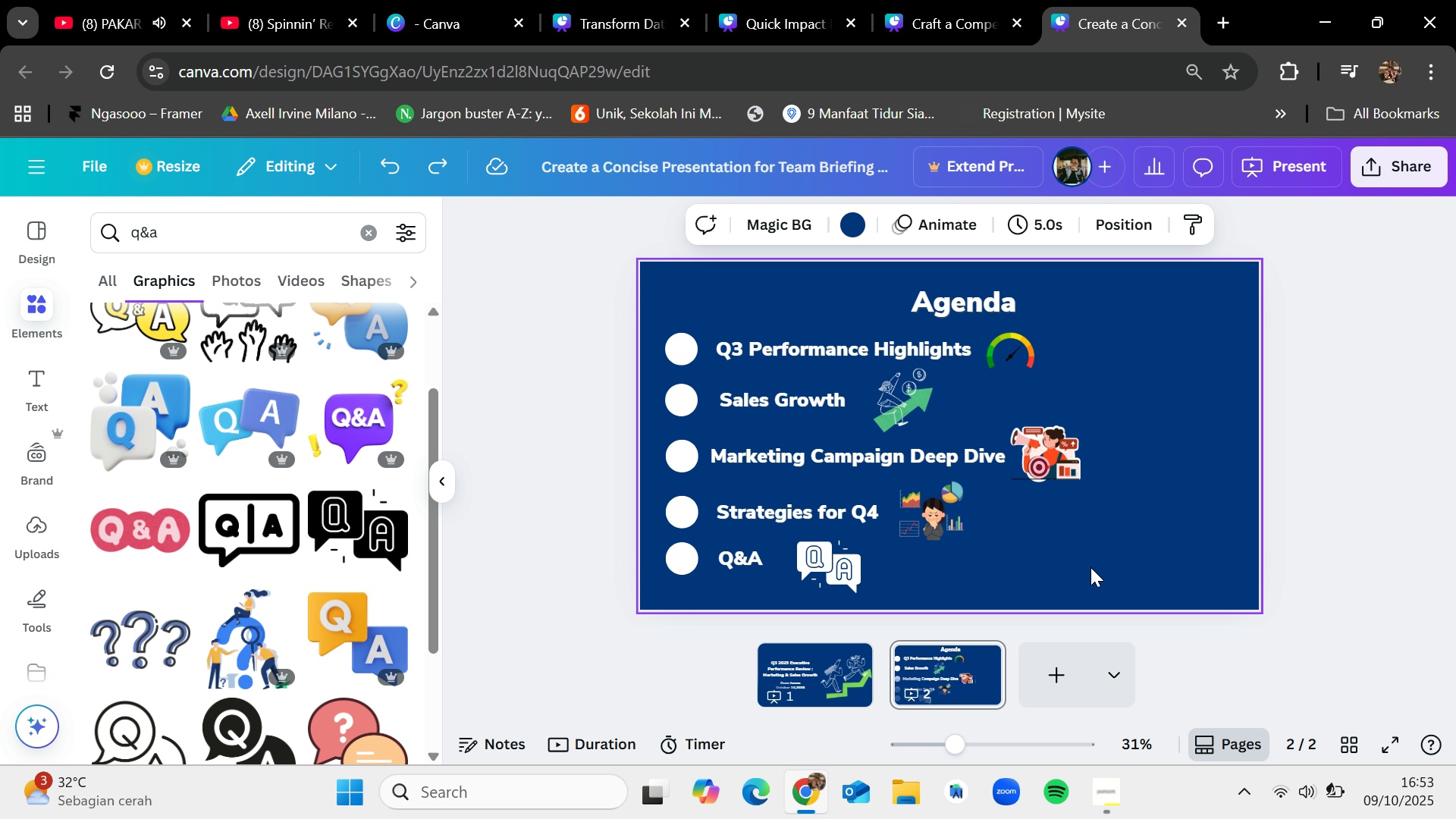 
left_click([1056, 657])
 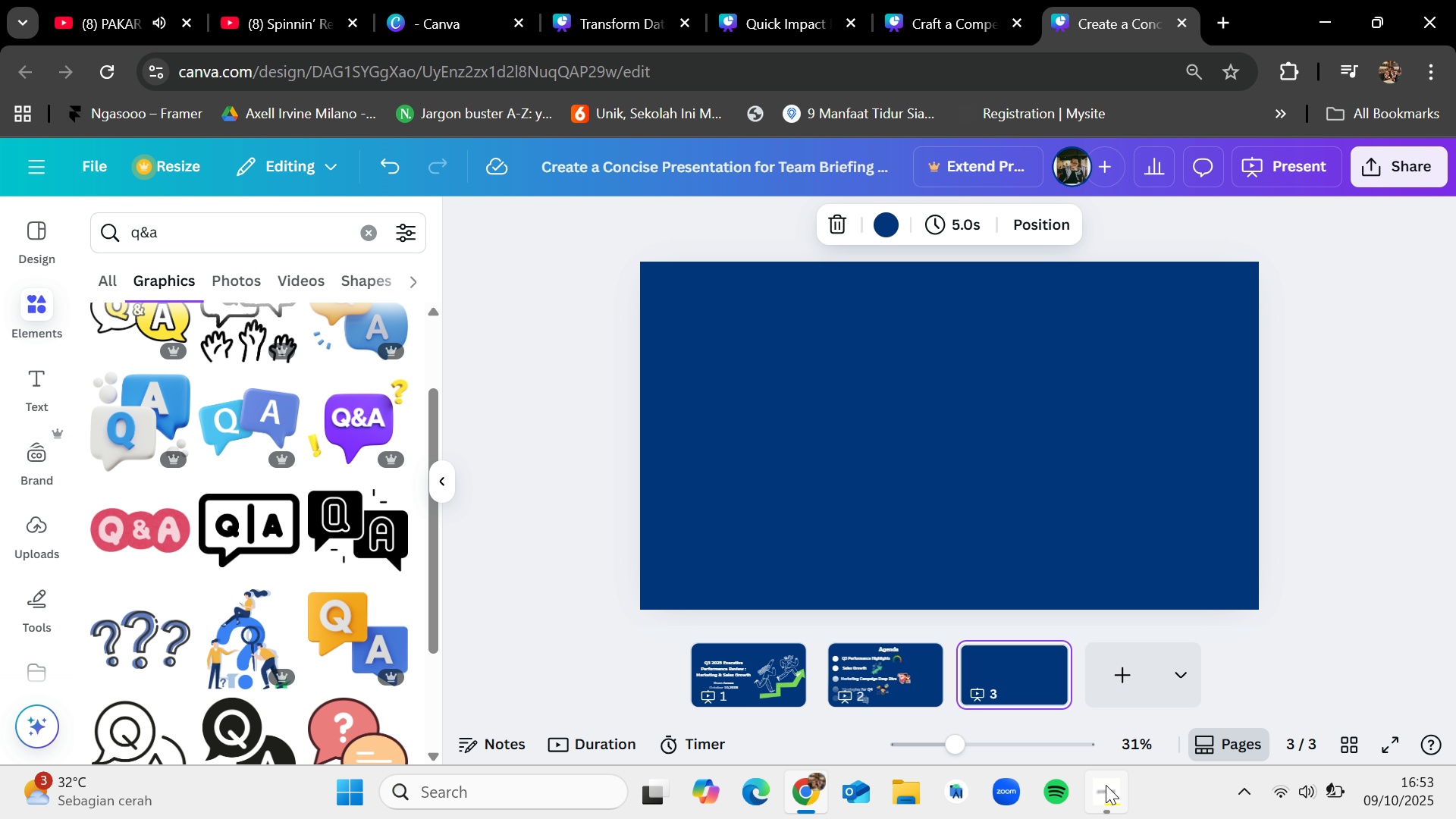 
left_click([1106, 785])
 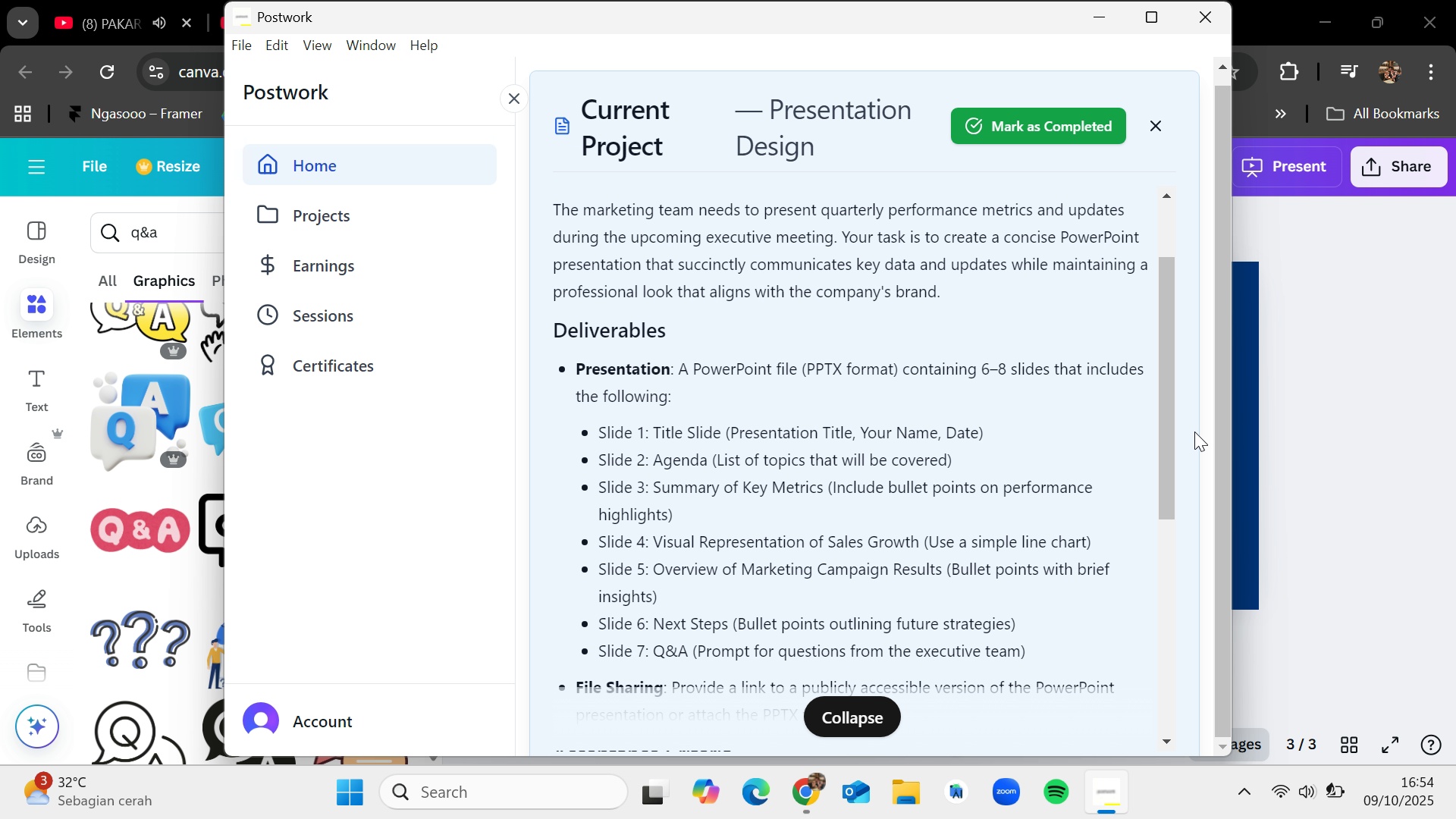 
wait(15.85)
 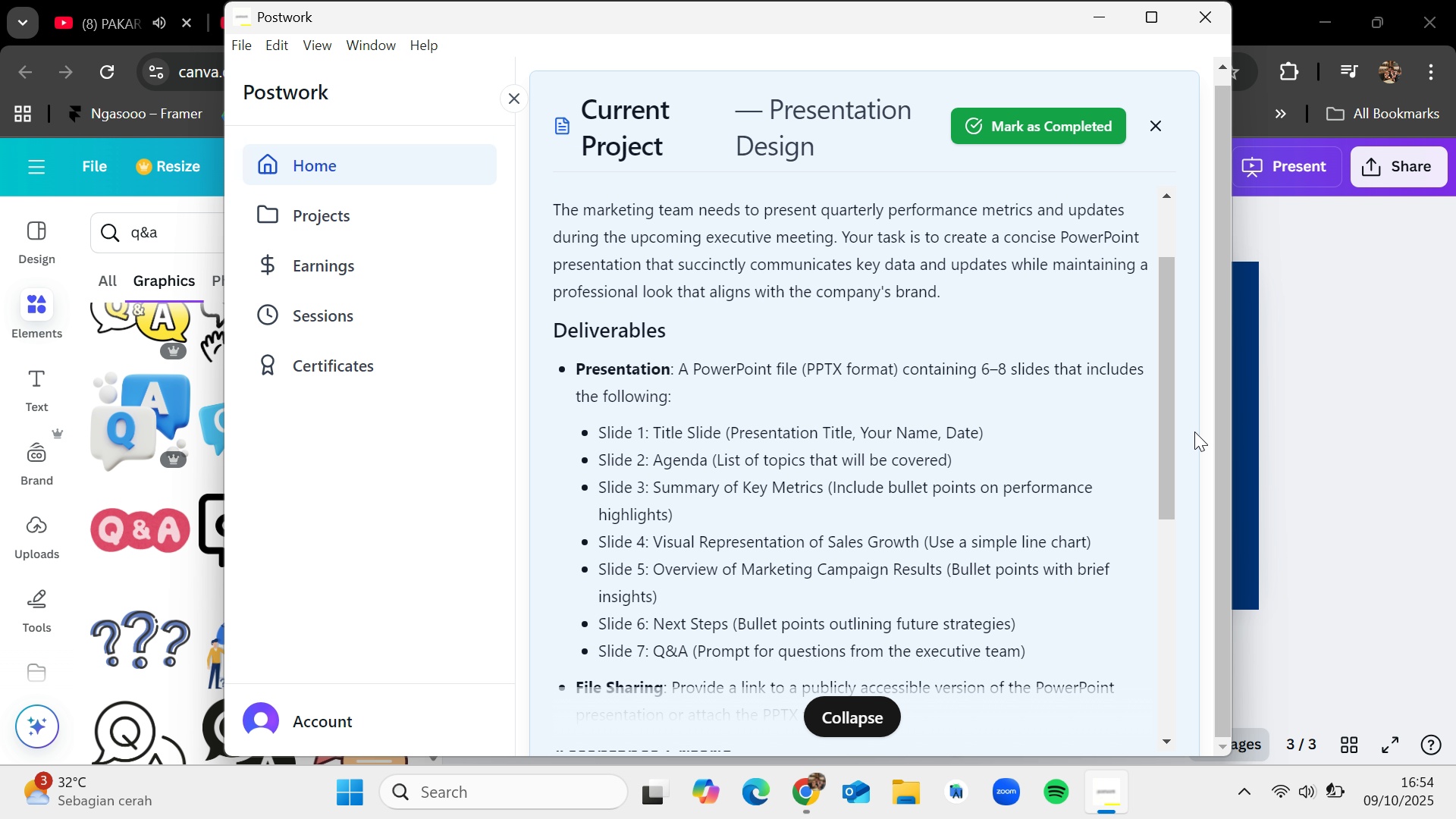 
left_click([1097, 11])
 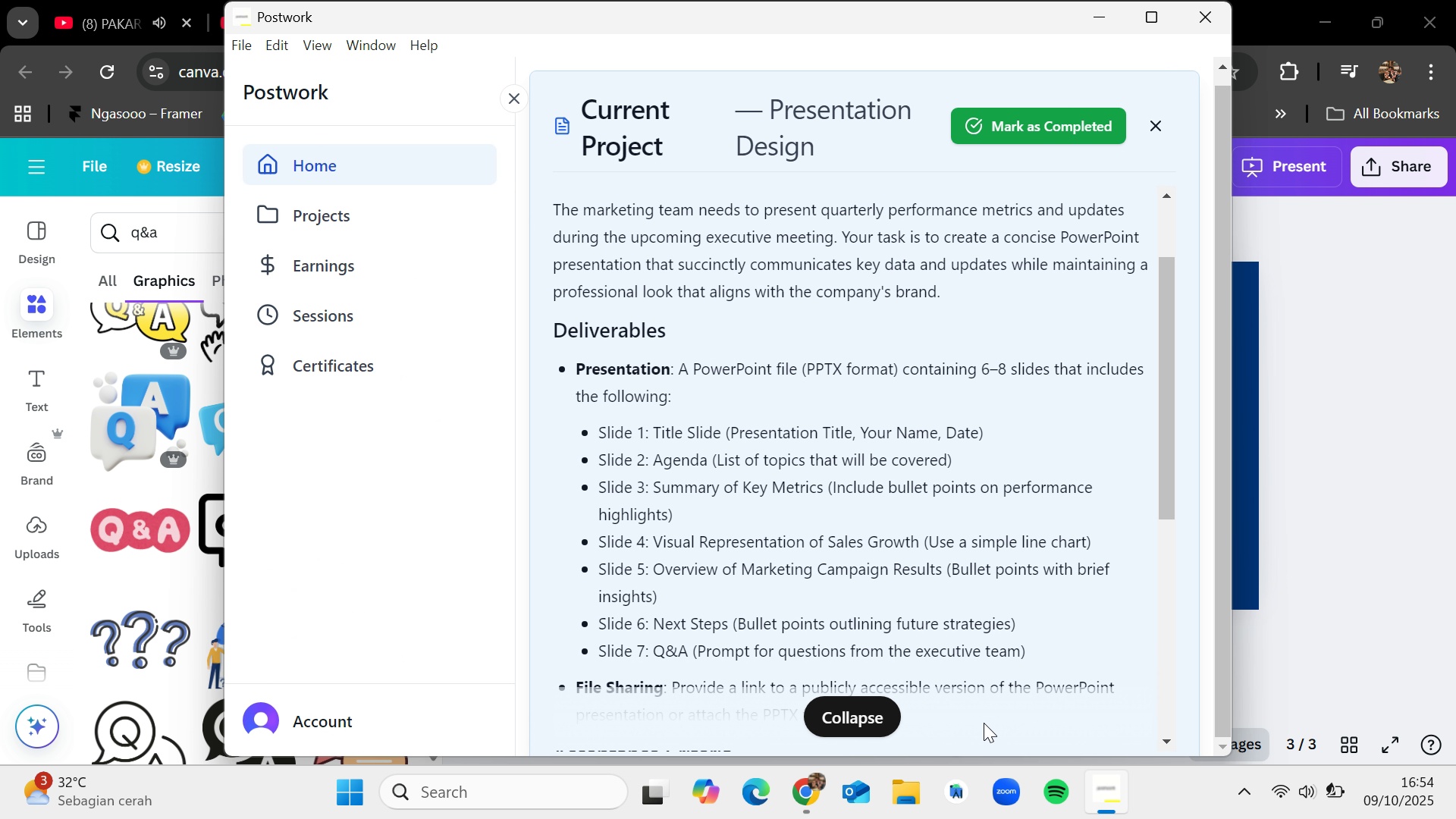 
left_click([817, 714])
 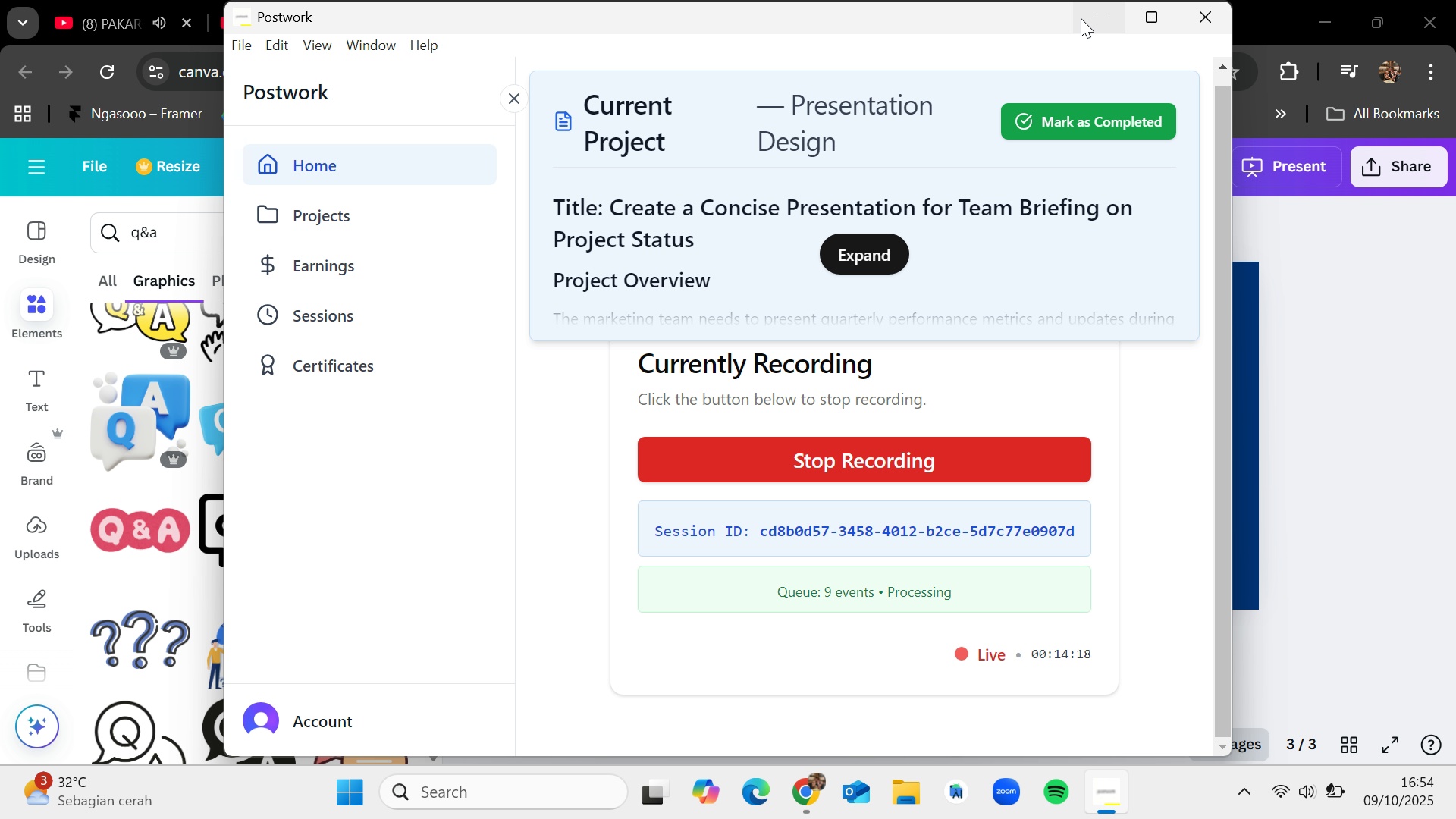 
left_click([1090, 6])
 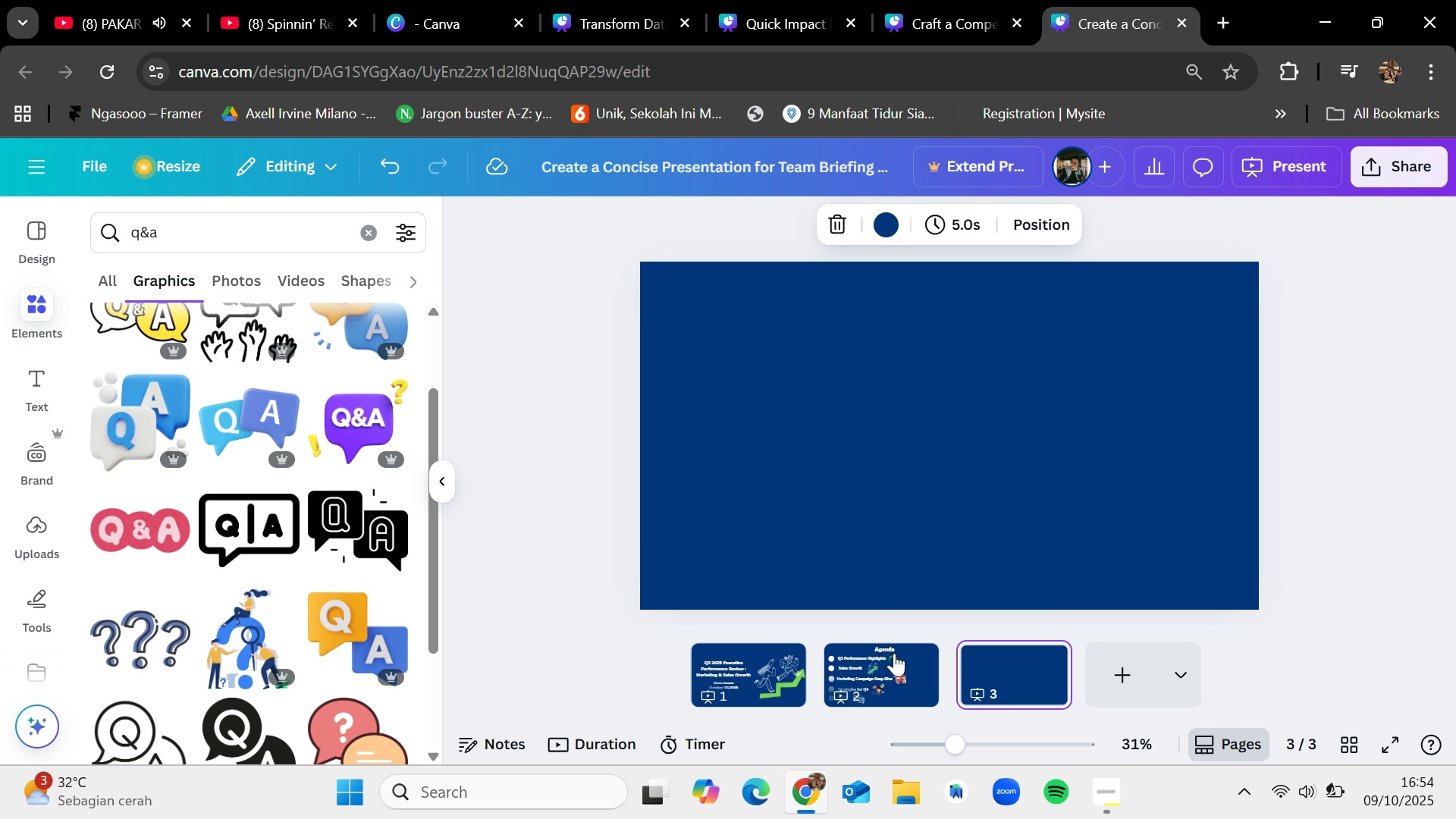 
left_click([894, 653])
 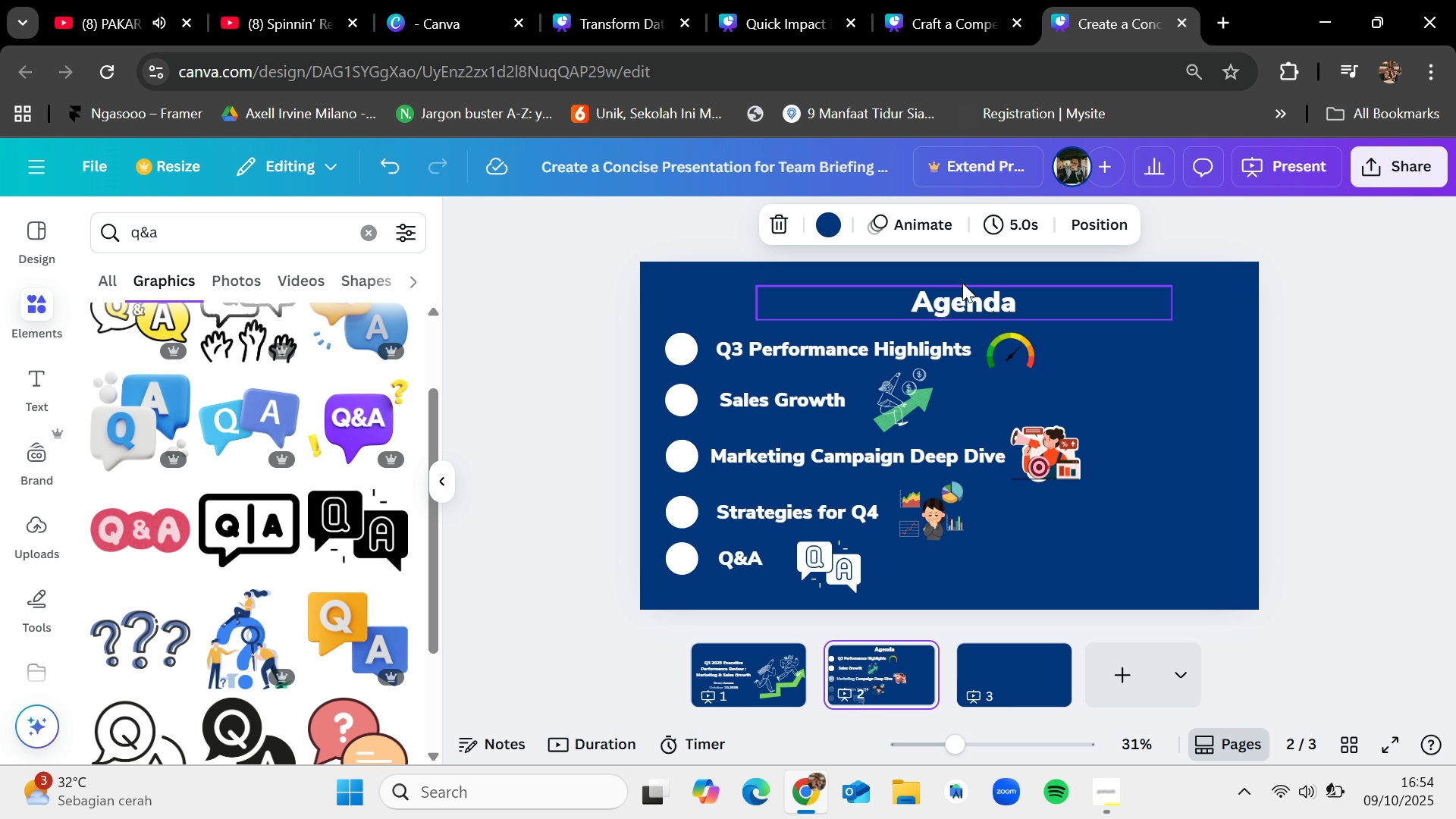 
left_click([963, 290])
 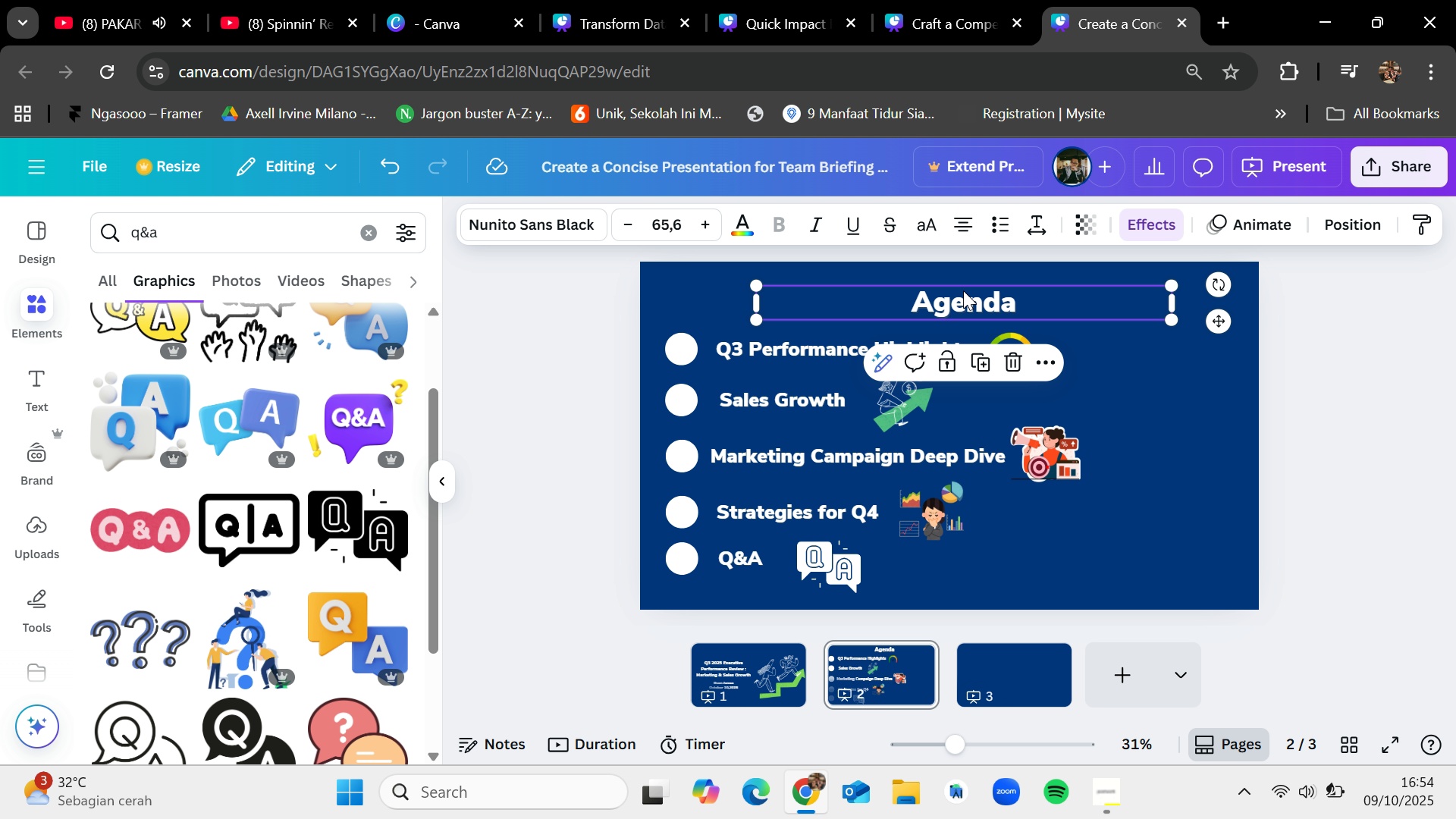 
key(Control+C)
 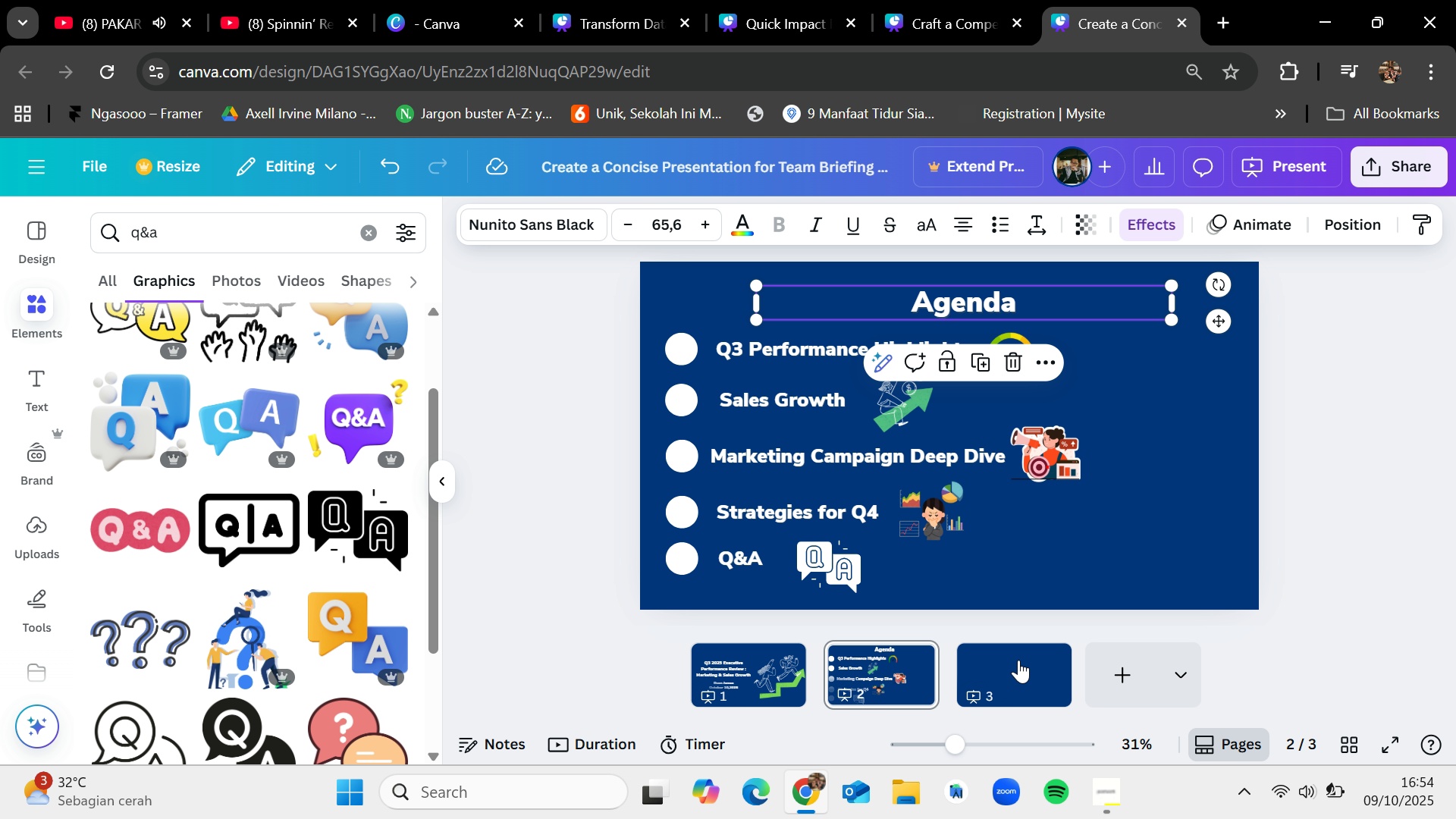 
left_click([1018, 661])
 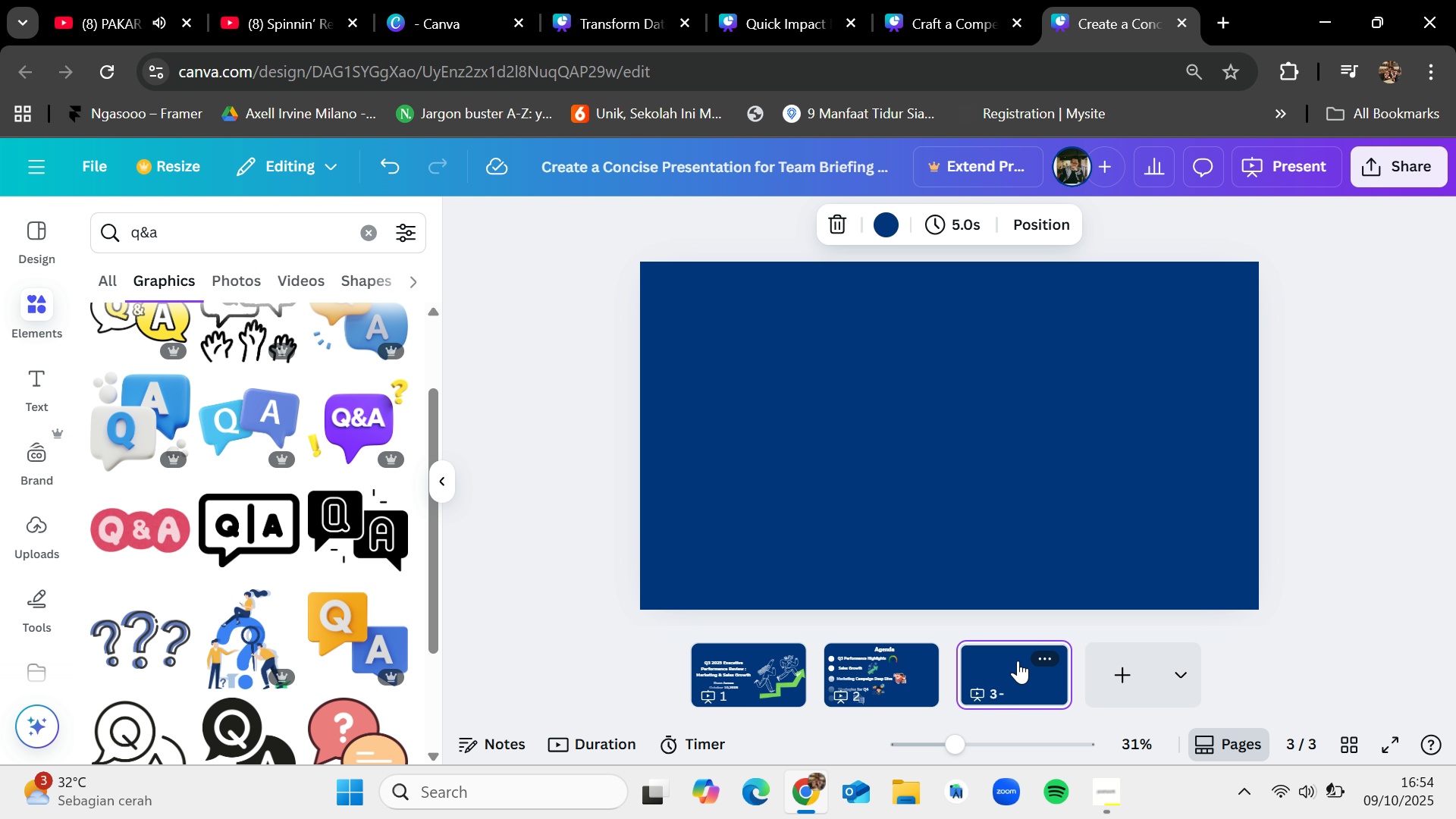 
key(Control+V)
 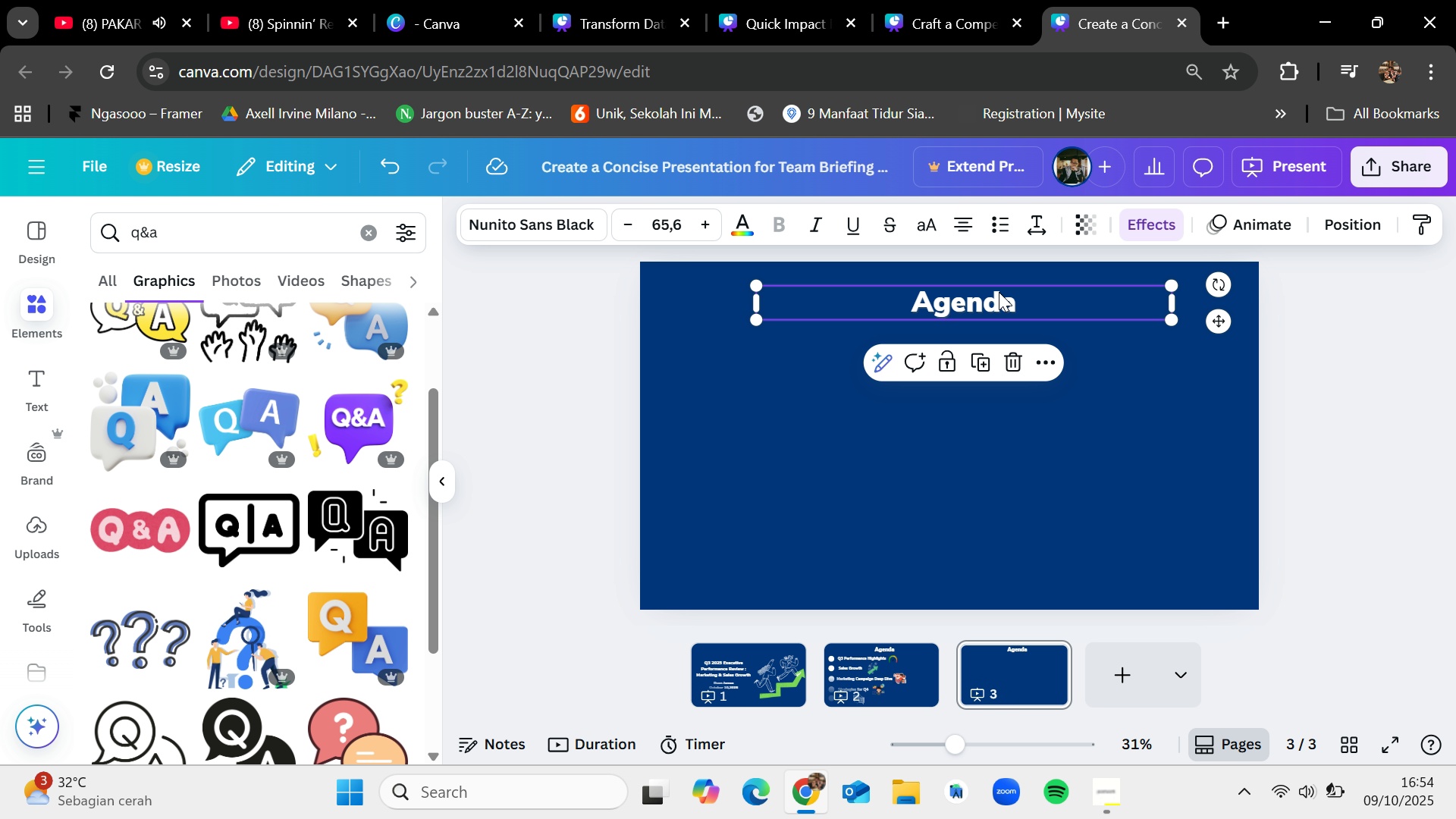 
double_click([999, 292])
 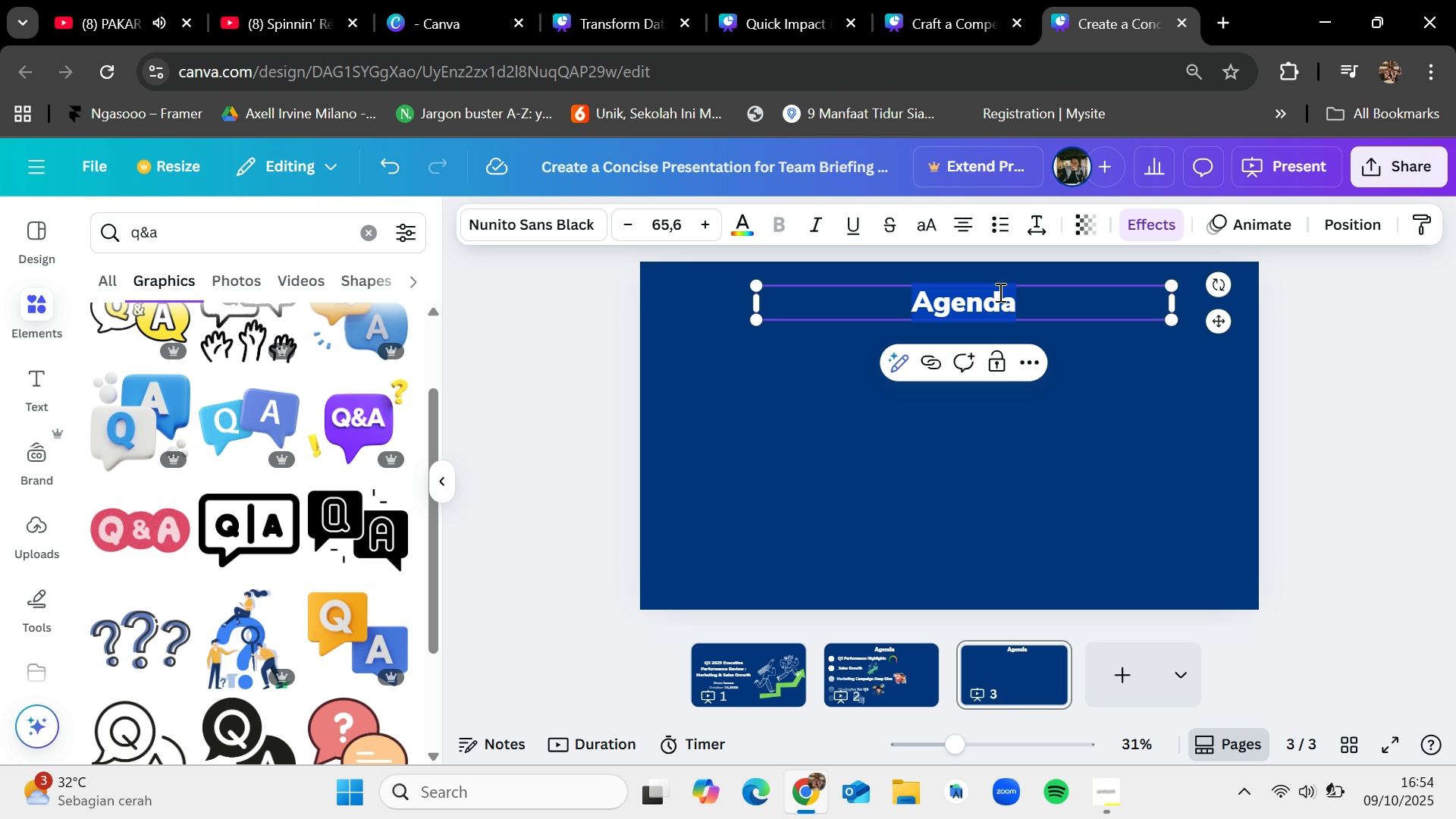 
key(Backspace)
type(Summary of e)
key(Backspace)
type(key metrics)
 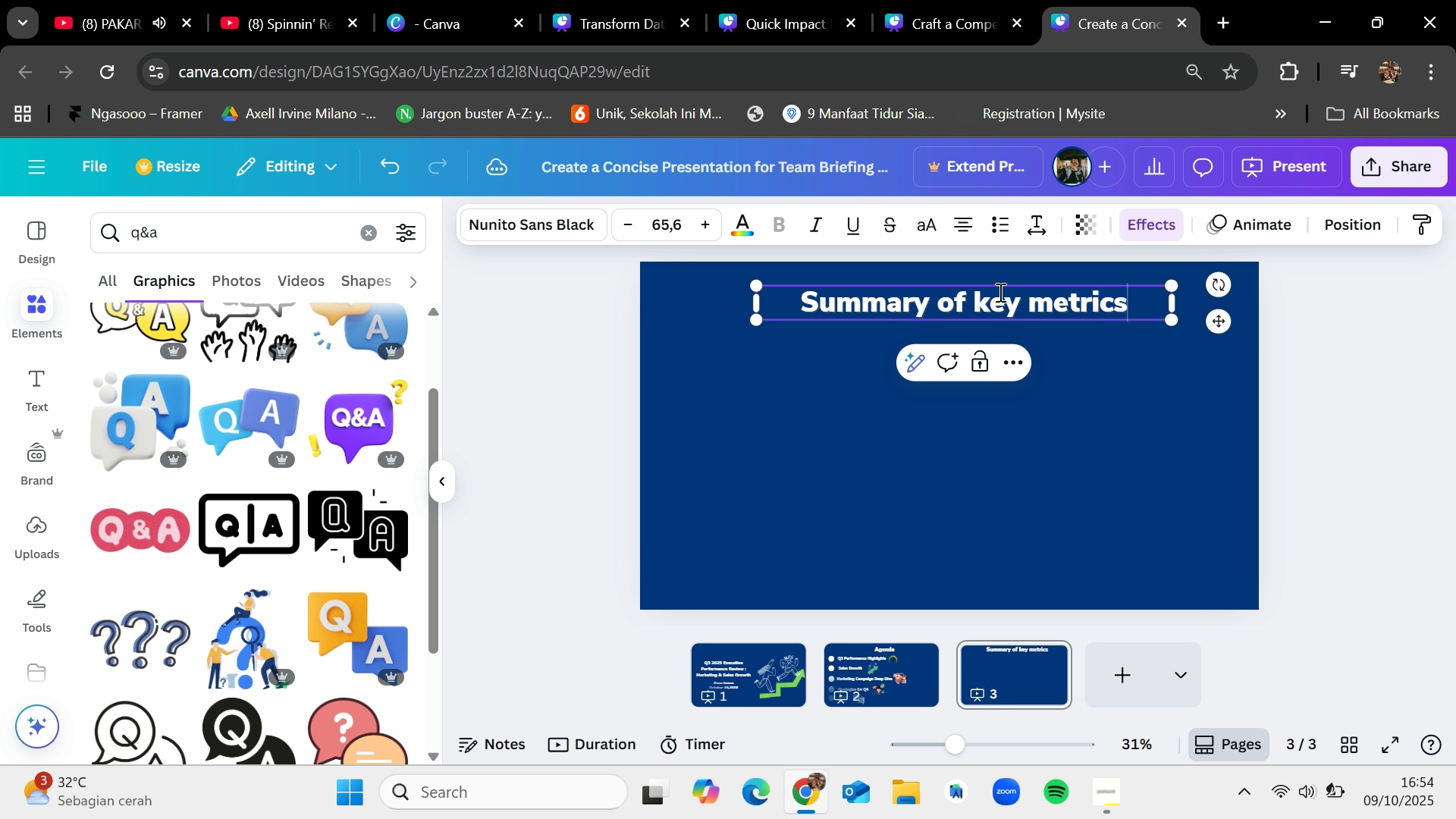 
left_click([1097, 523])
 